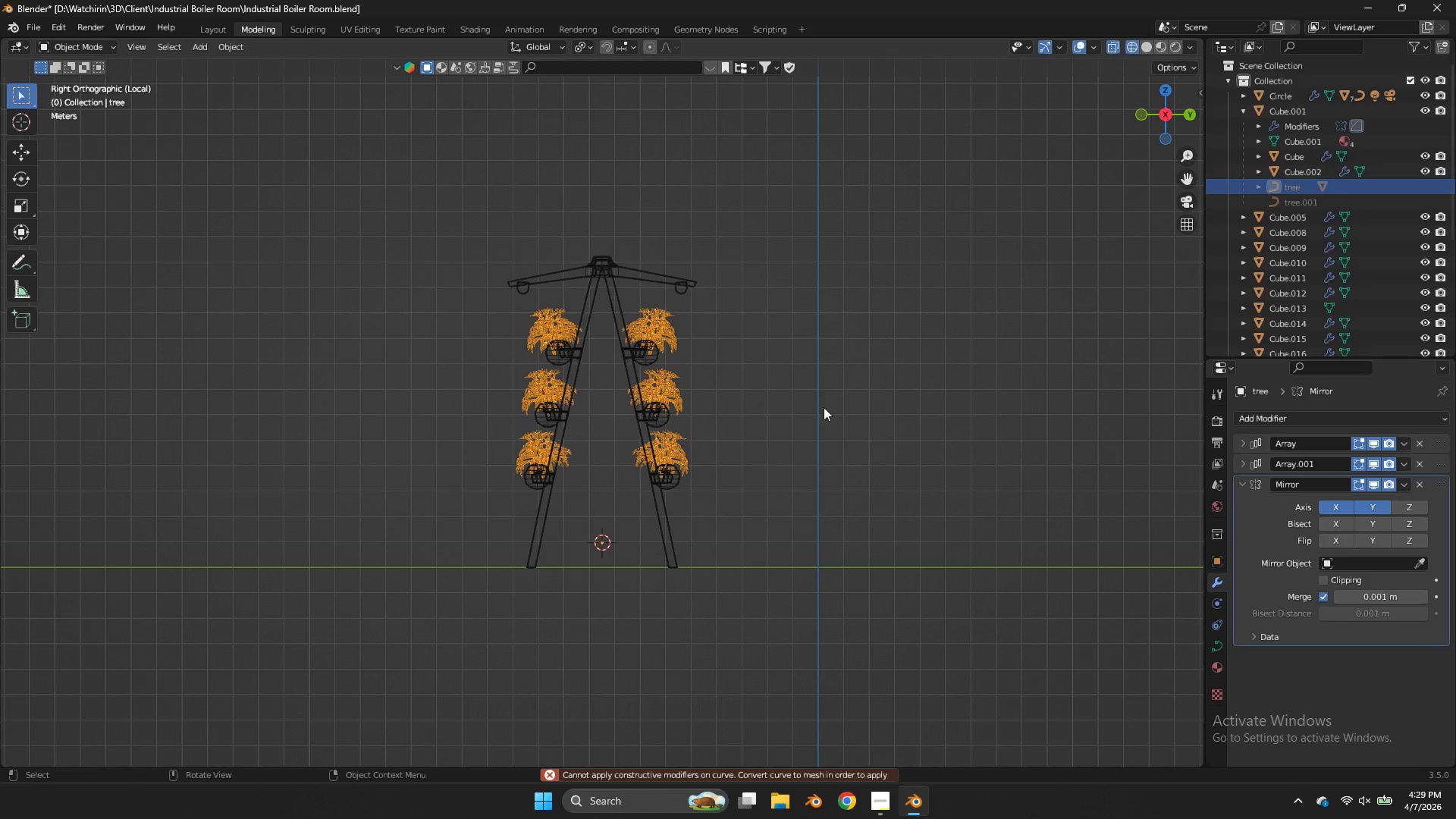 
key(Control+Tab)
 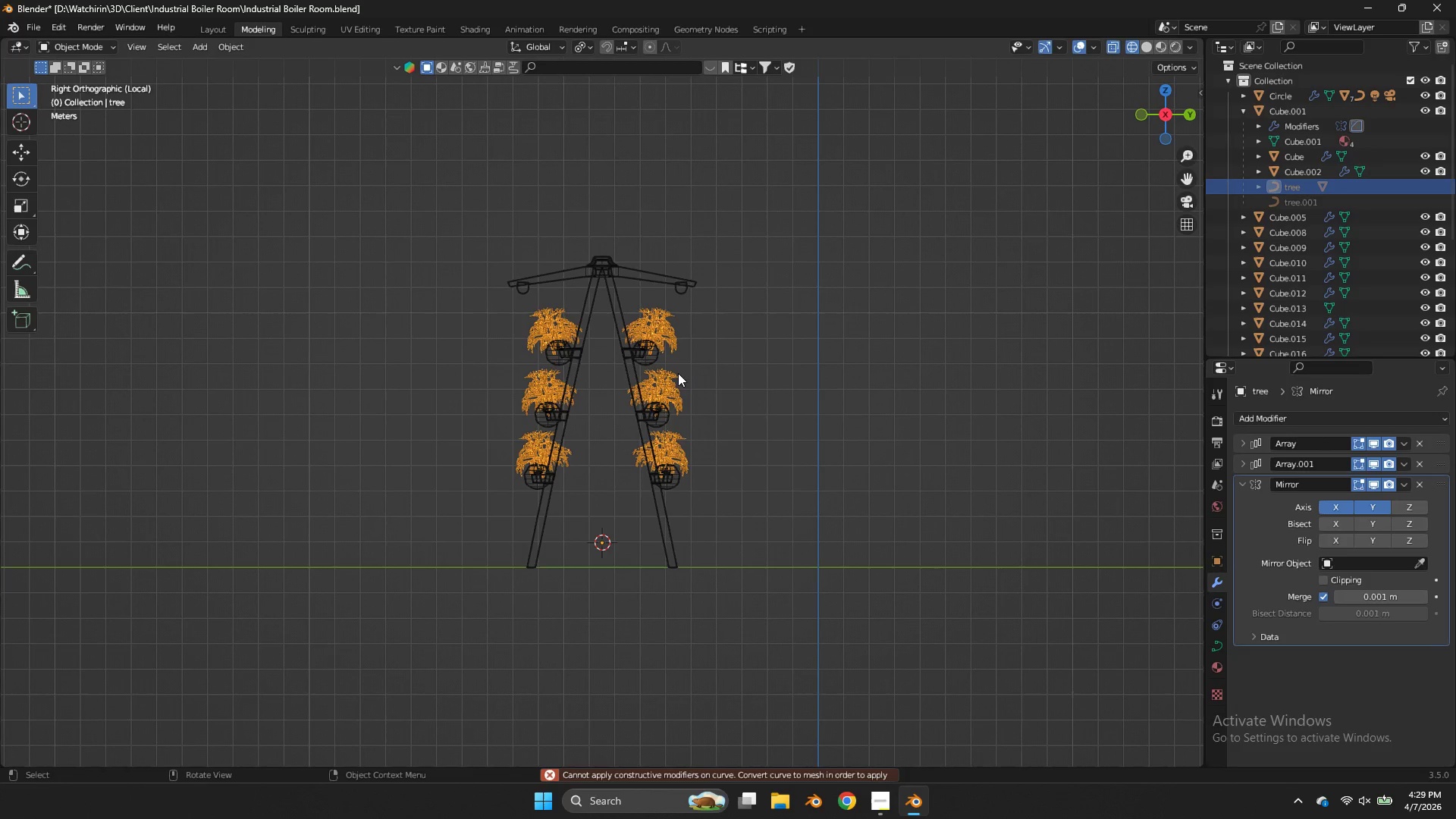 
left_click([675, 376])
 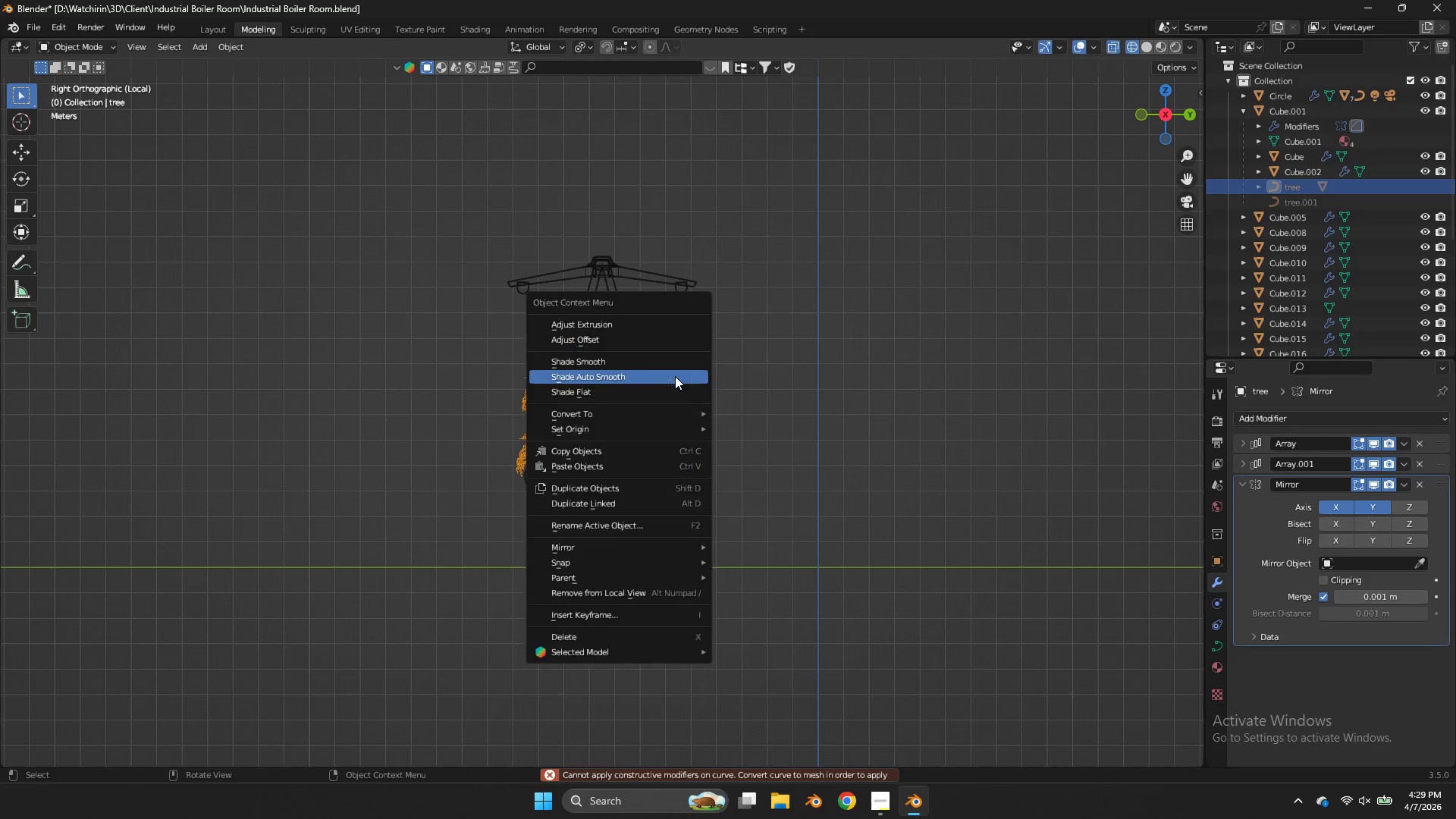 
right_click([675, 376])
 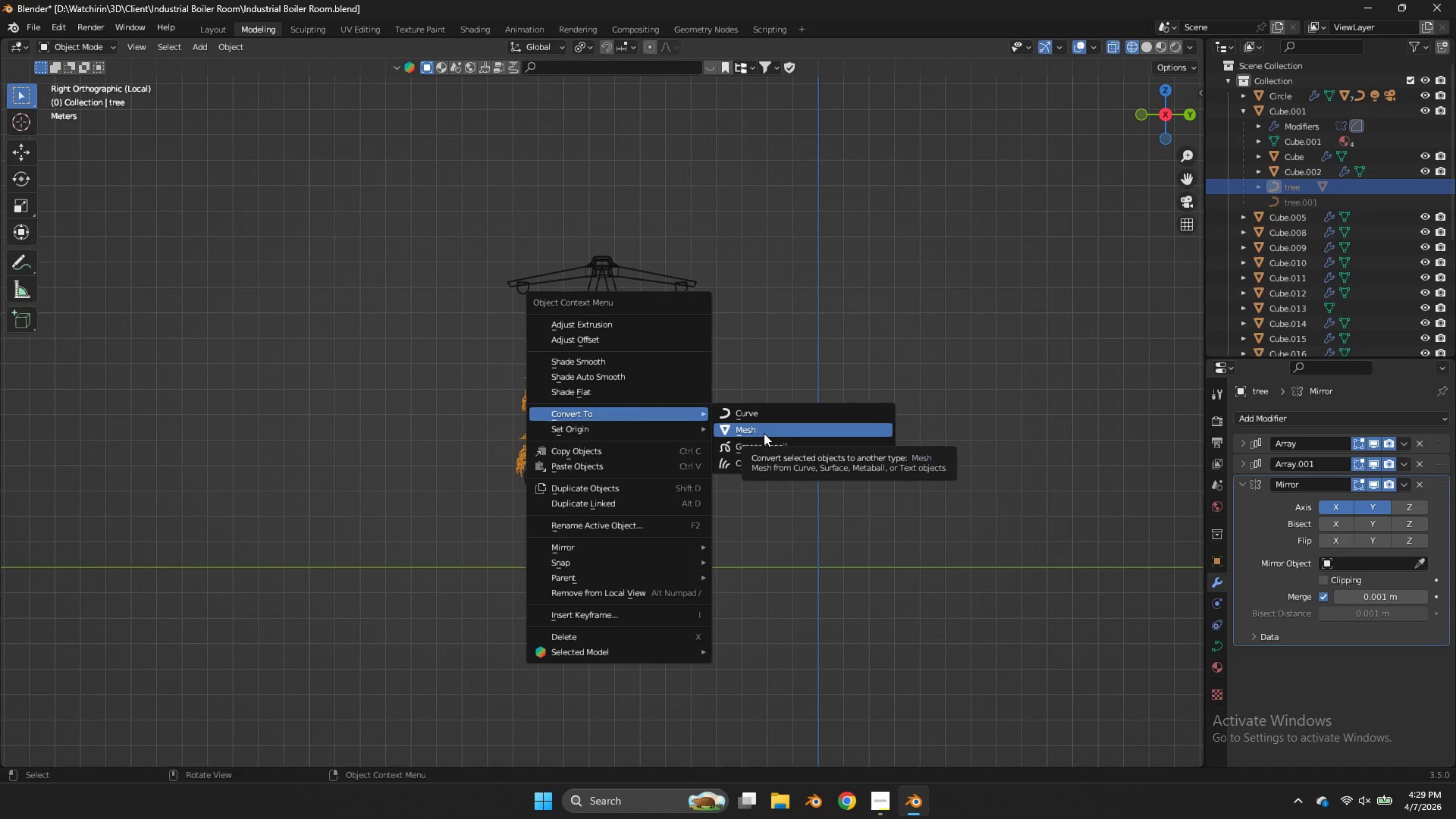 
wait(7.56)
 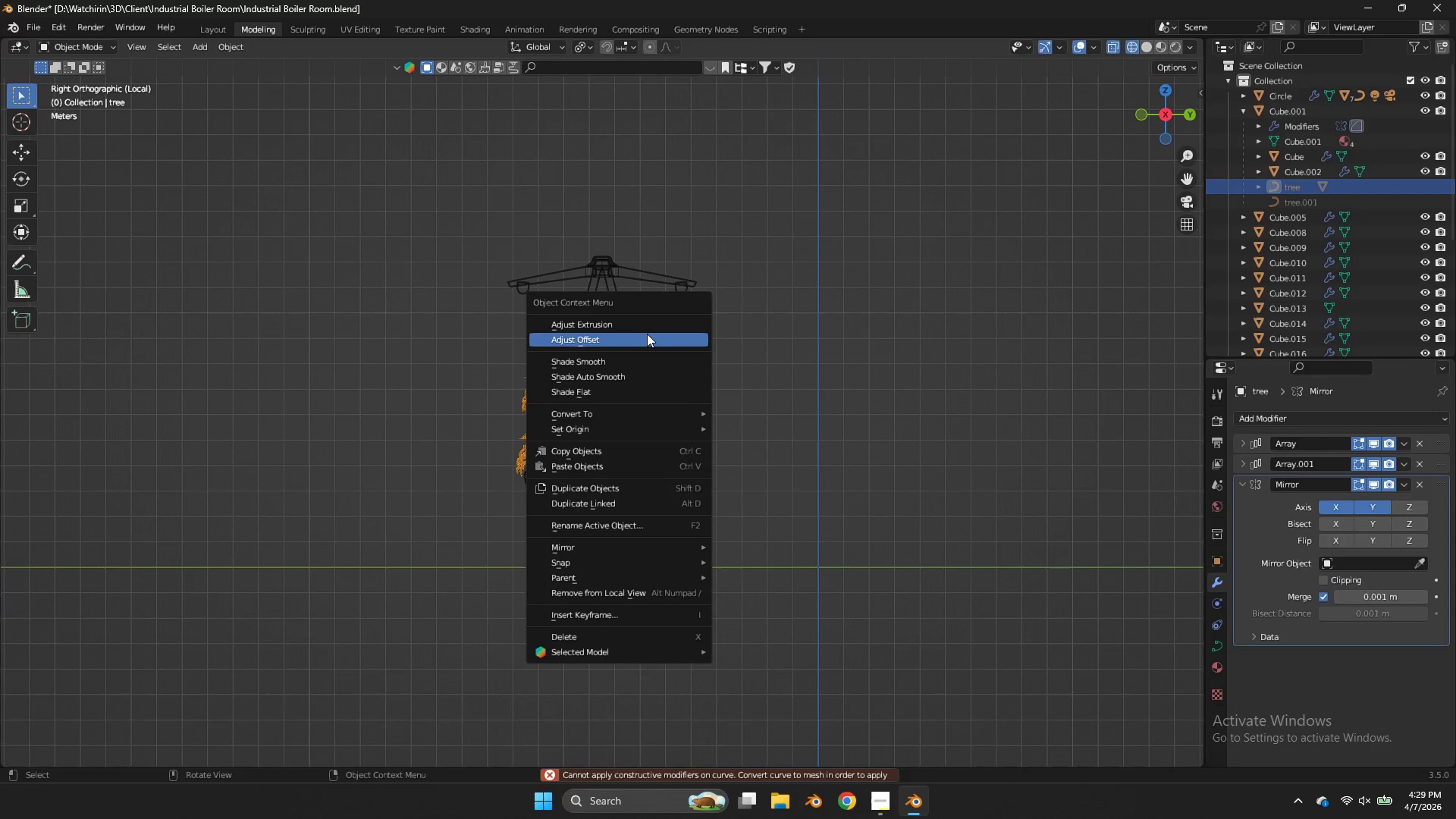 
left_click([764, 433])
 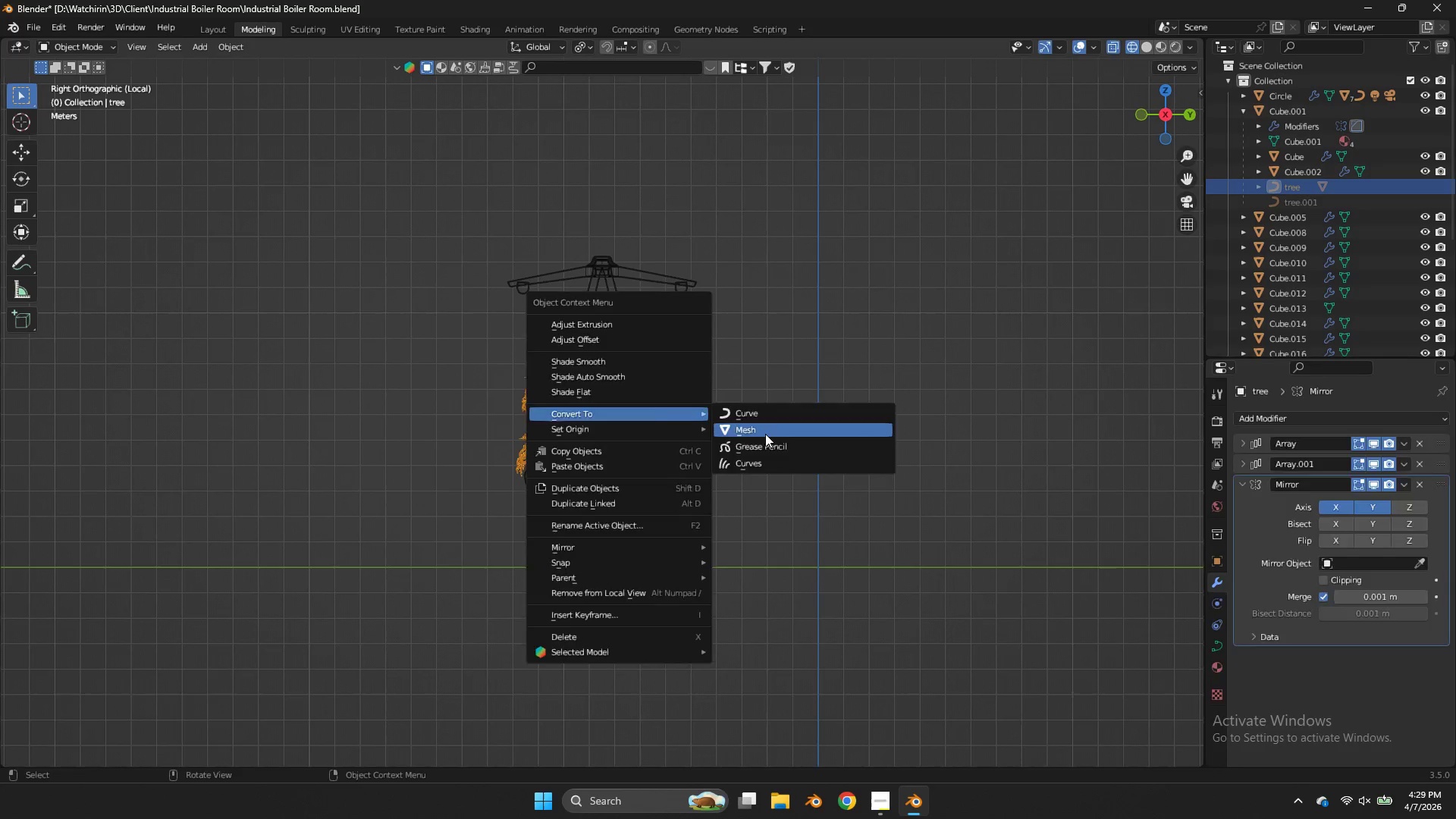 
key(Tab)
 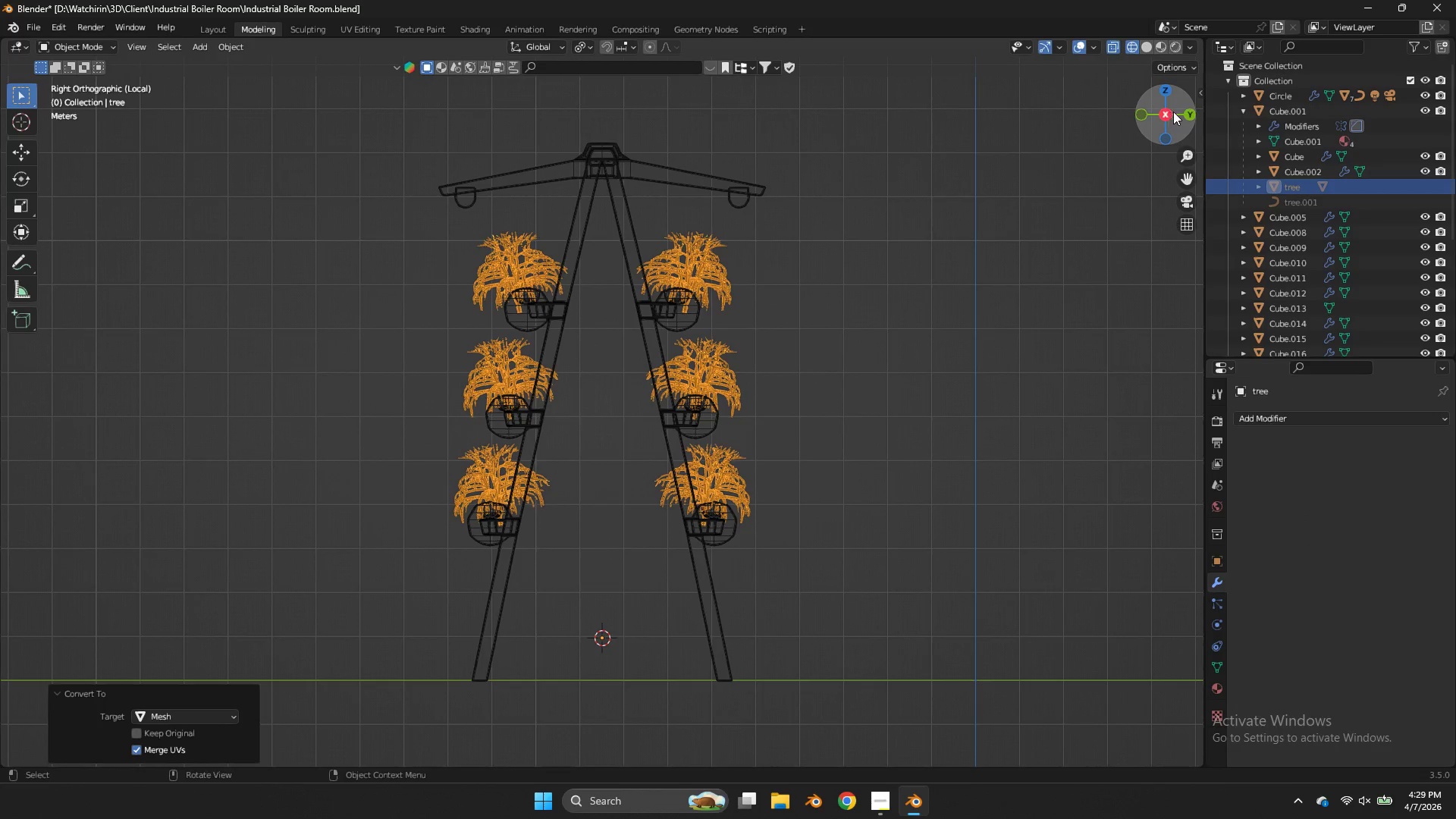 
scroll: coordinate [993, 215], scroll_direction: up, amount: 3.0
 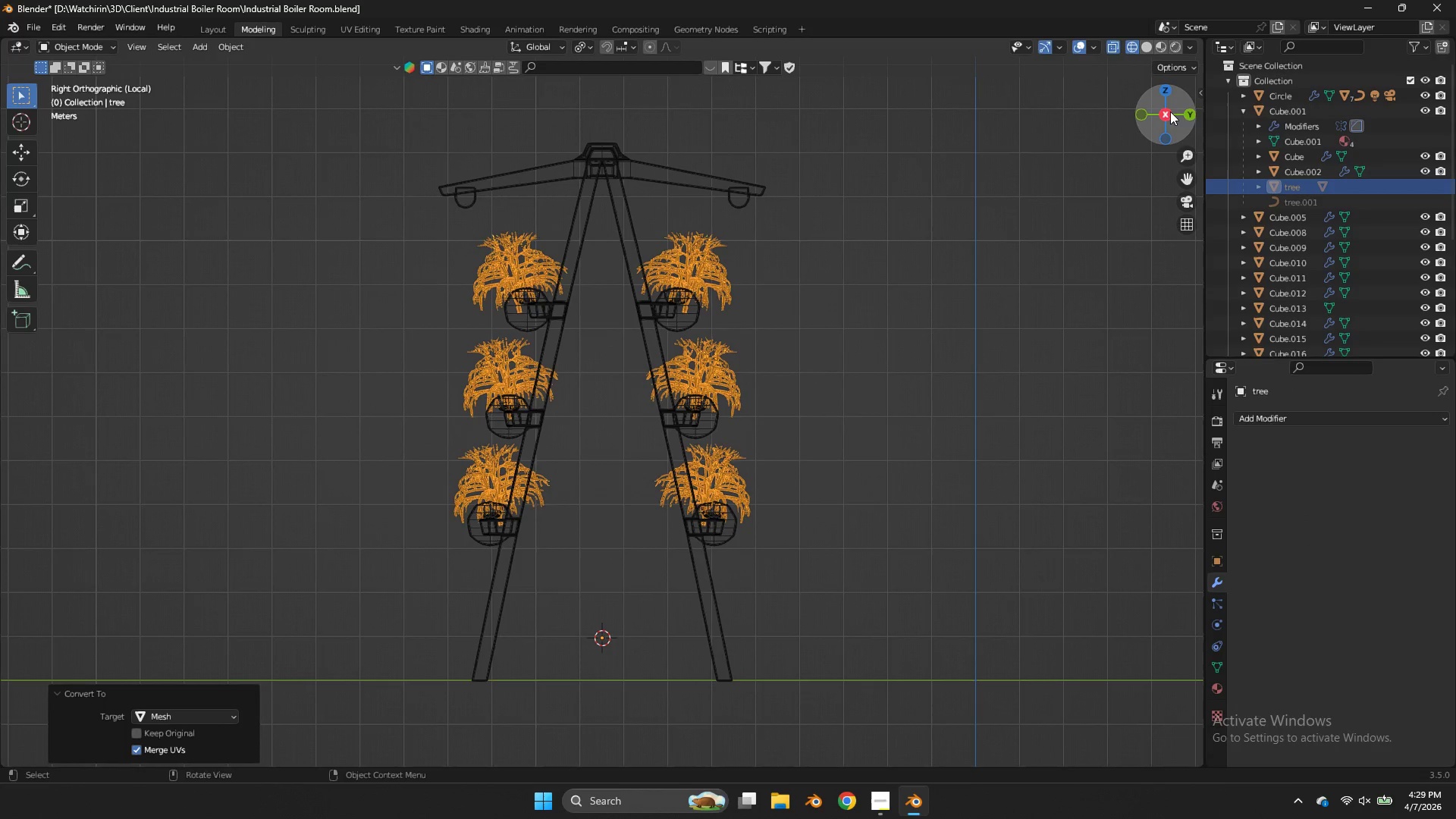 
left_click_drag(start_coordinate=[1170, 111], to_coordinate=[1259, 126])
 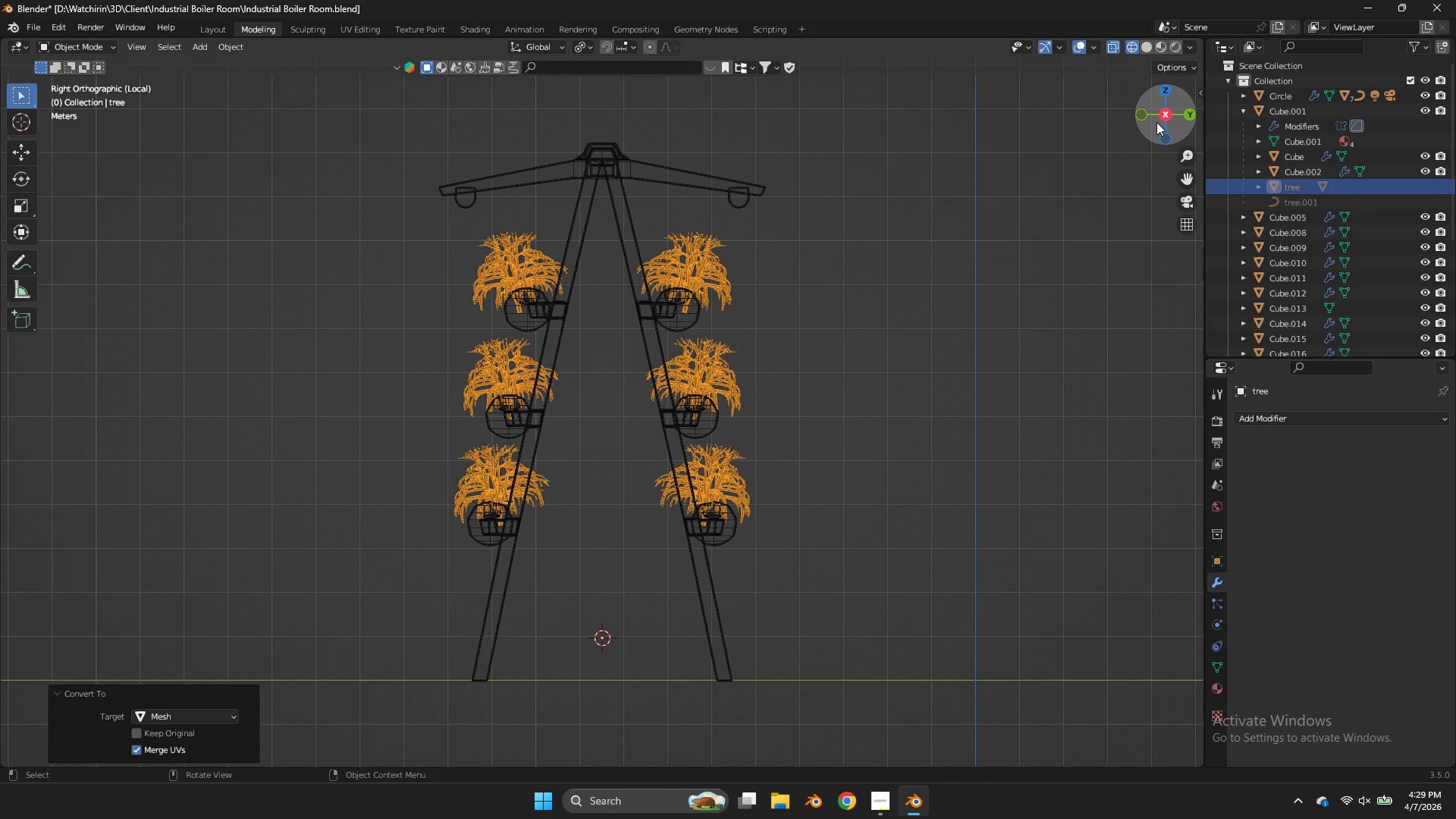 
left_click_drag(start_coordinate=[1156, 122], to_coordinate=[1188, 164])
 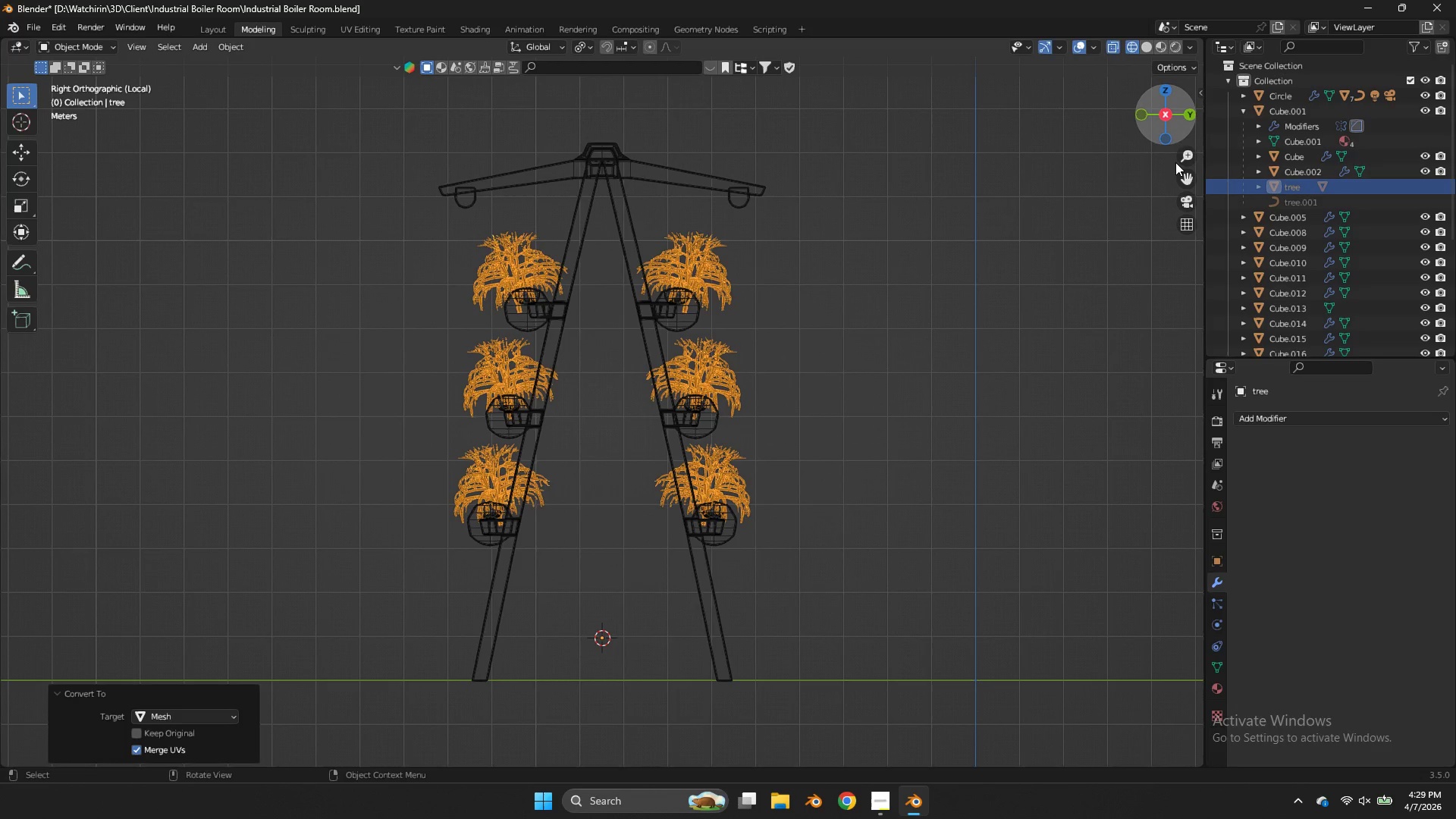 
left_click_drag(start_coordinate=[959, 211], to_coordinate=[748, 275])
 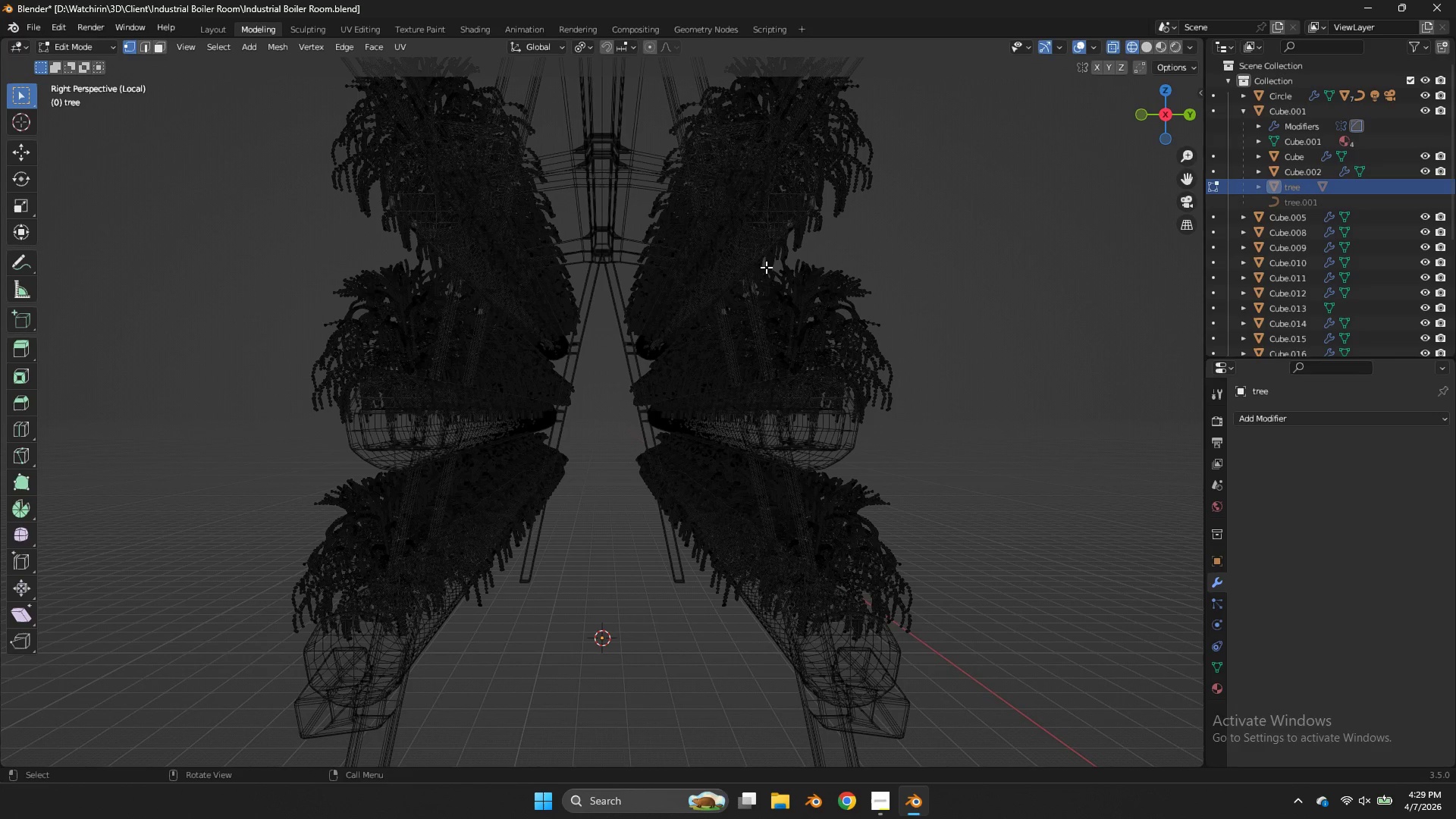 
left_click([748, 275])
 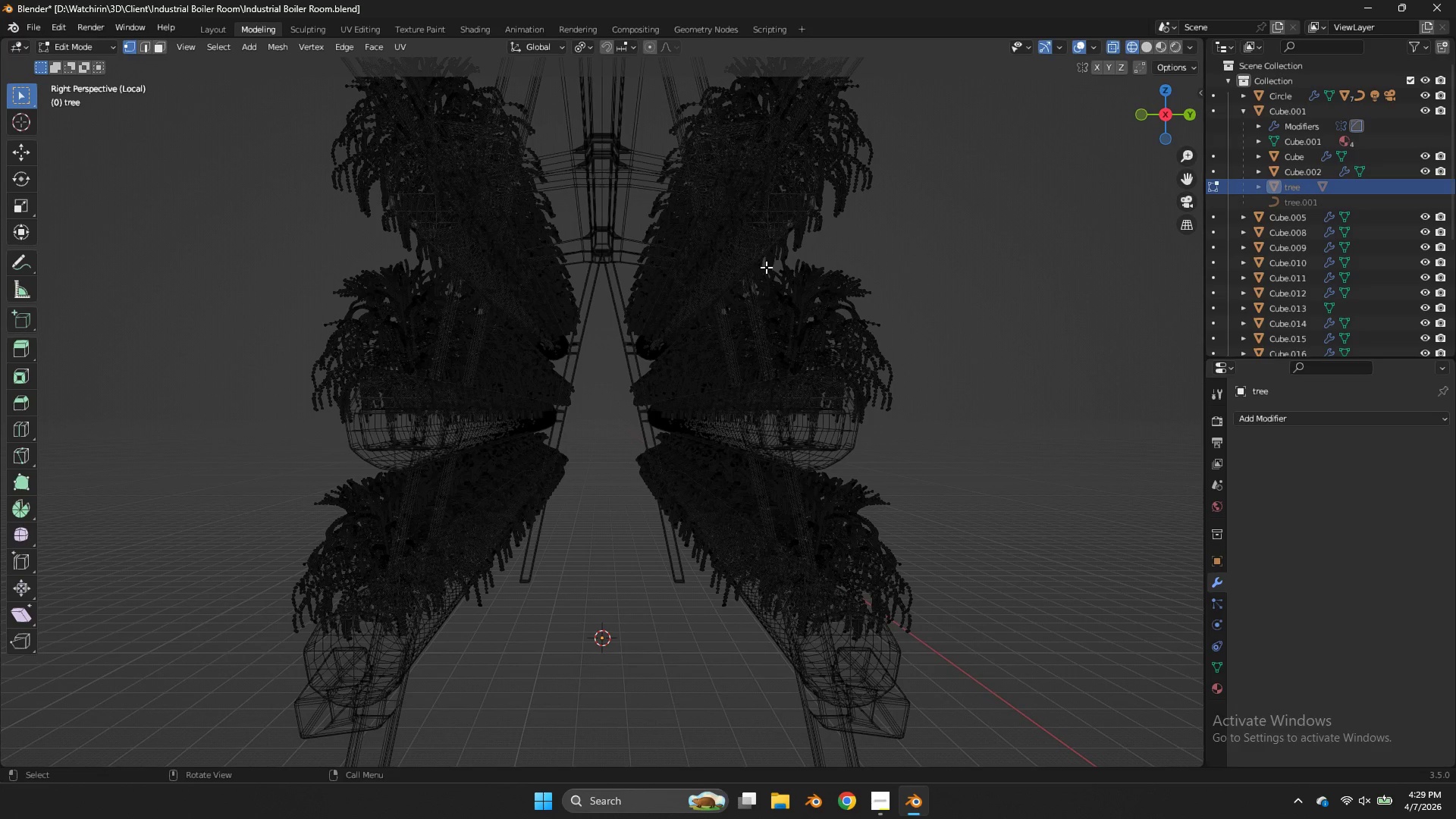 
scroll: coordinate [766, 267], scroll_direction: down, amount: 1.0
 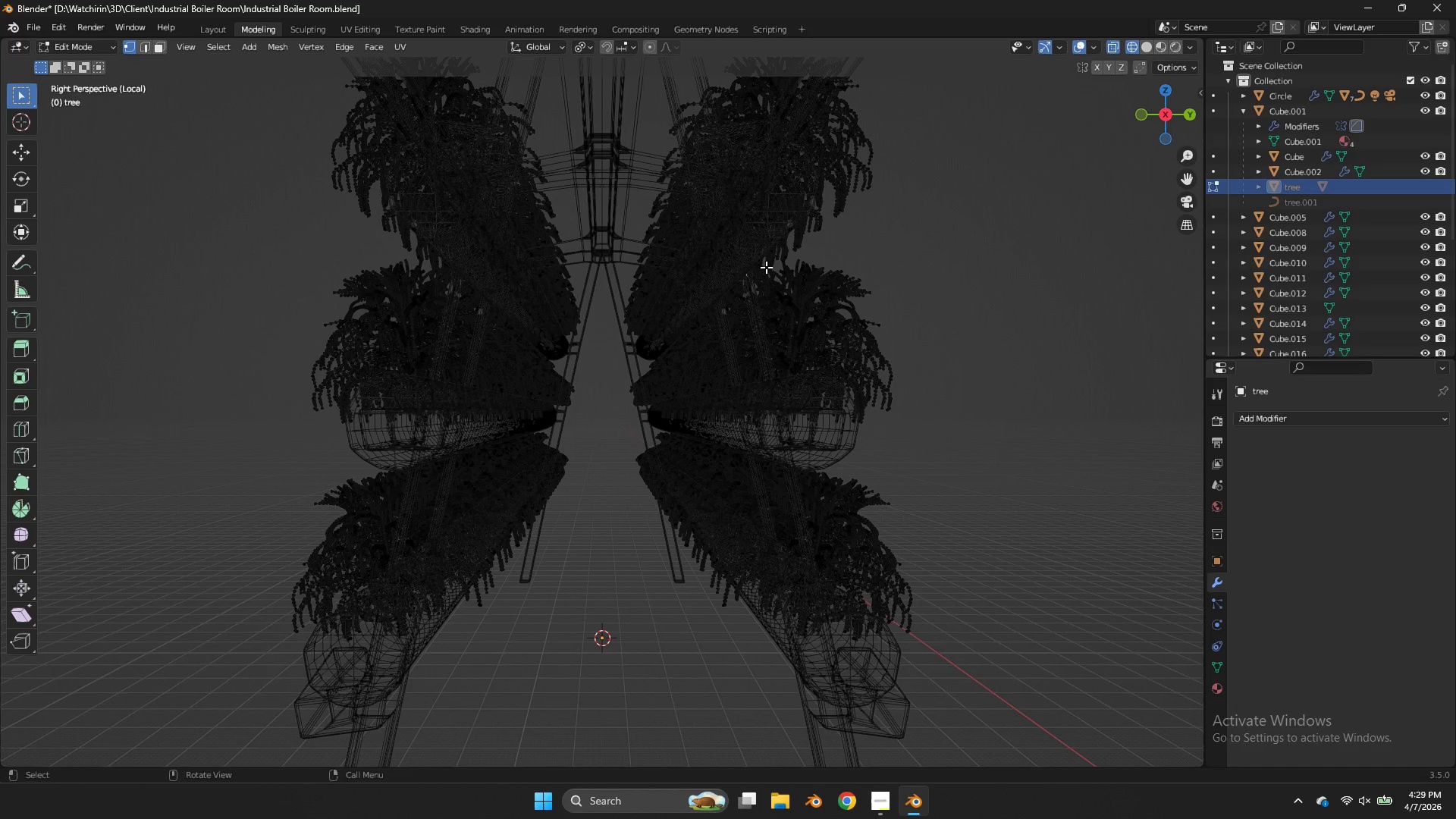 
scroll: coordinate [711, 340], scroll_direction: up, amount: 1.0
 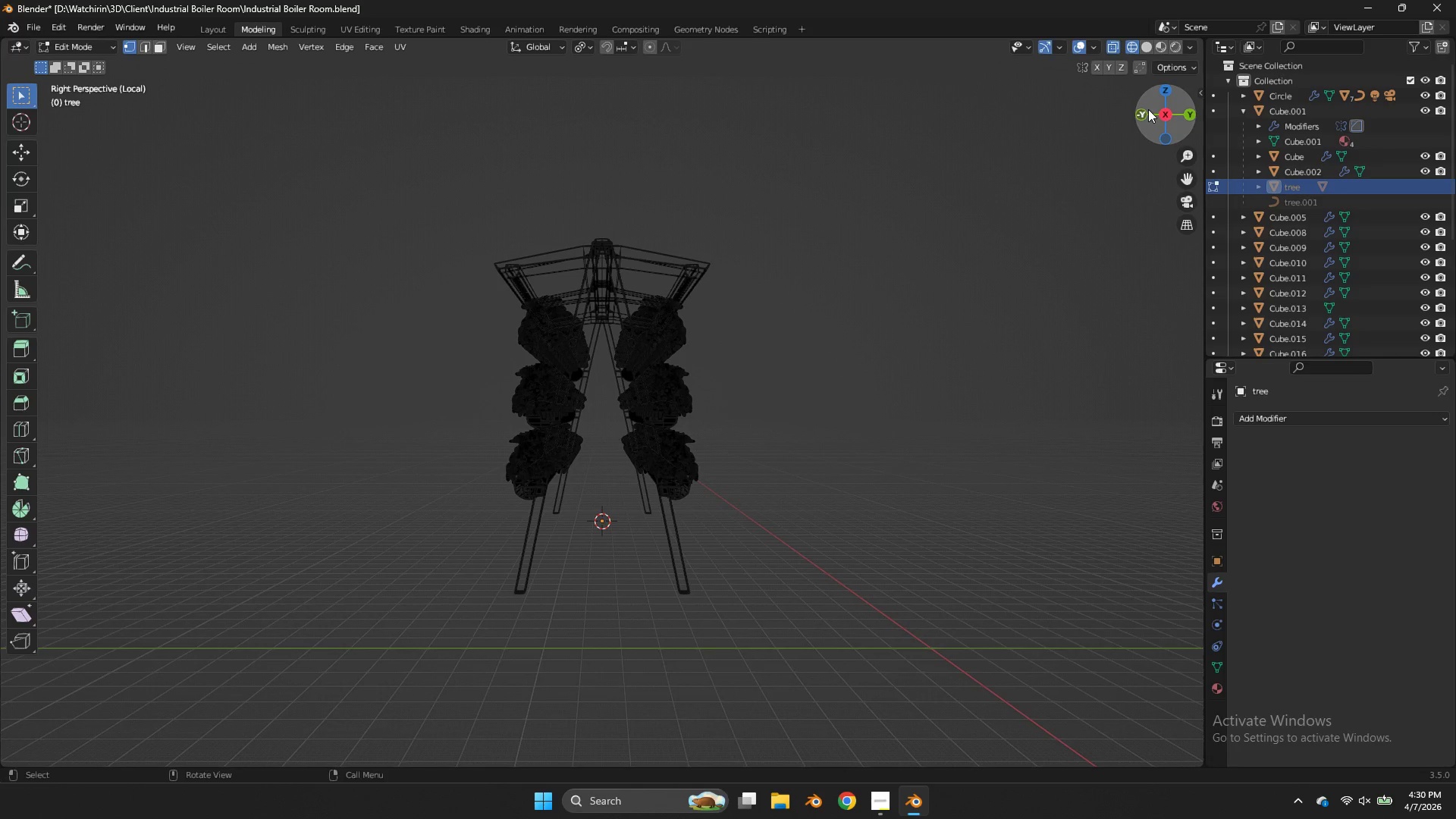 
left_click_drag(start_coordinate=[1155, 108], to_coordinate=[1130, 130])
 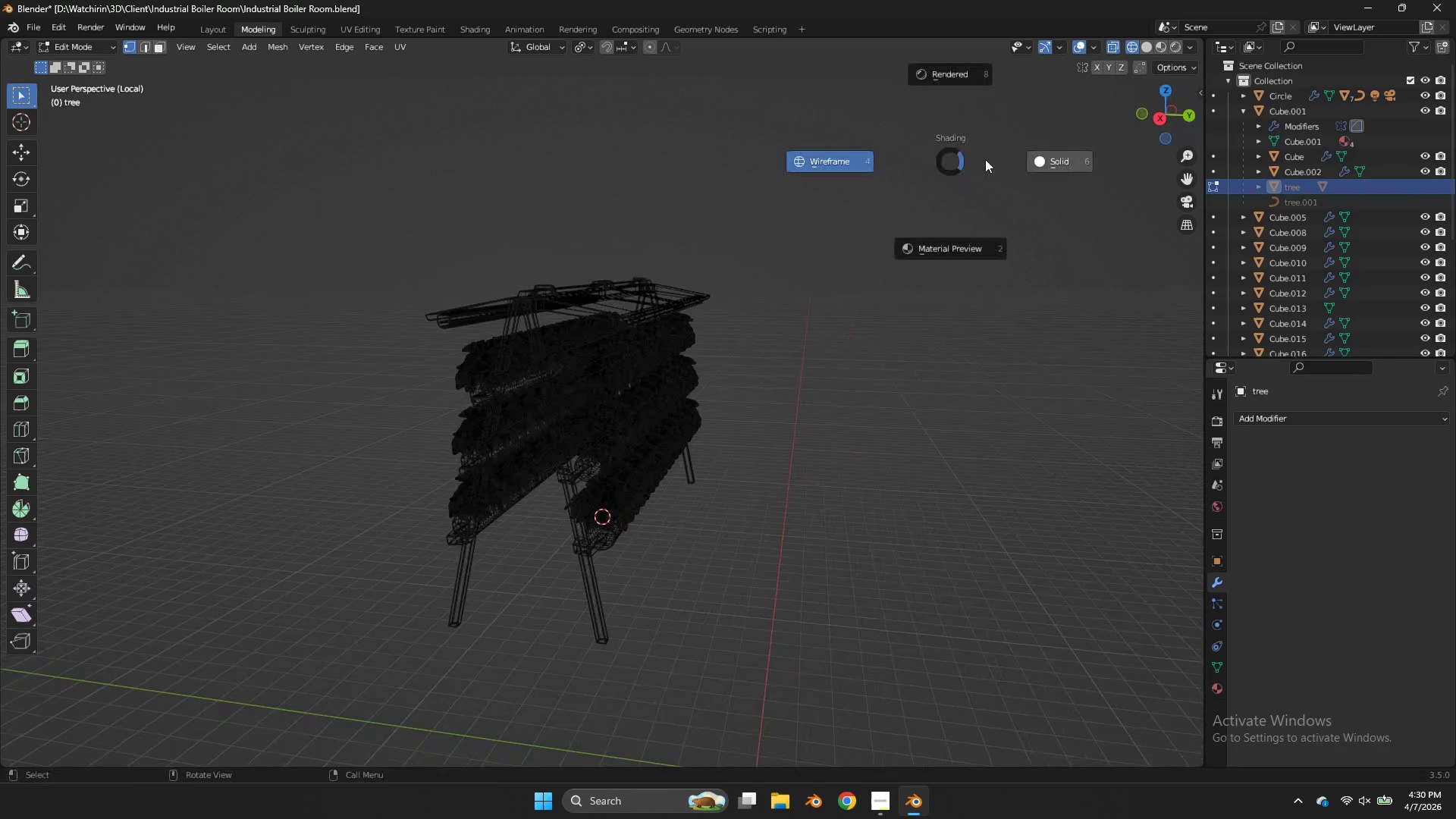 
key(Z)
 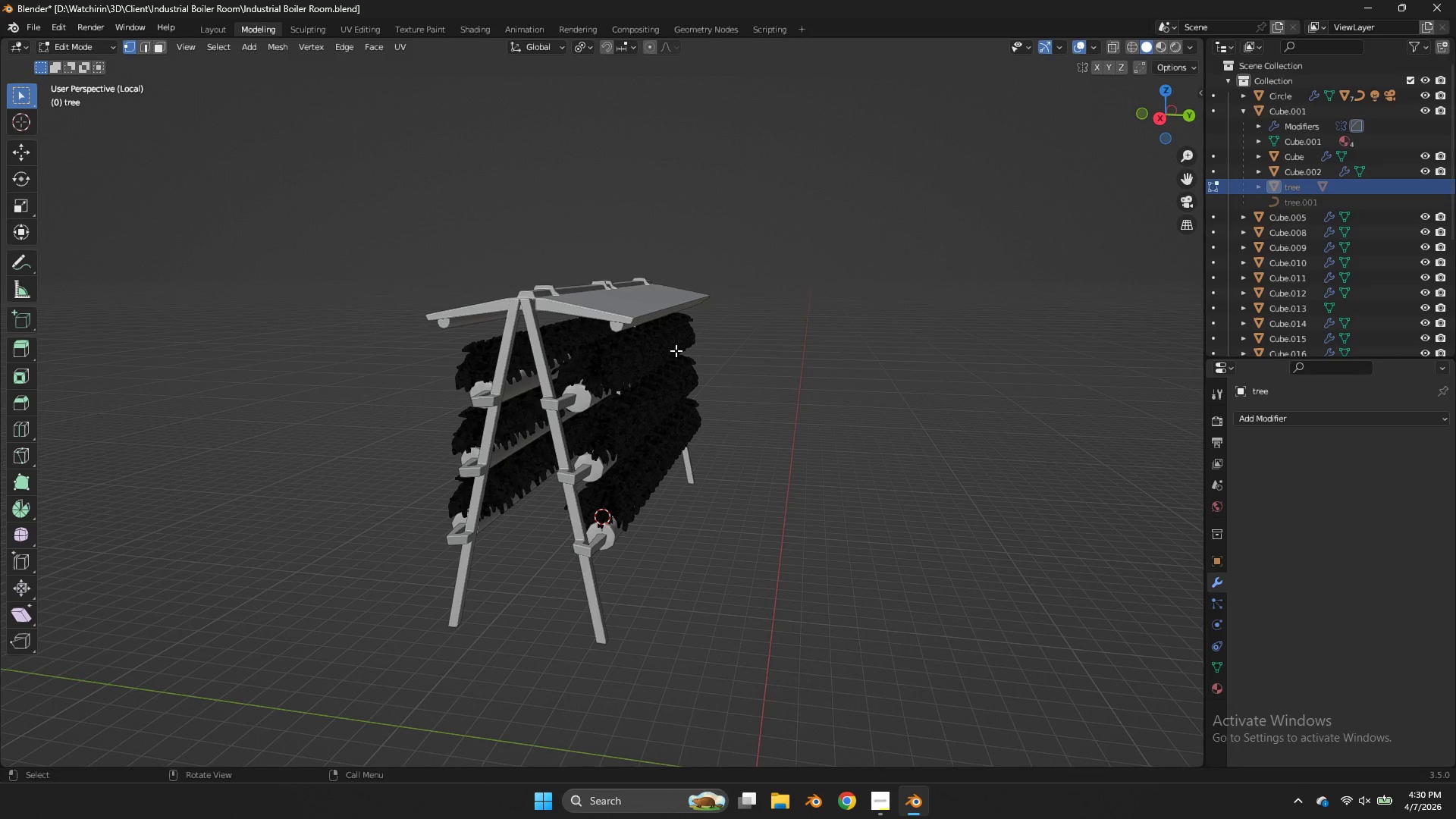 
key(Tab)
 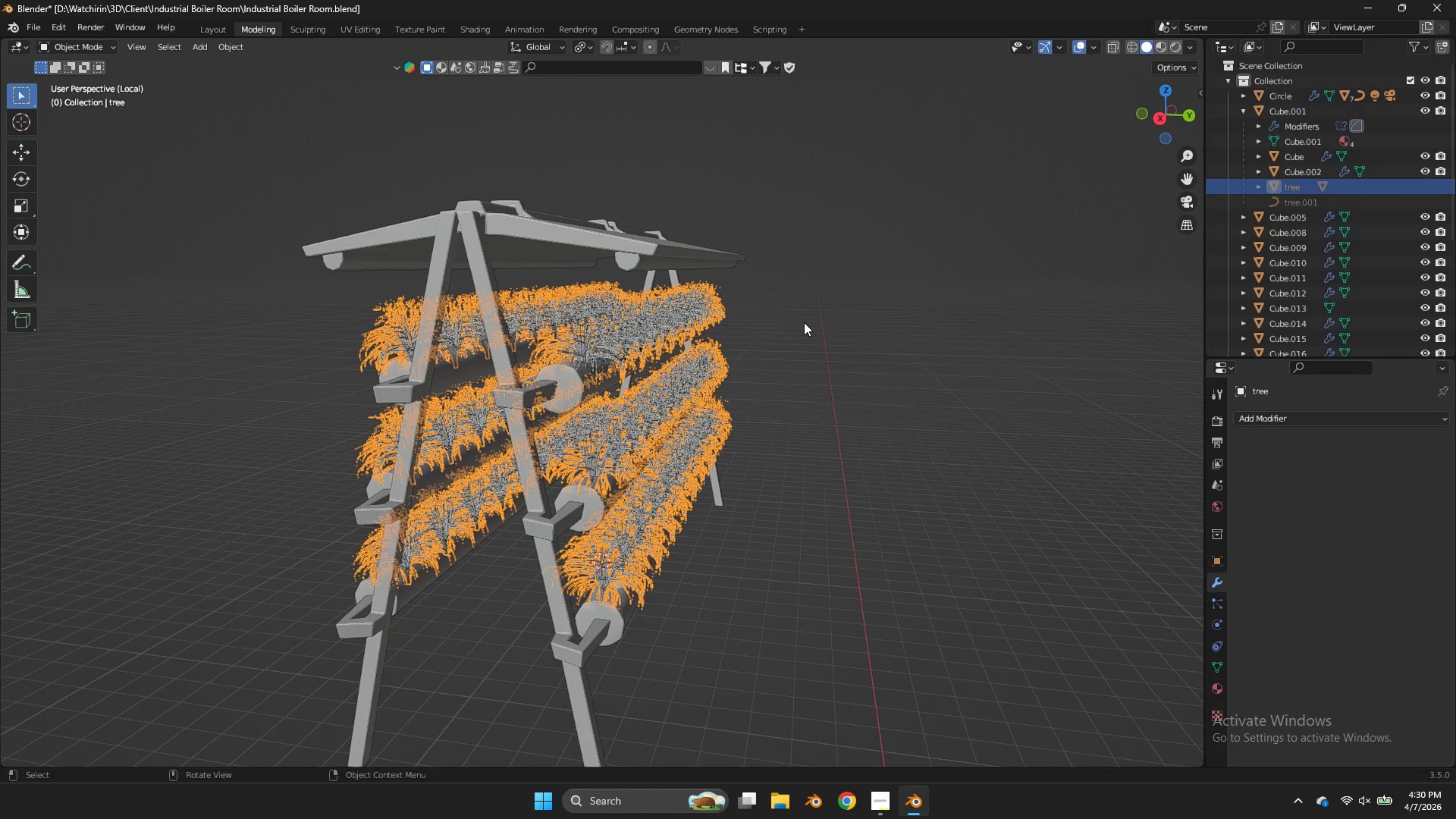 
scroll: coordinate [820, 311], scroll_direction: up, amount: 6.0
 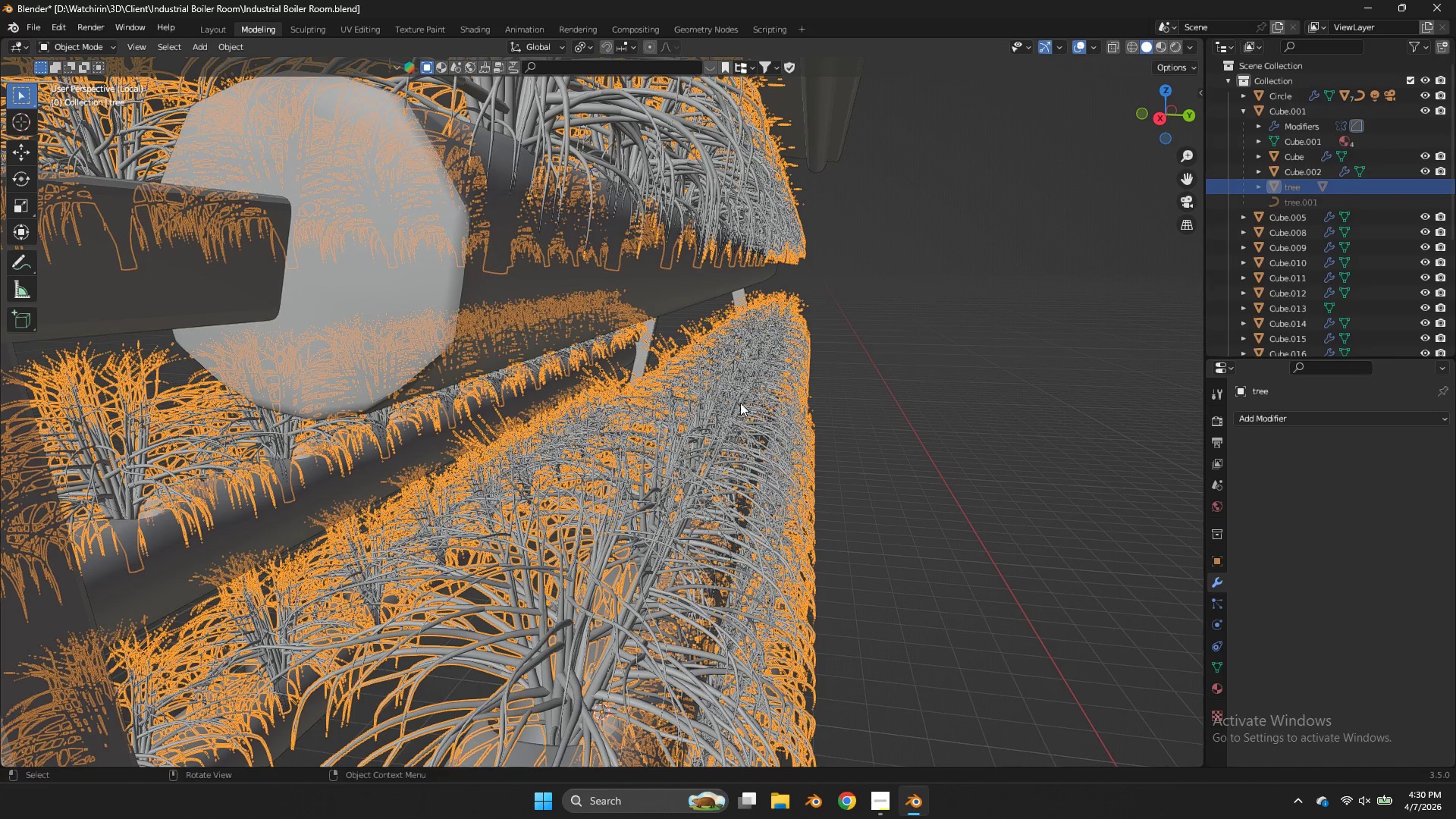 
key(Tab)
 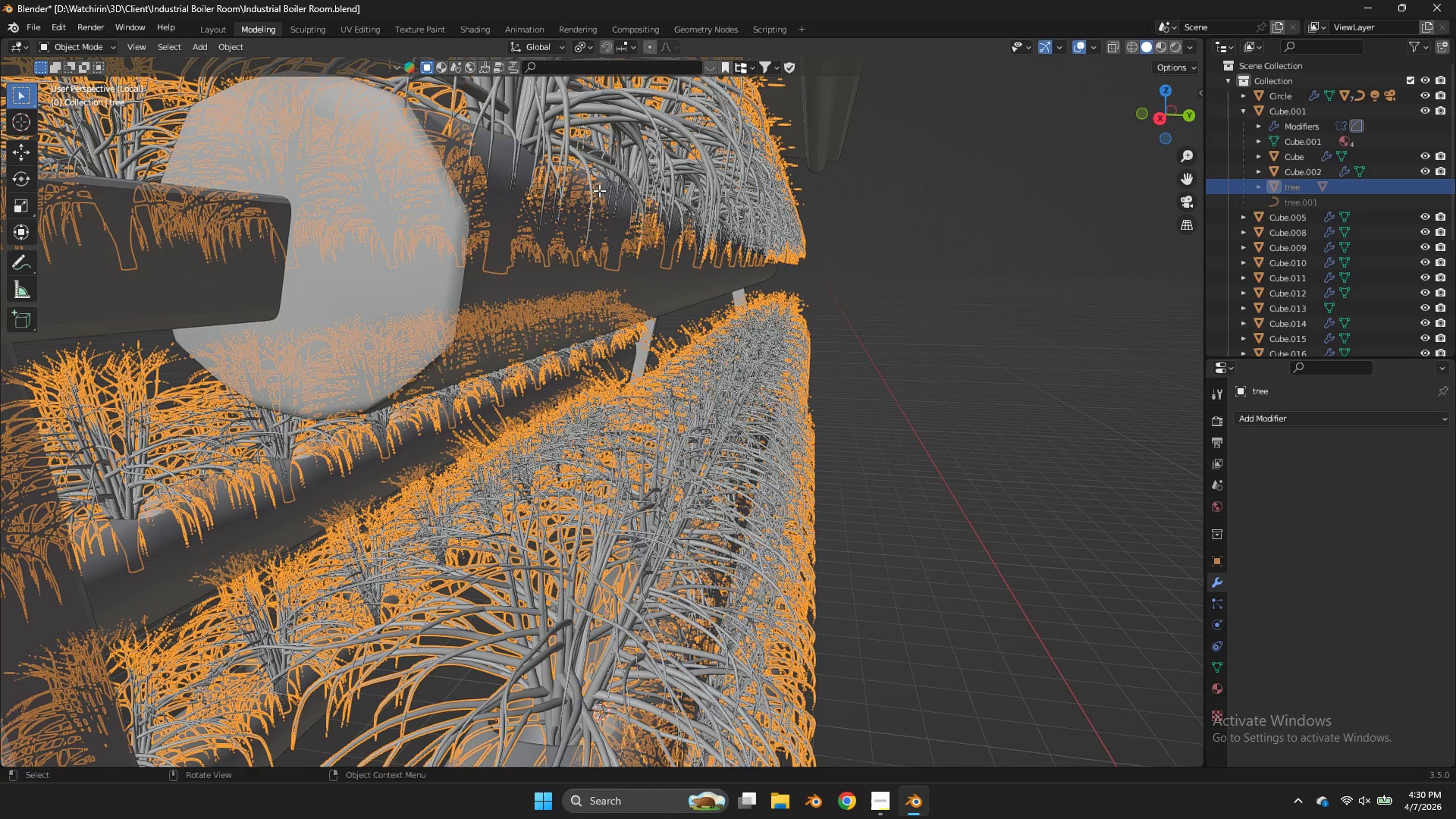 
wait(6.12)
 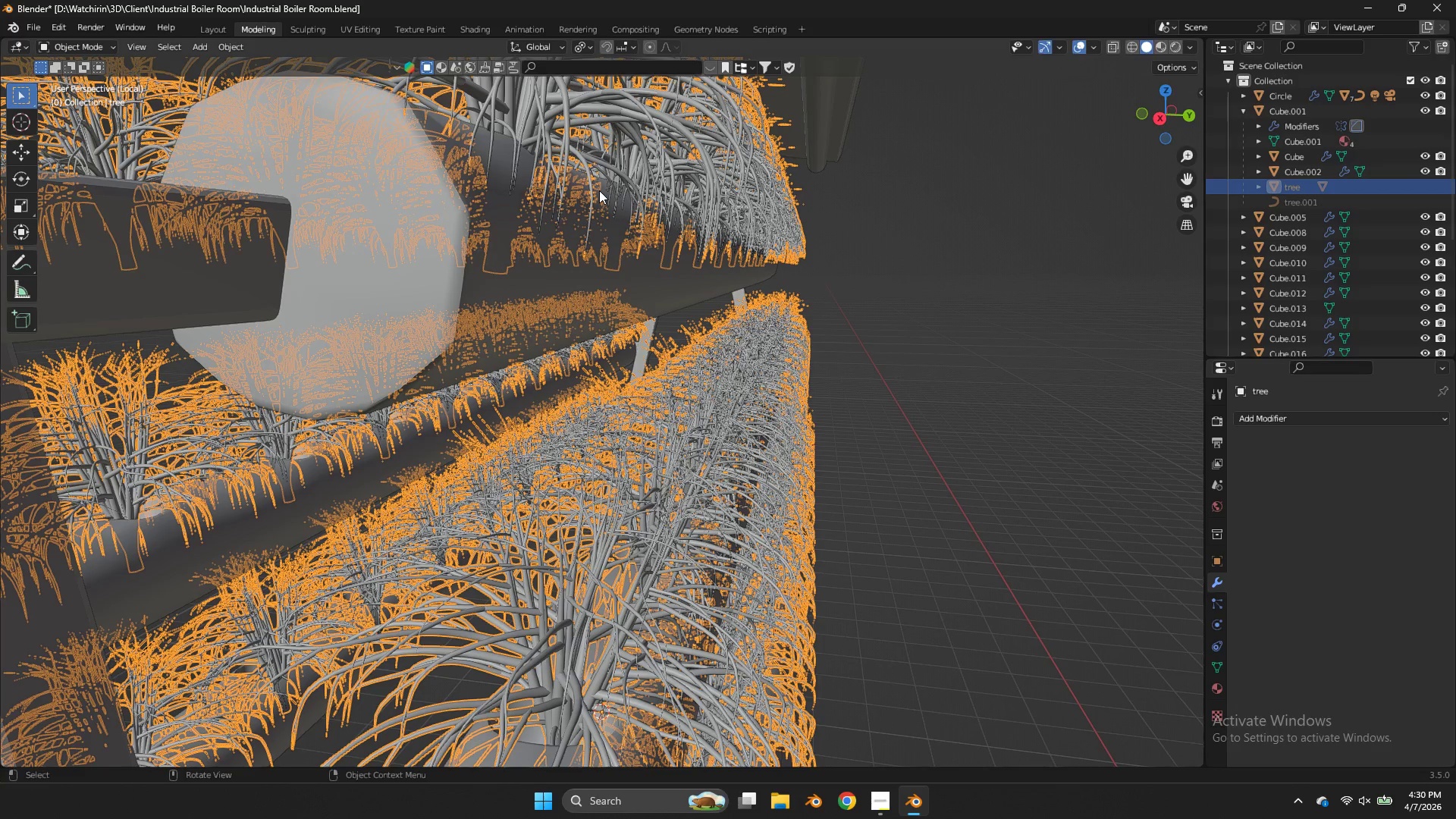 
scroll: coordinate [599, 190], scroll_direction: down, amount: 3.0
 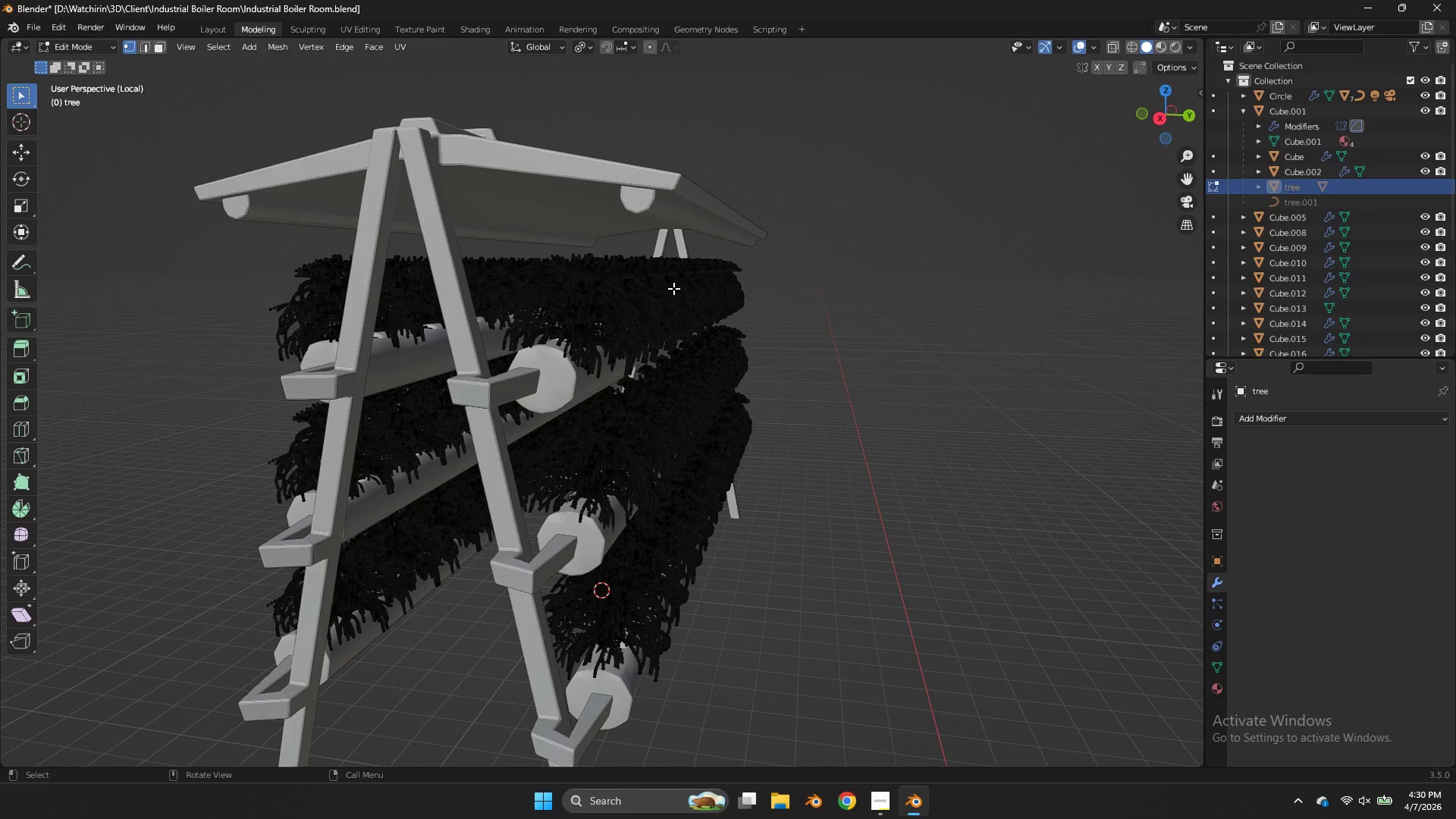 
key(Z)
 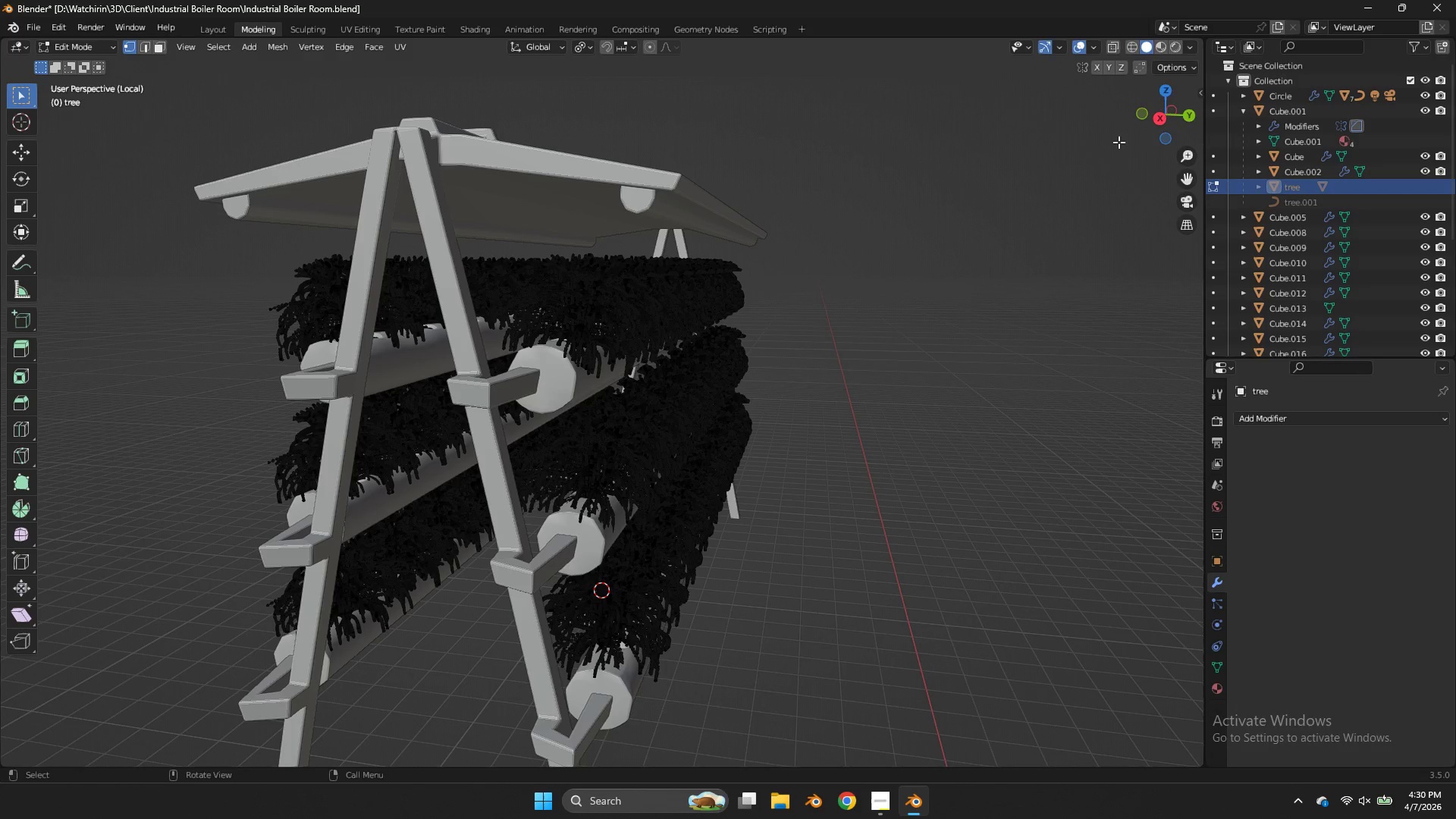 
left_click_drag(start_coordinate=[1154, 115], to_coordinate=[89, 116])
 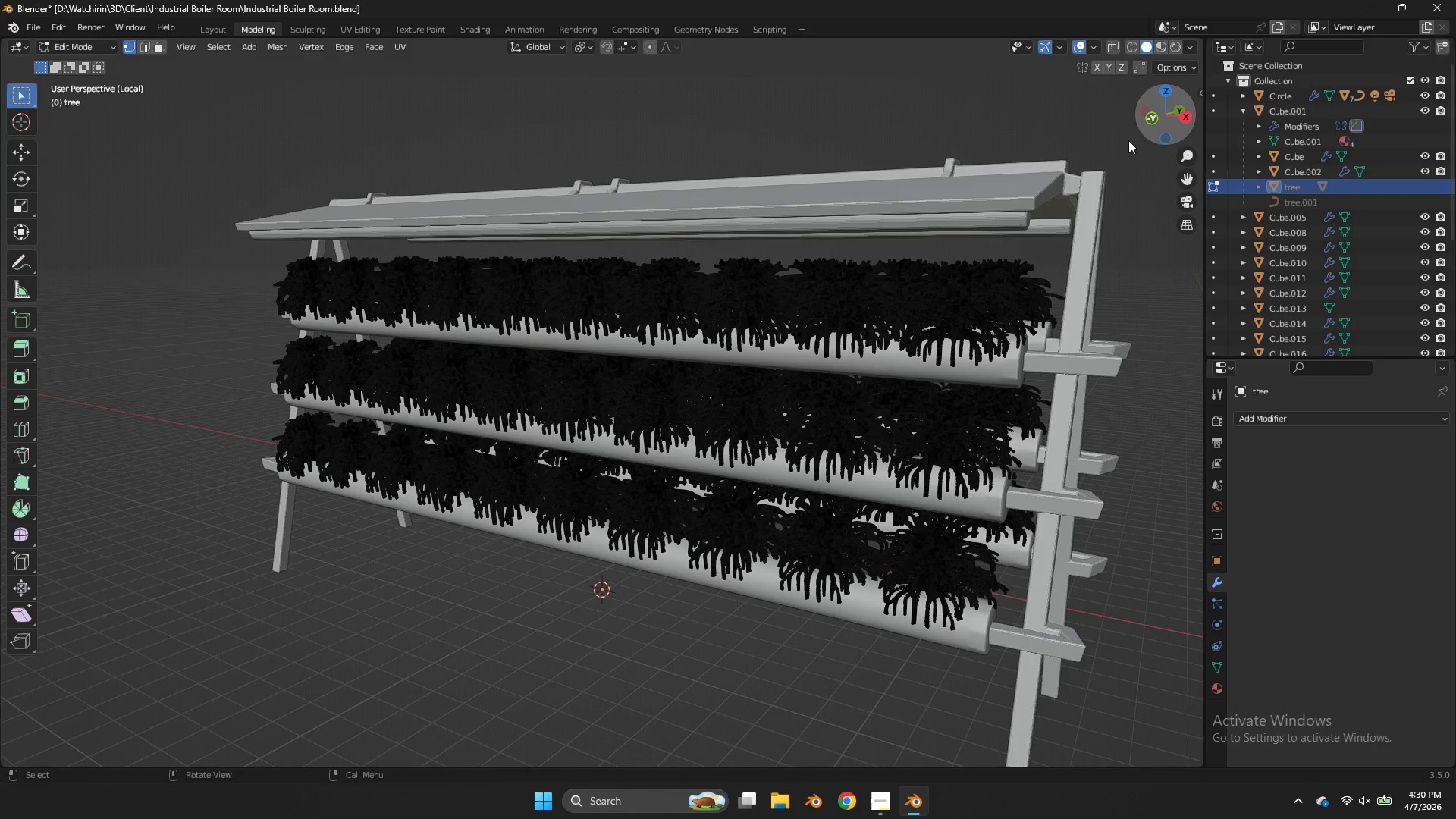 
key(Tab)
 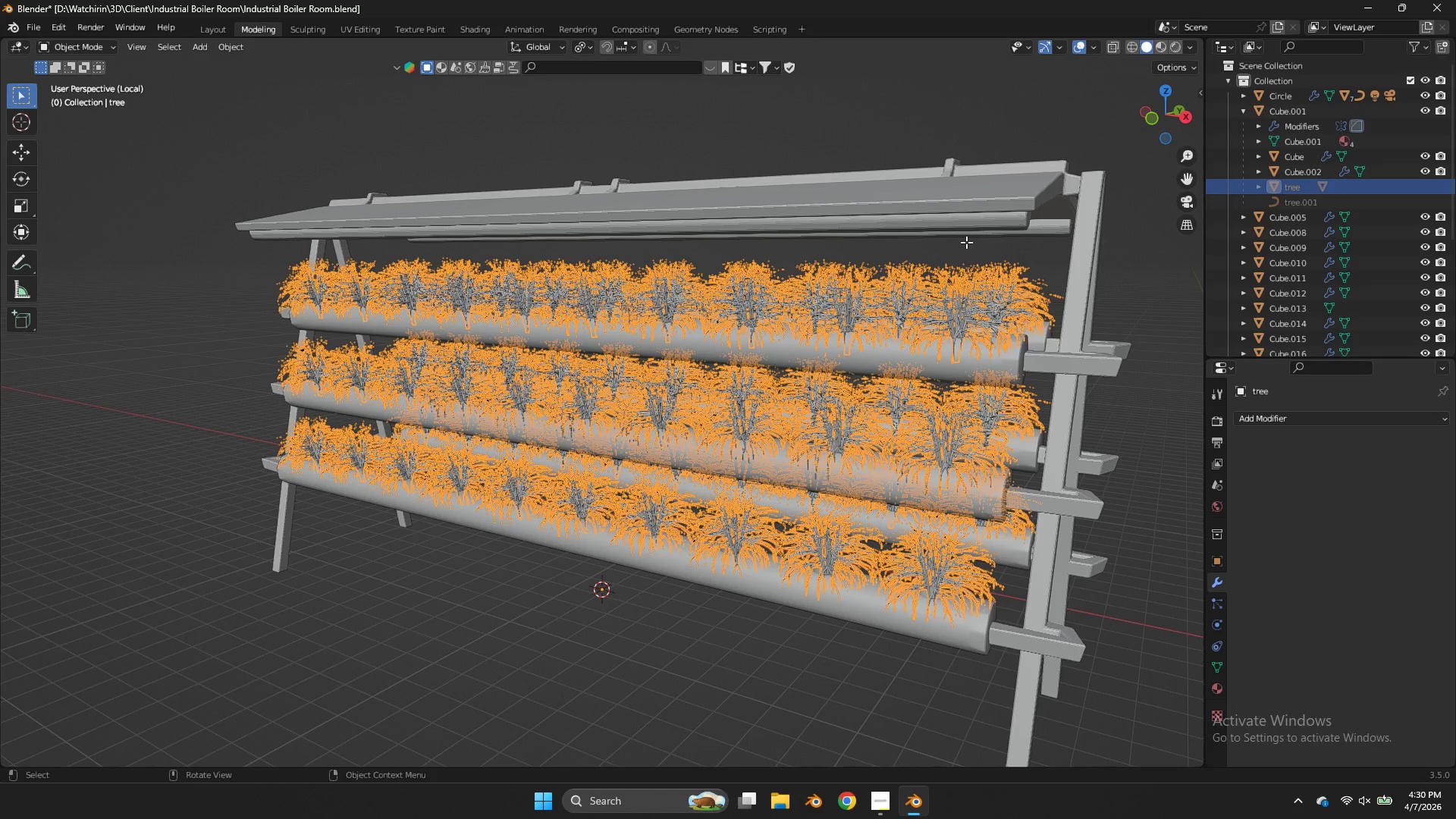 
key(NumpadDivide)
 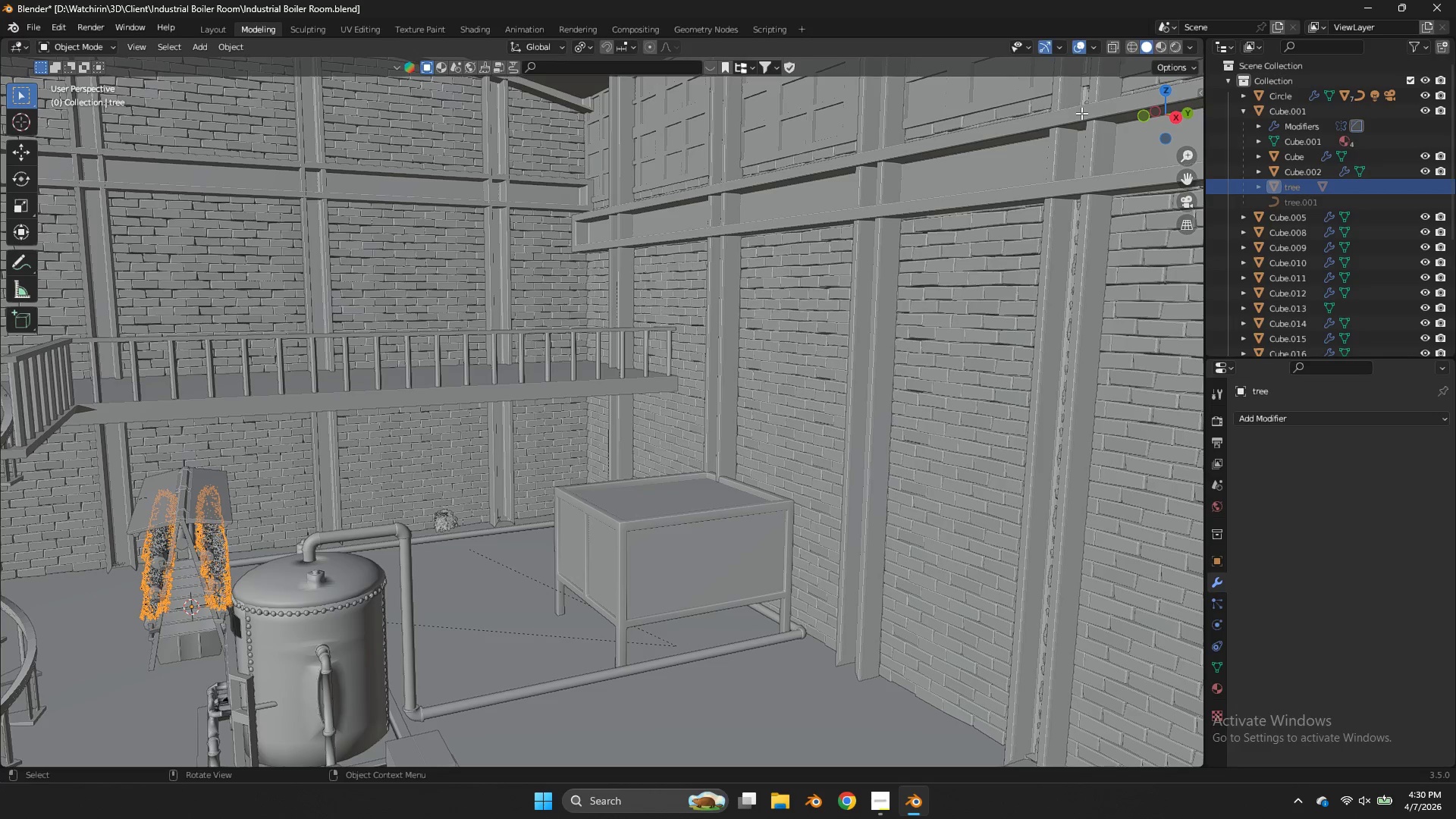 
left_click_drag(start_coordinate=[1185, 108], to_coordinate=[1144, 111])
 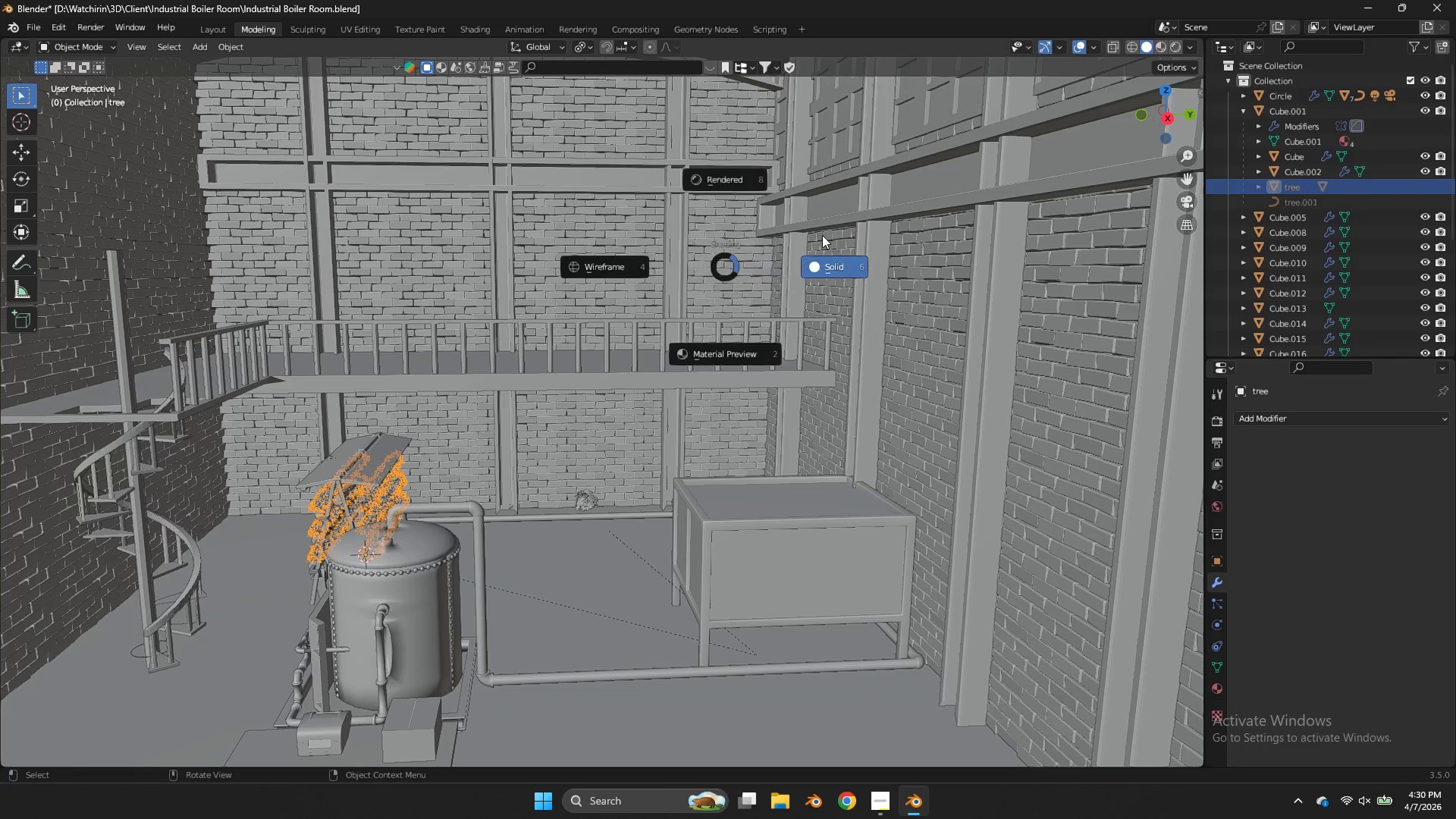 
hold_key(key=Z, duration=0.52)
 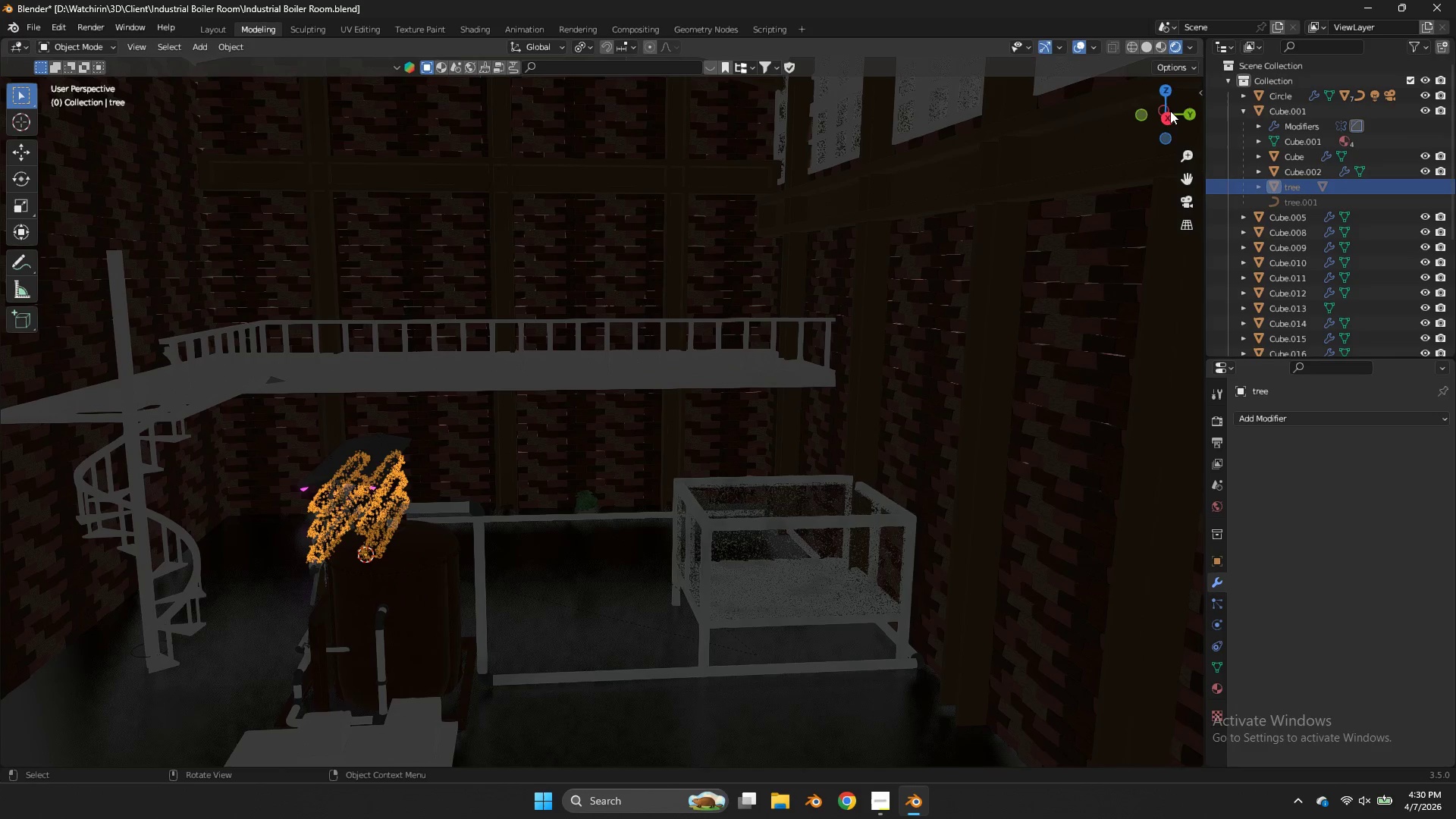 
left_click_drag(start_coordinate=[1170, 115], to_coordinate=[1137, 122])
 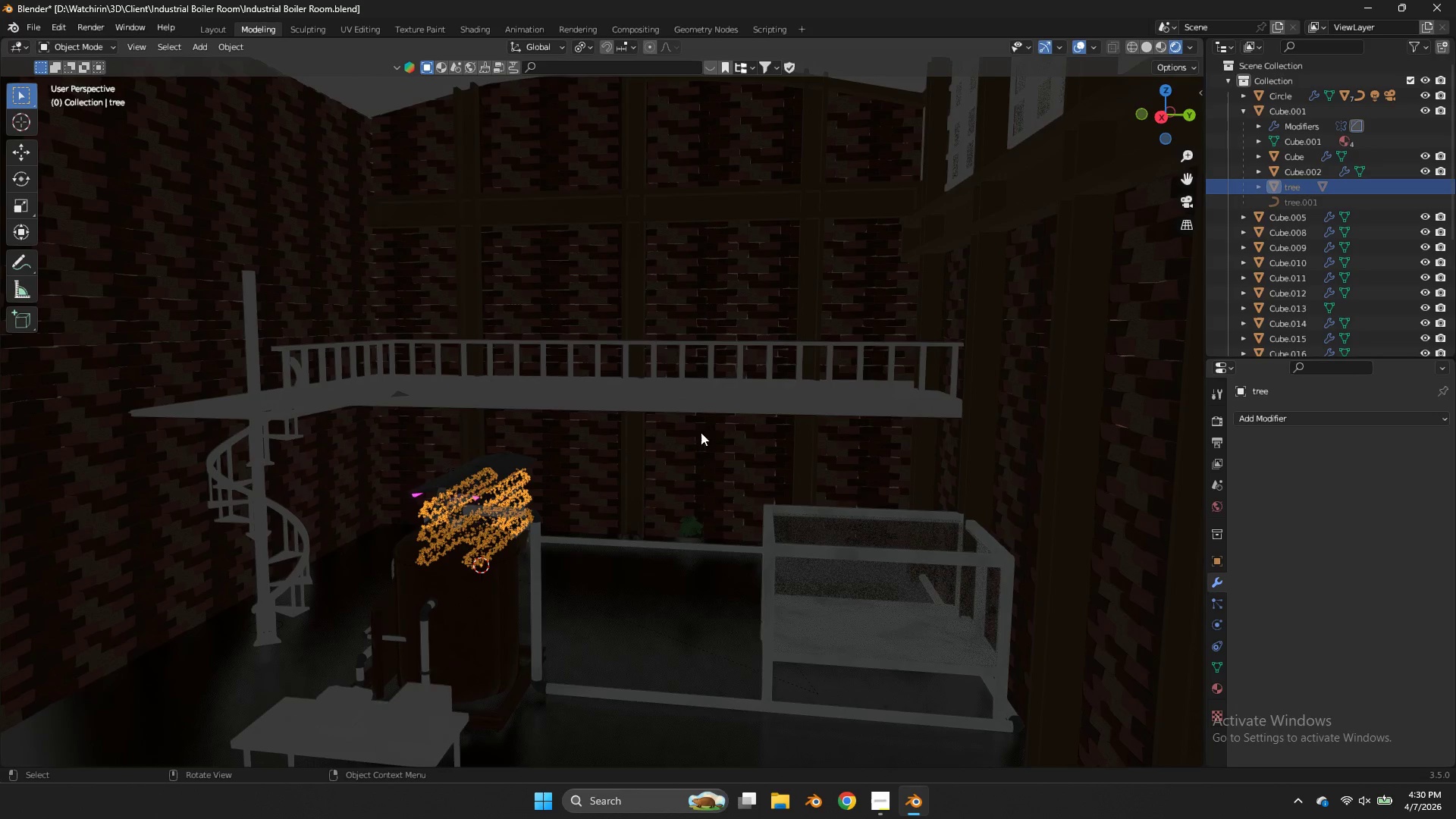 
type(zz)
 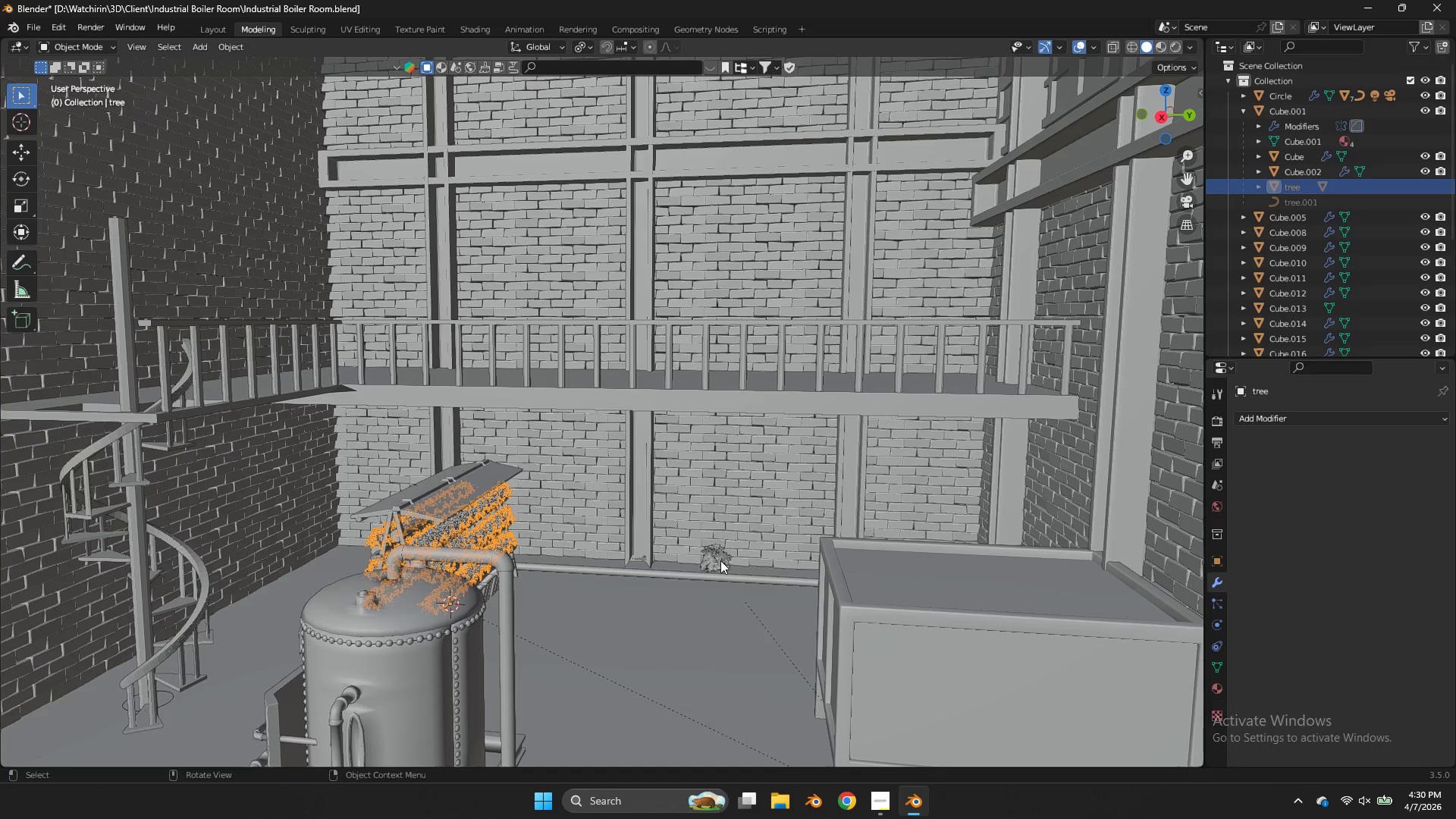 
scroll: coordinate [714, 541], scroll_direction: up, amount: 3.0
 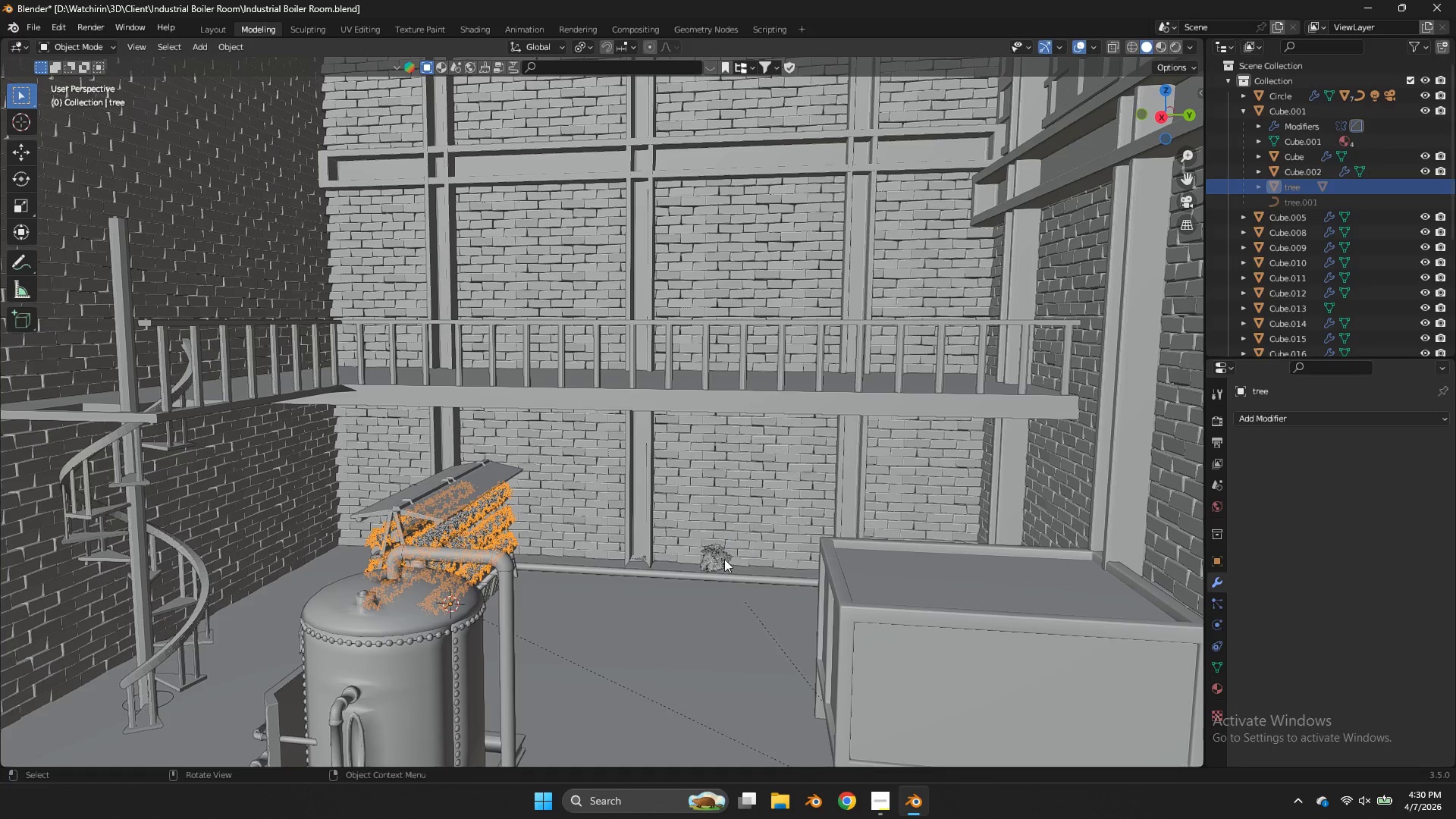 
left_click([720, 560])
 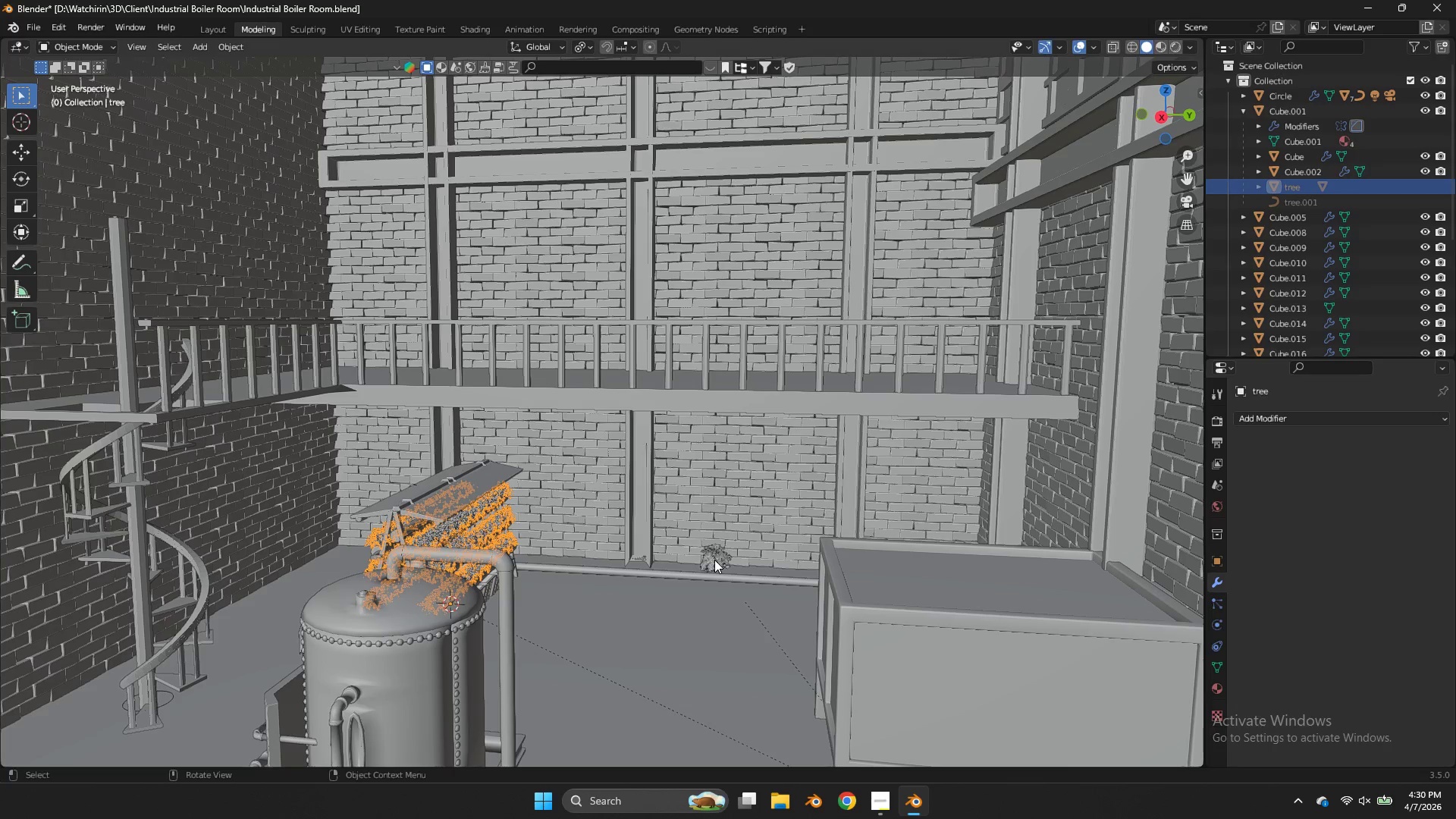 
left_click([714, 560])
 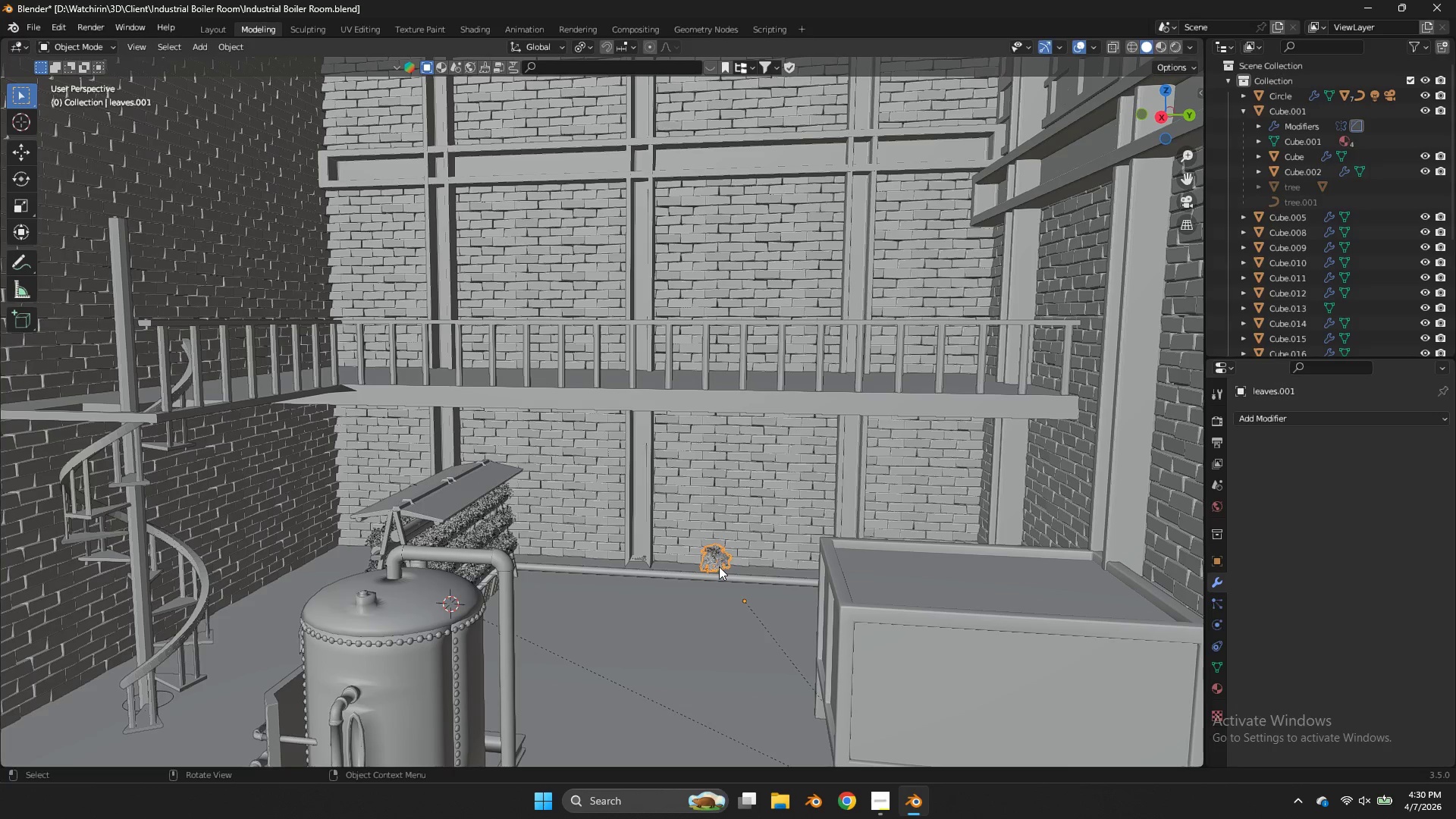 
key(Z)
 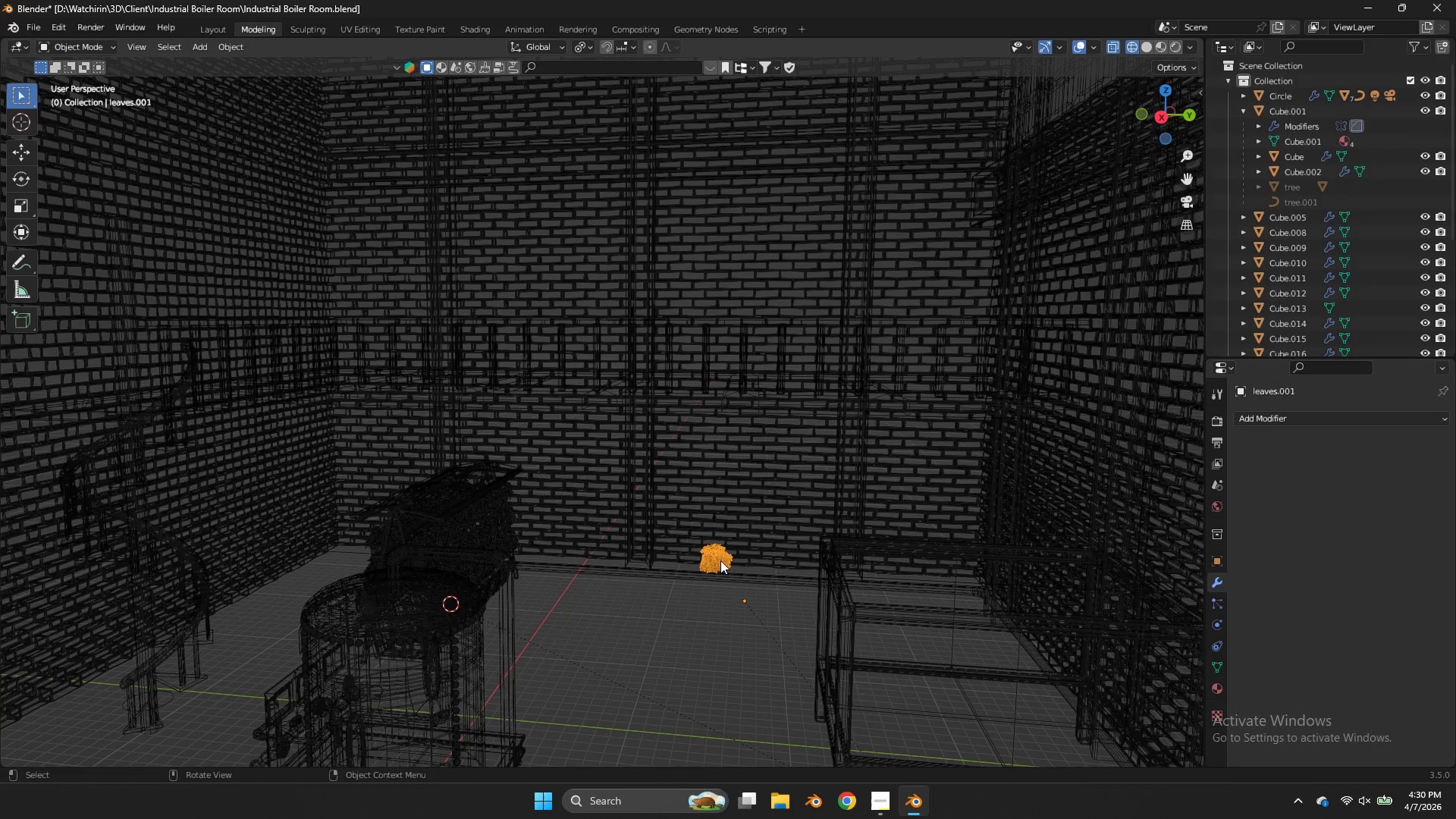 
left_click([719, 560])
 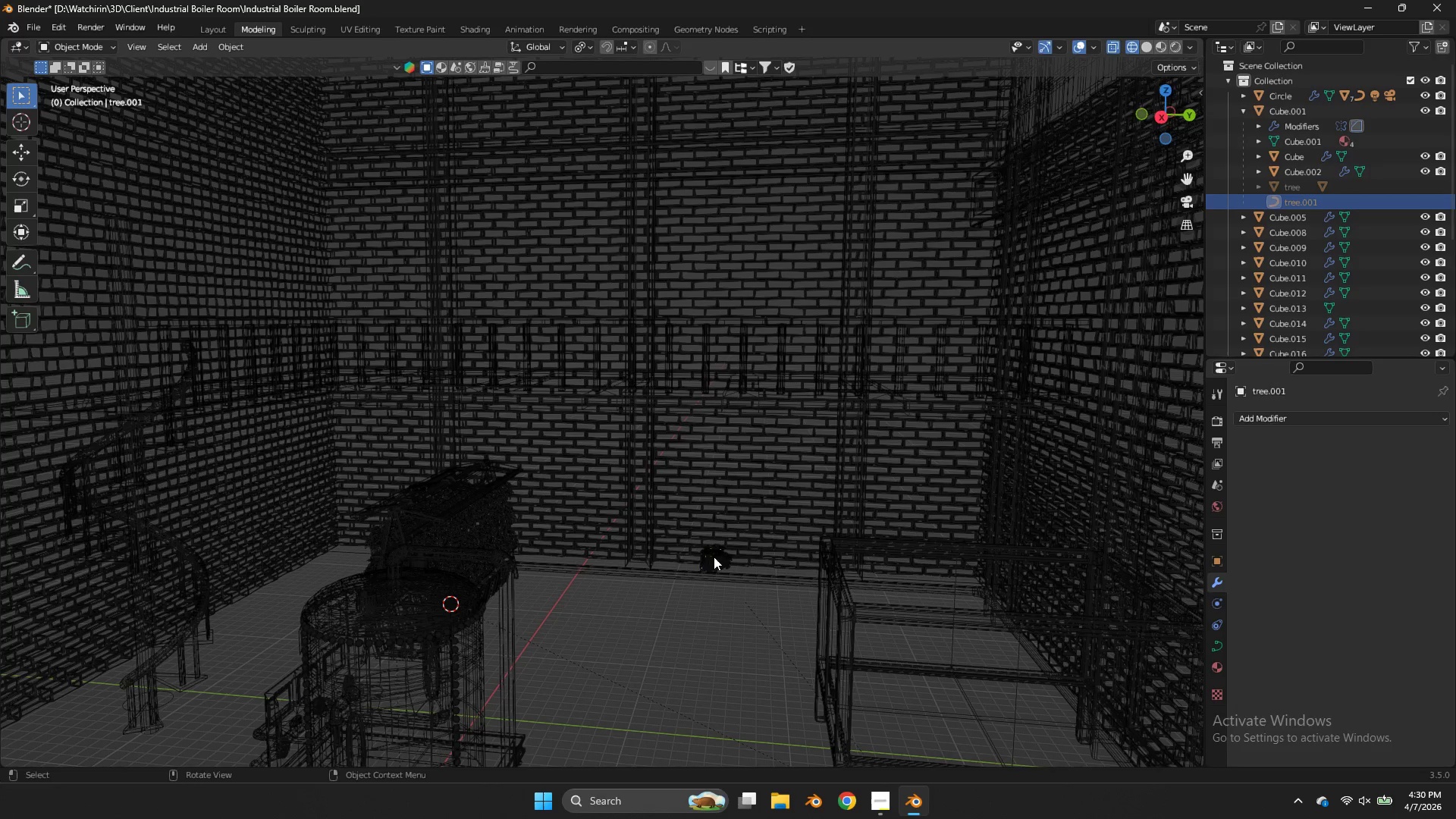 
key(G)
 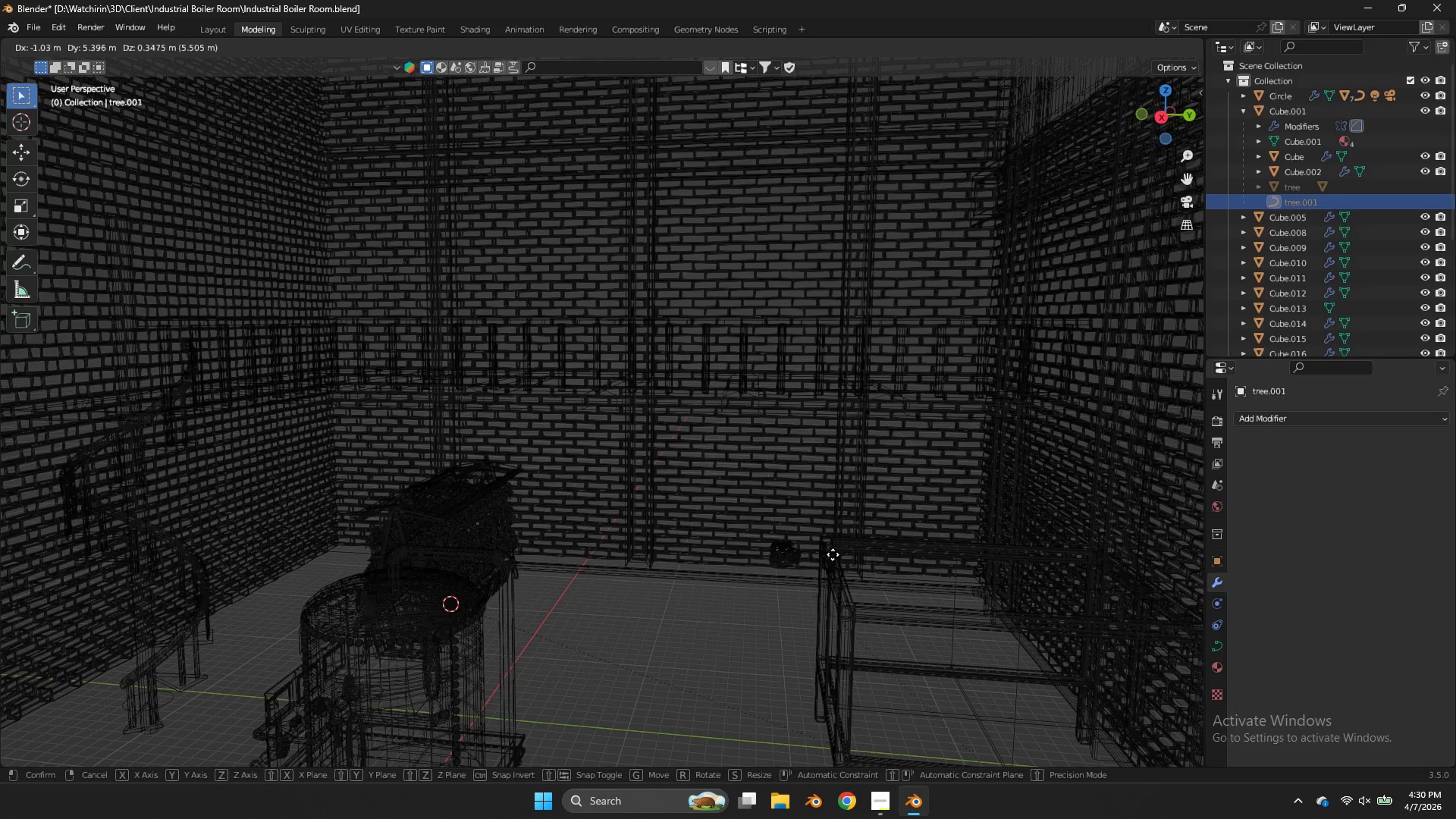 
right_click([768, 541])
 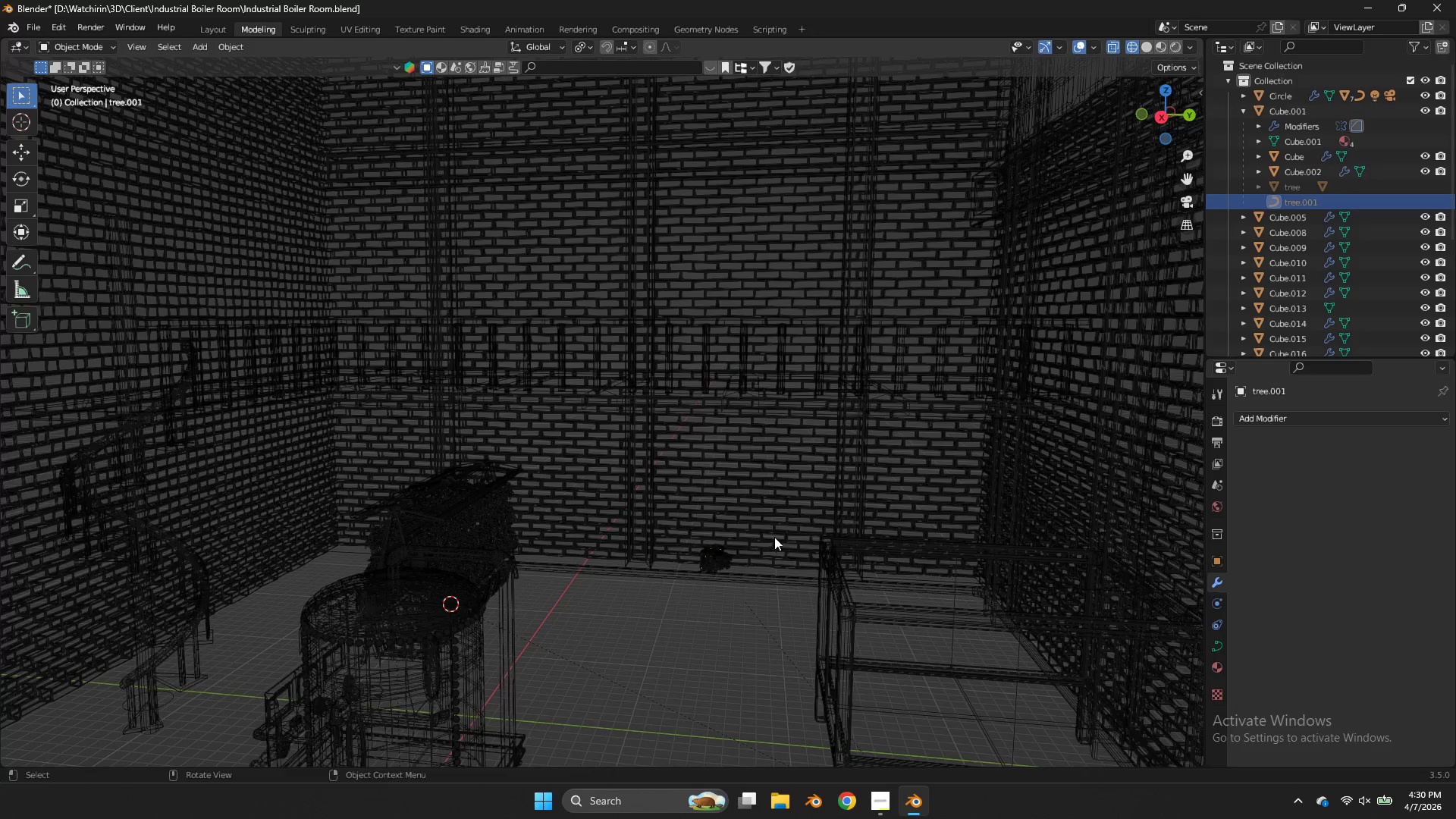 
key(G)
 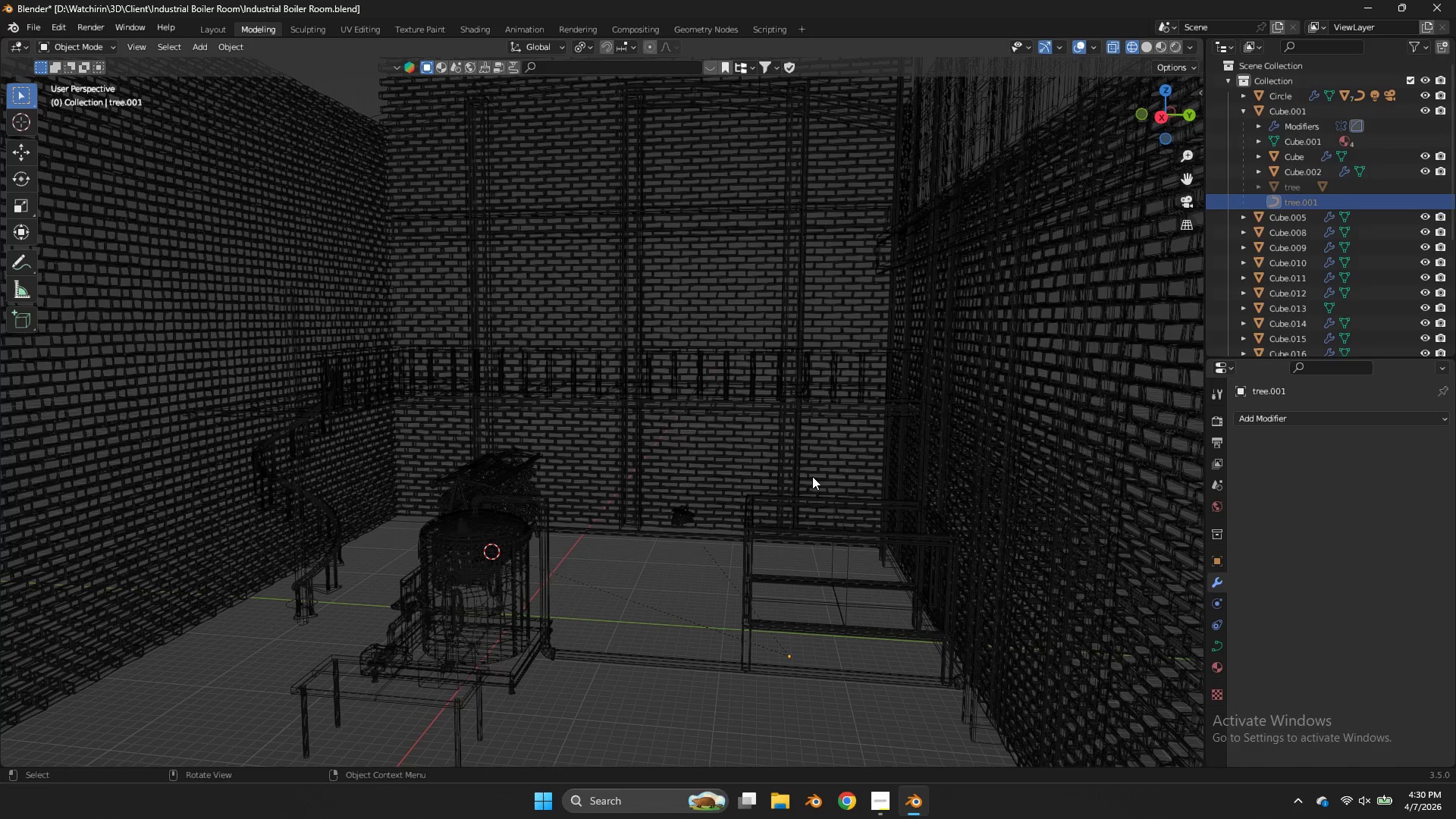 
scroll: coordinate [785, 546], scroll_direction: down, amount: 4.0
 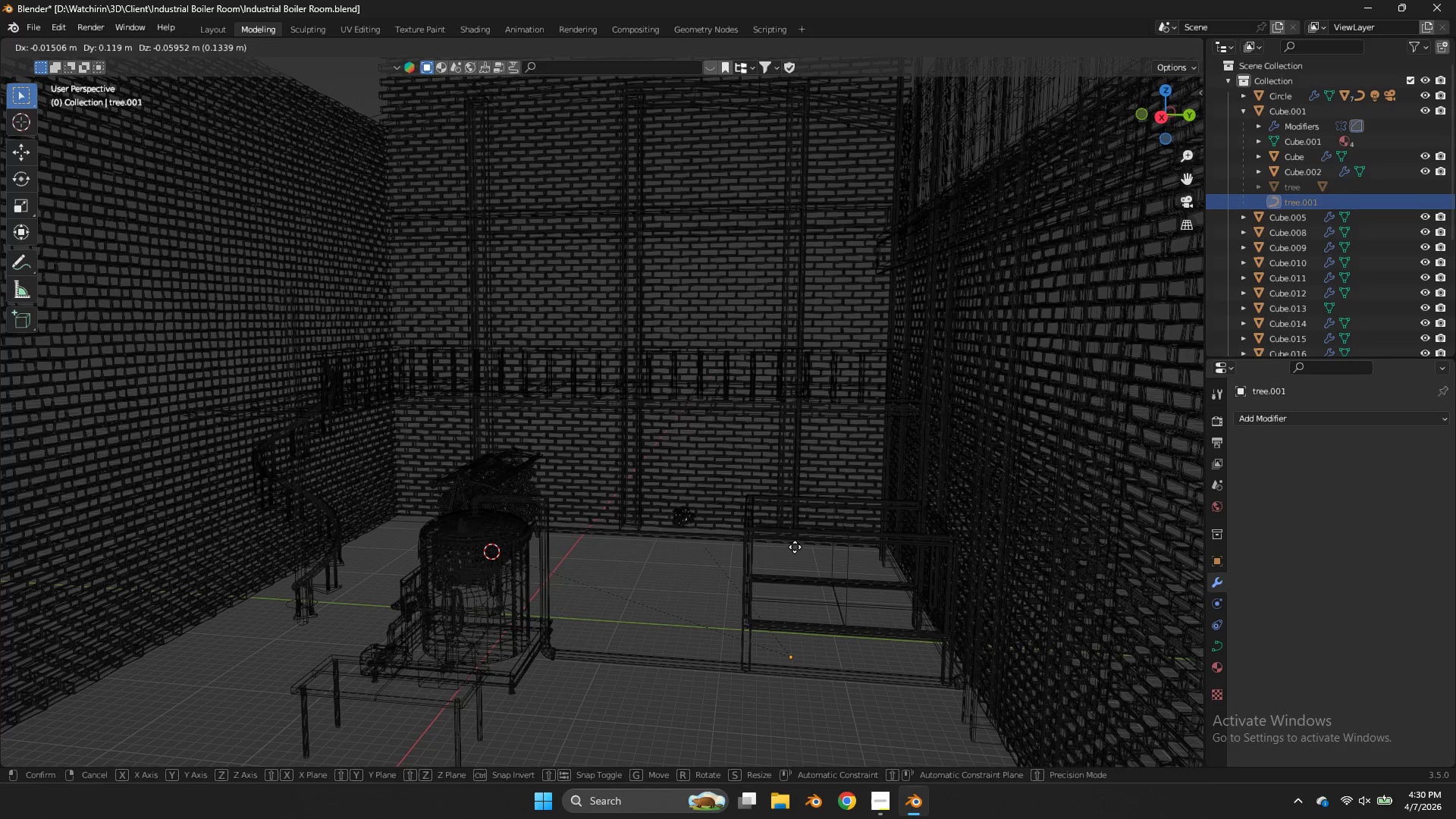 
key(Control+P)
 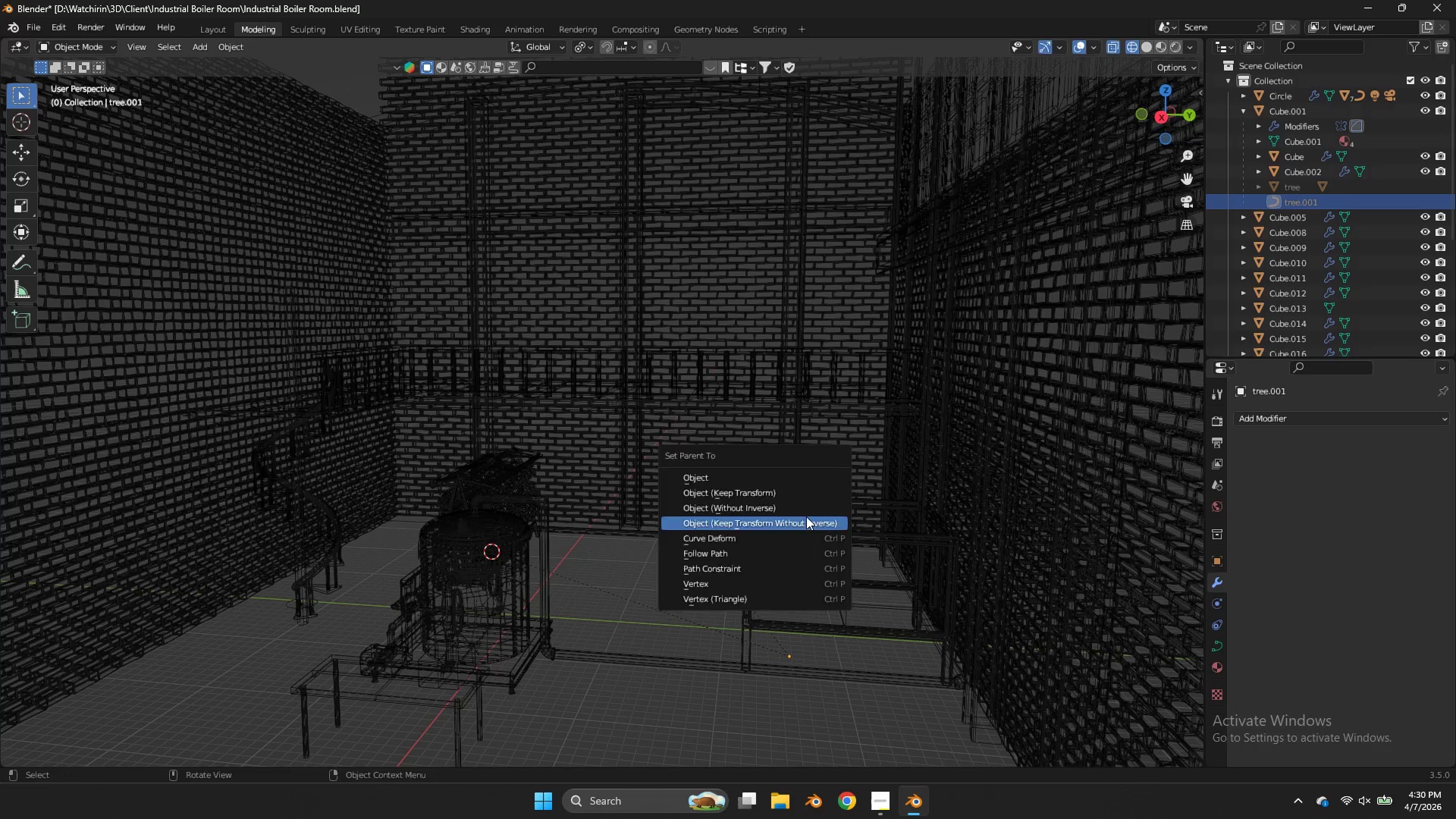 
key(Alt+P)
 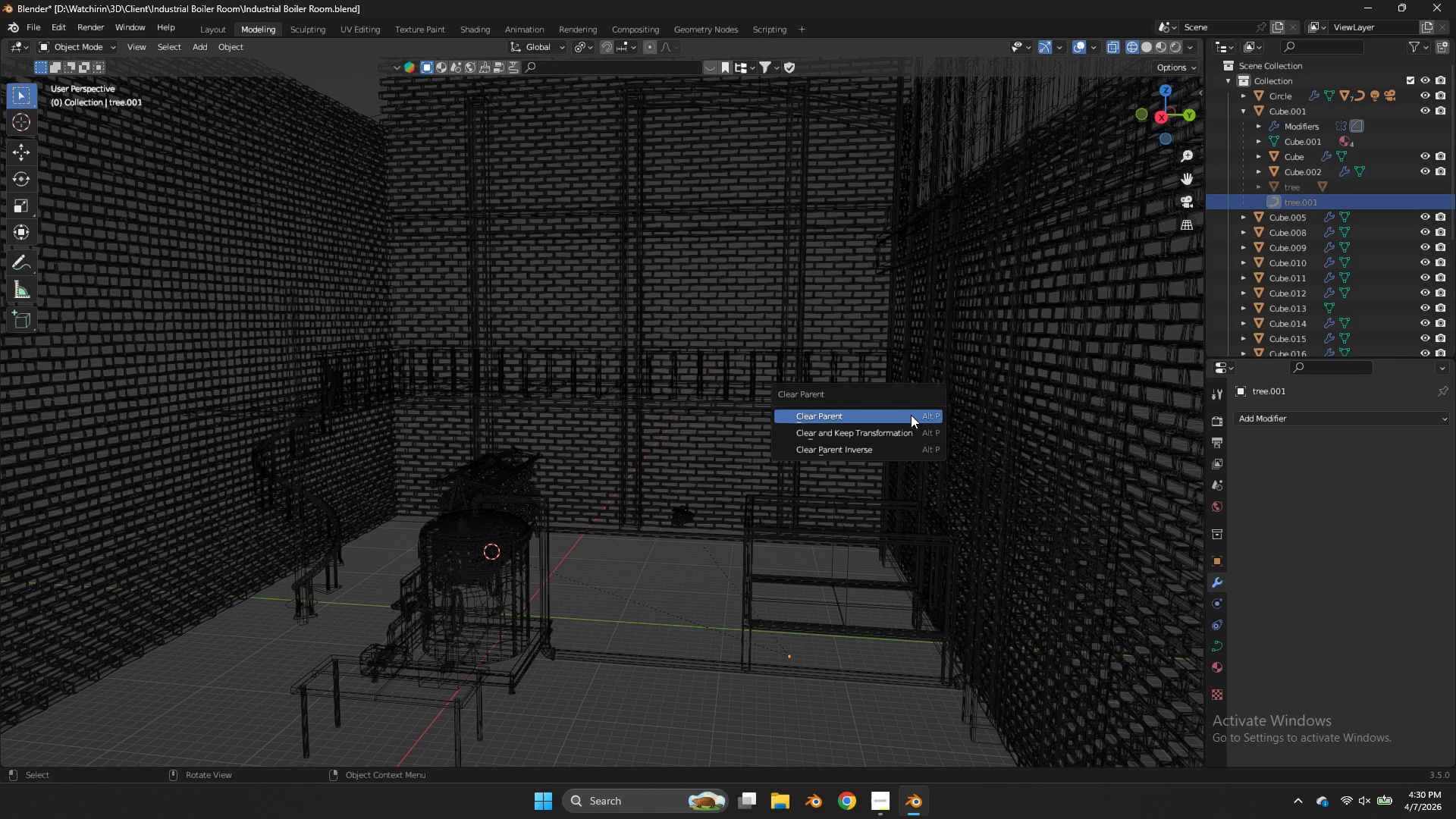 
left_click_drag(start_coordinate=[911, 415], to_coordinate=[912, 424])
 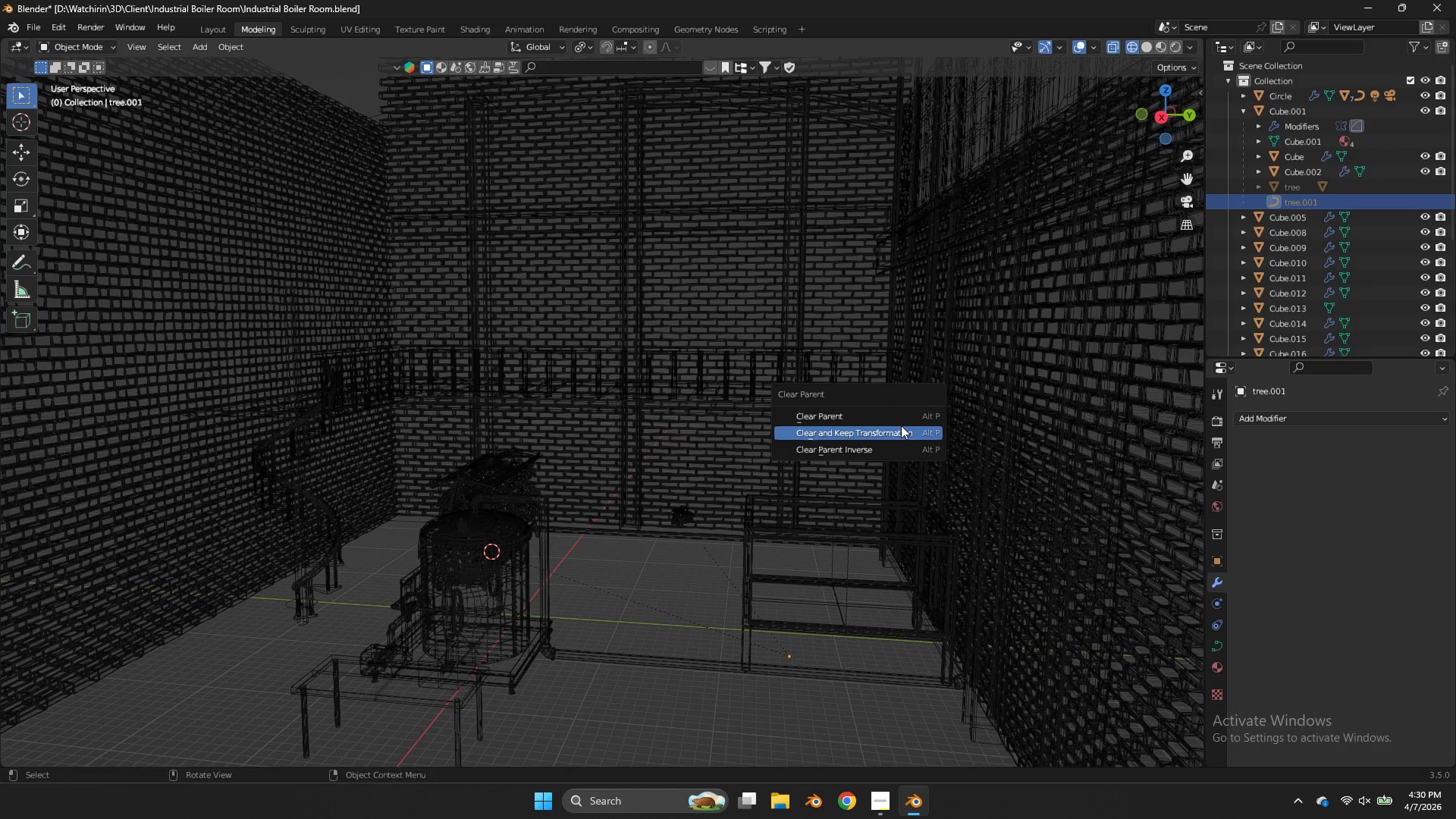 
left_click([901, 425])
 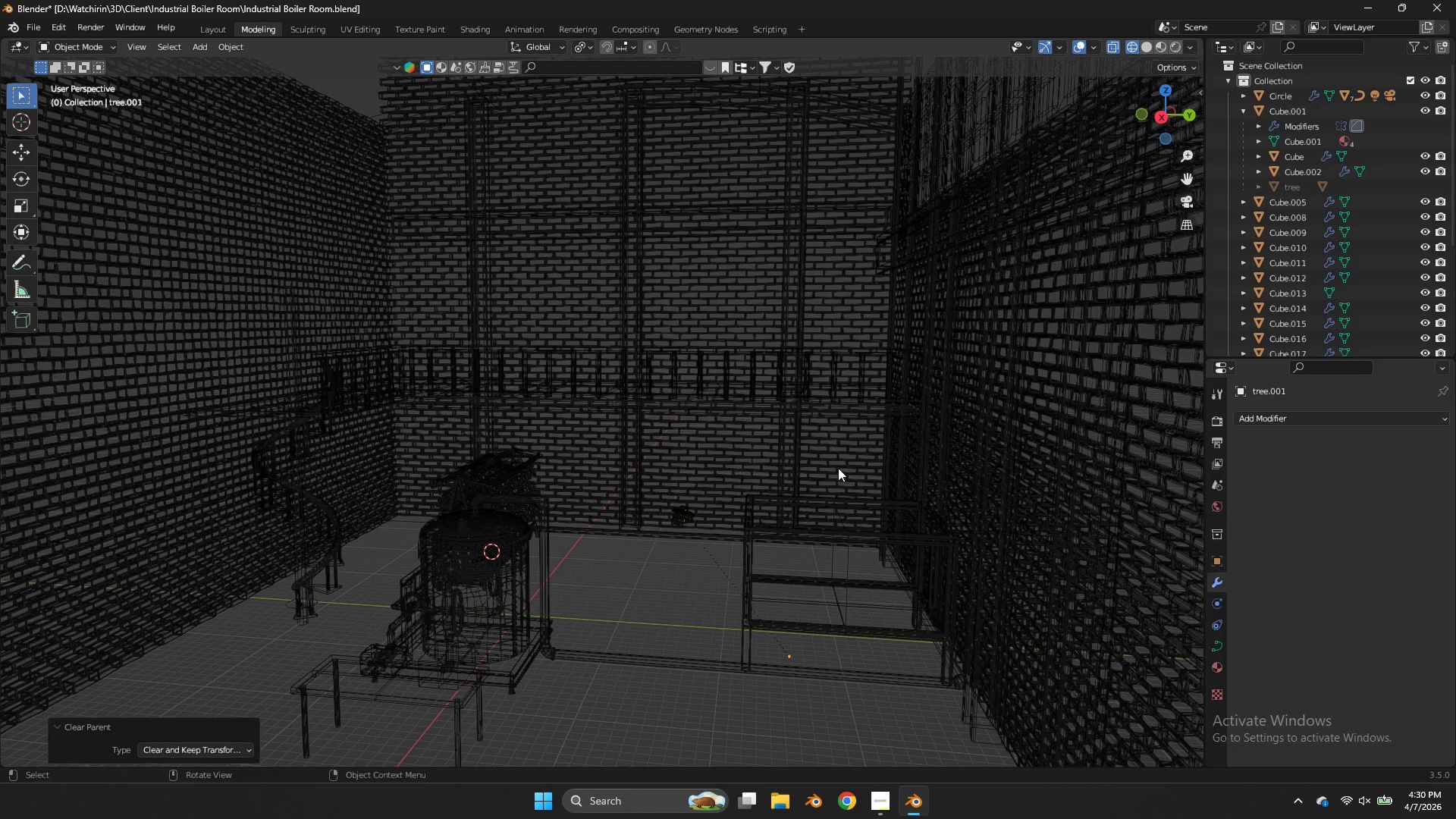 
key(G)
 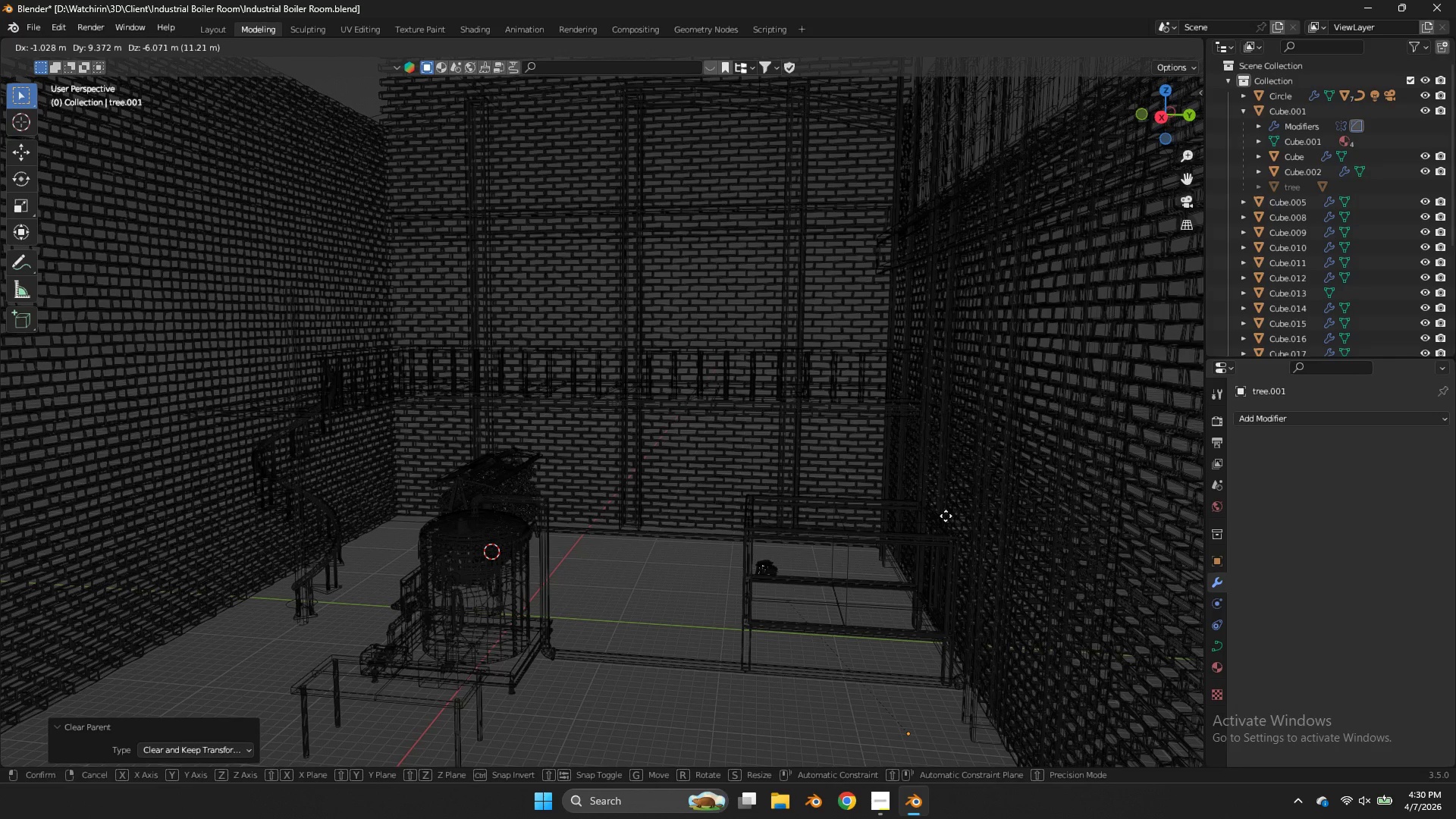 
right_click([943, 515])
 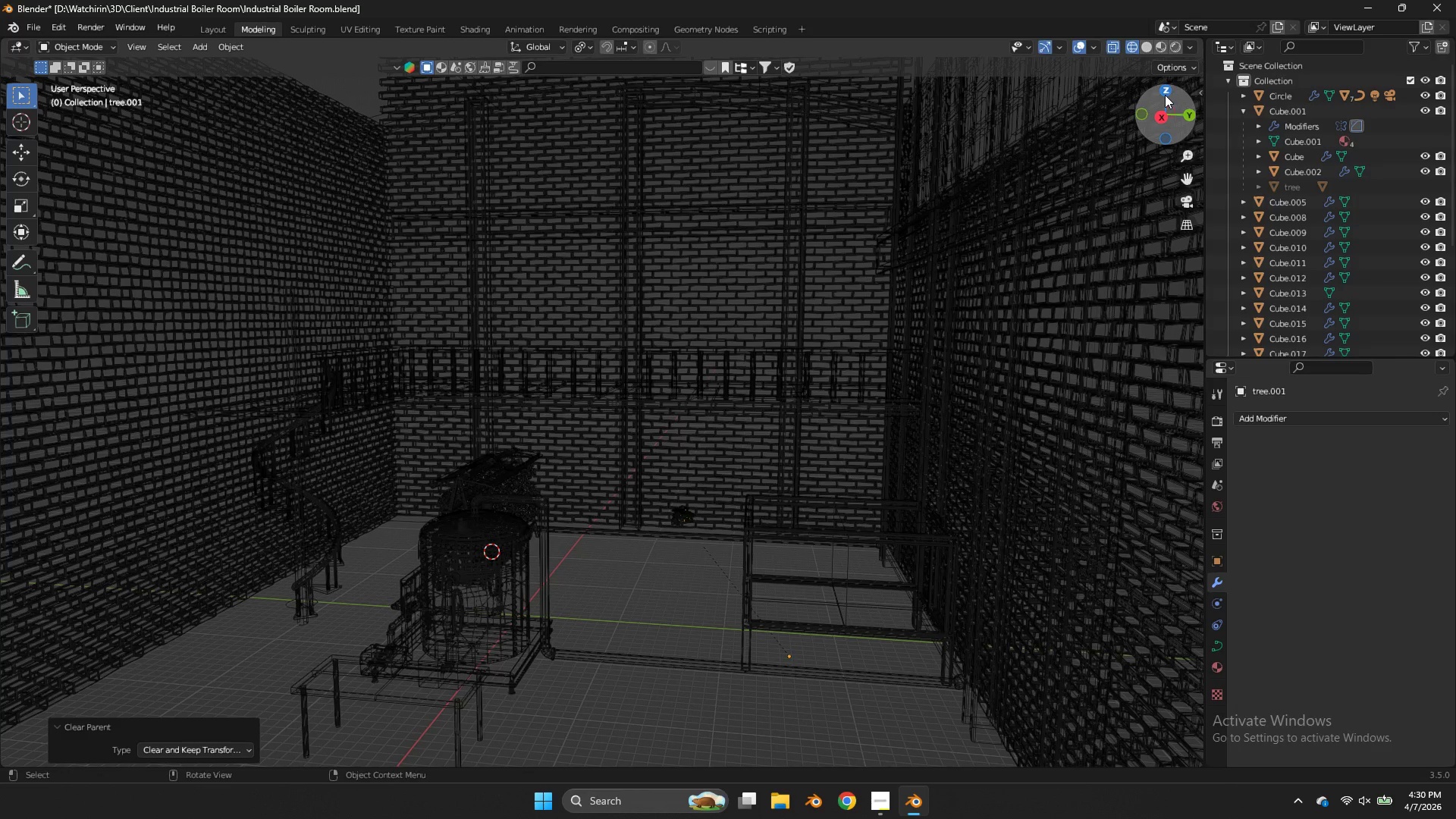 
left_click([1164, 89])
 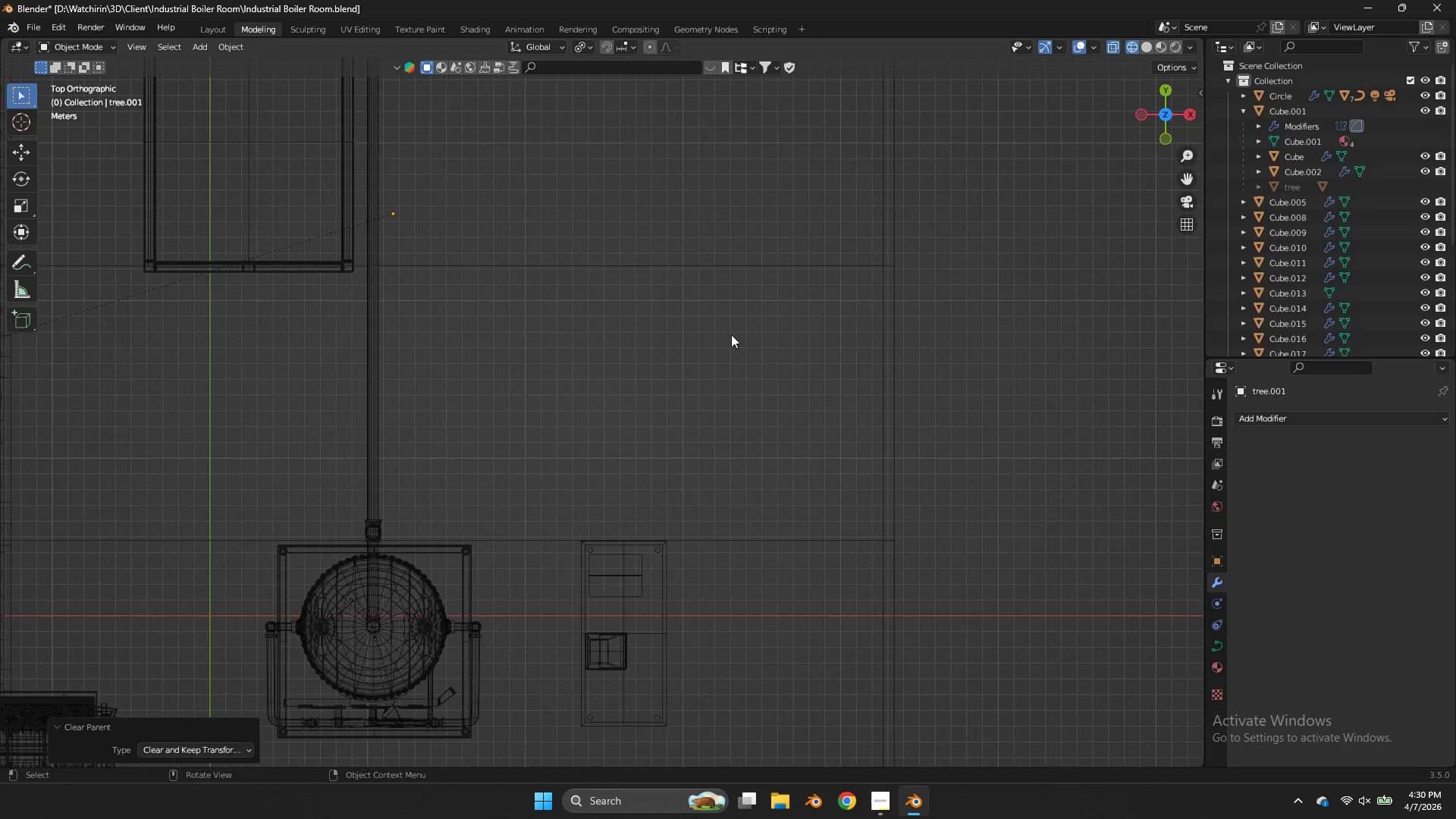 
key(G)
 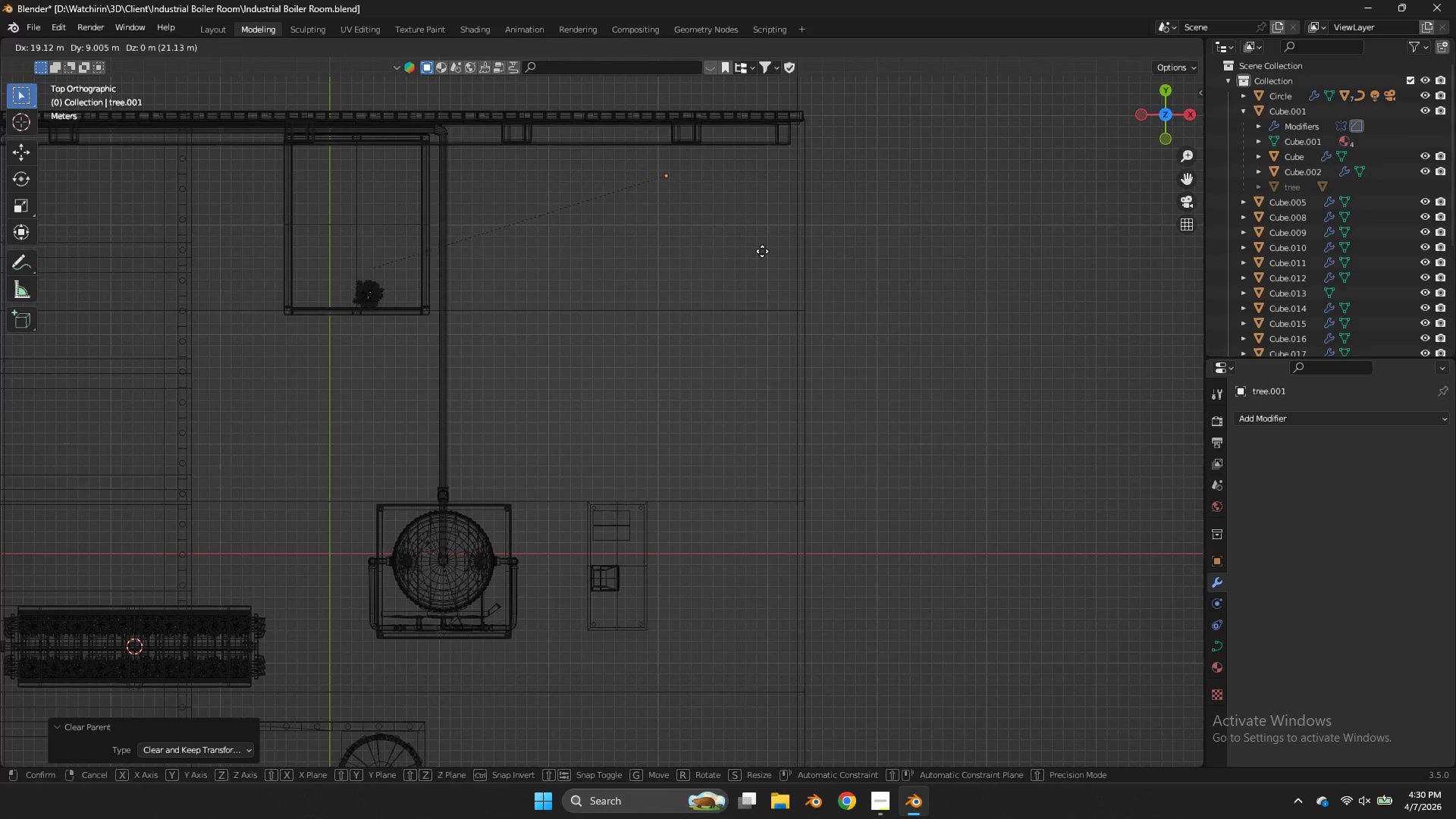 
scroll: coordinate [724, 334], scroll_direction: down, amount: 2.0
 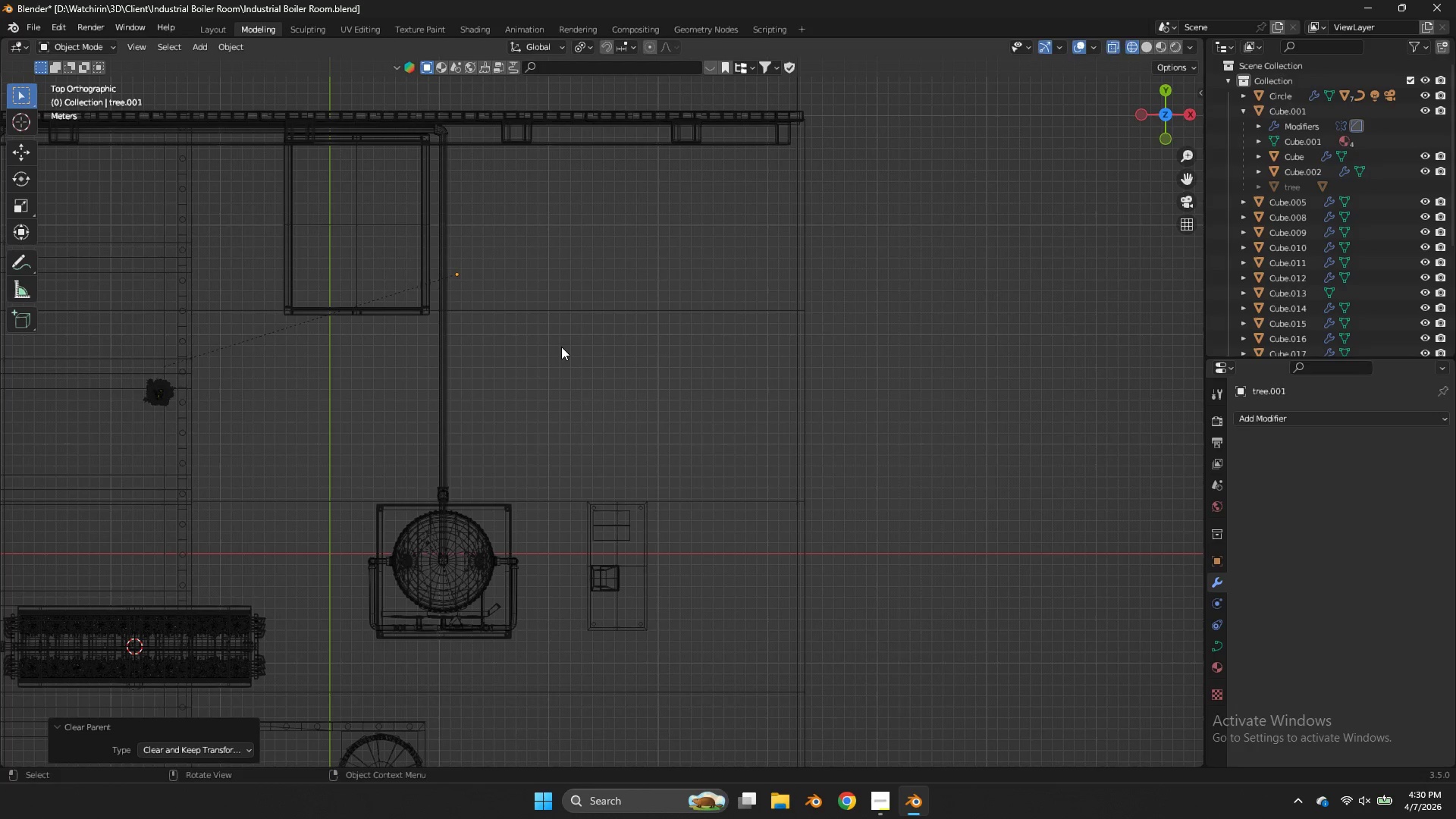 
left_click([759, 247])
 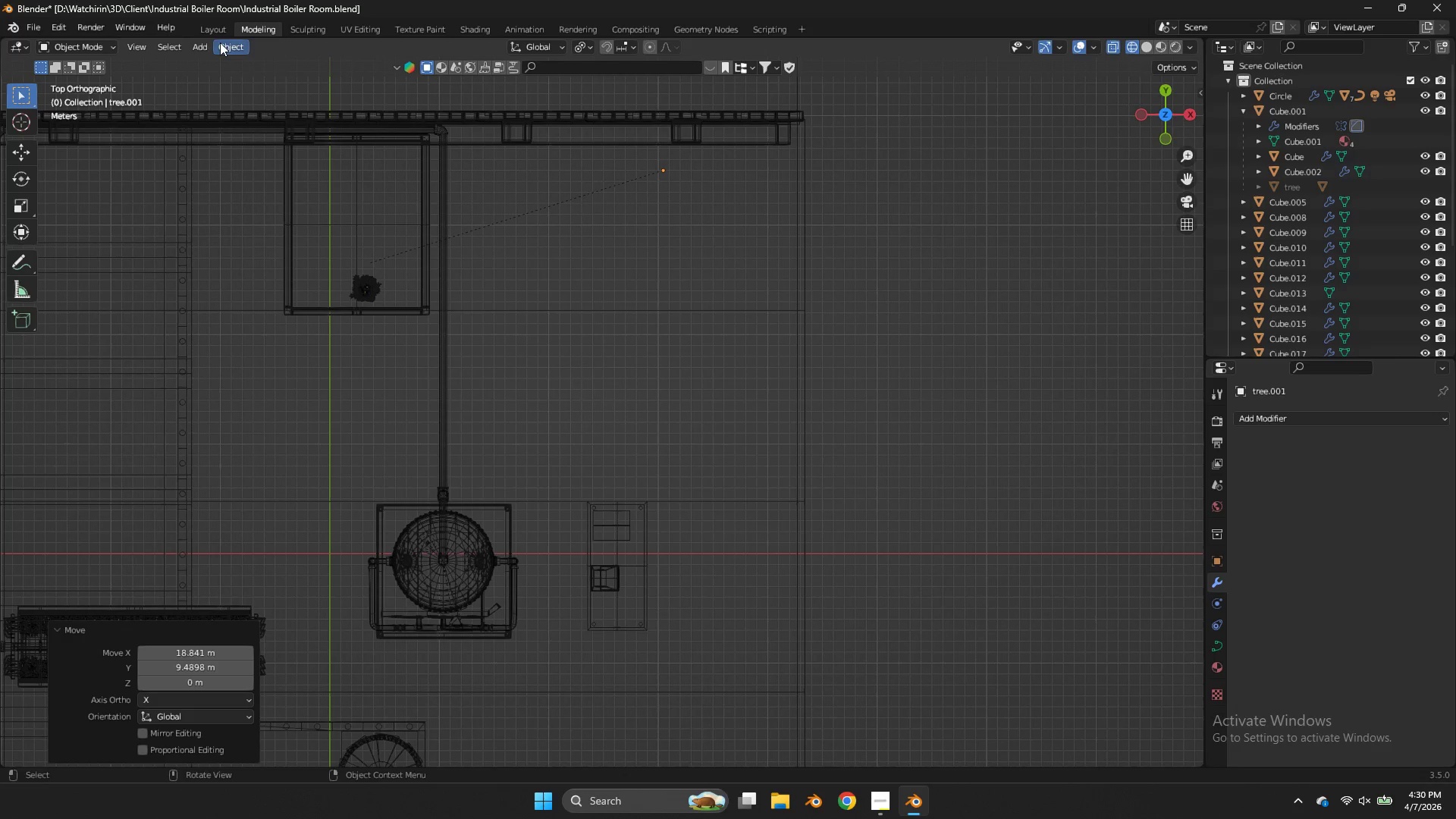 
left_click([224, 42])
 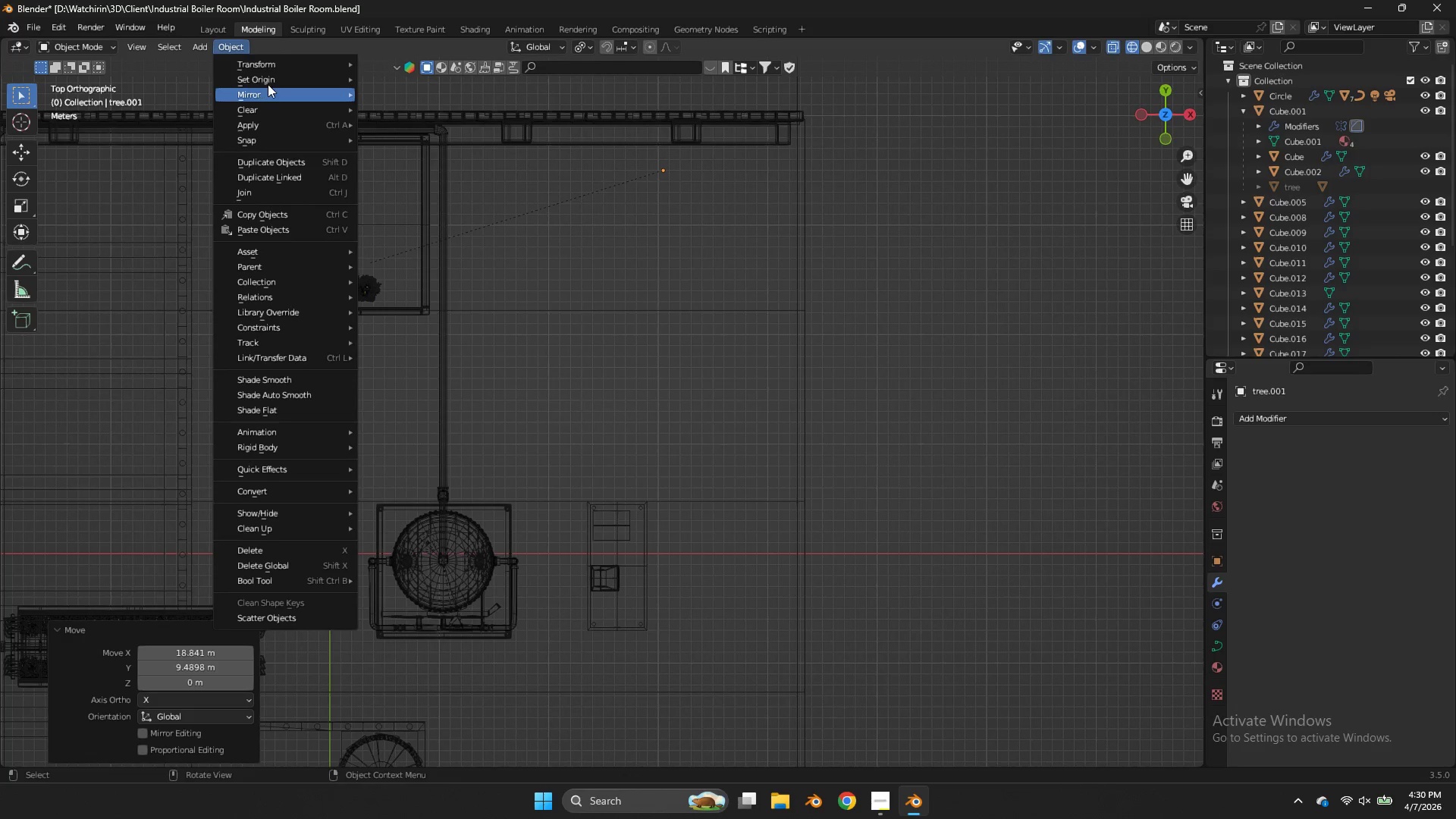 
left_click([268, 77])
 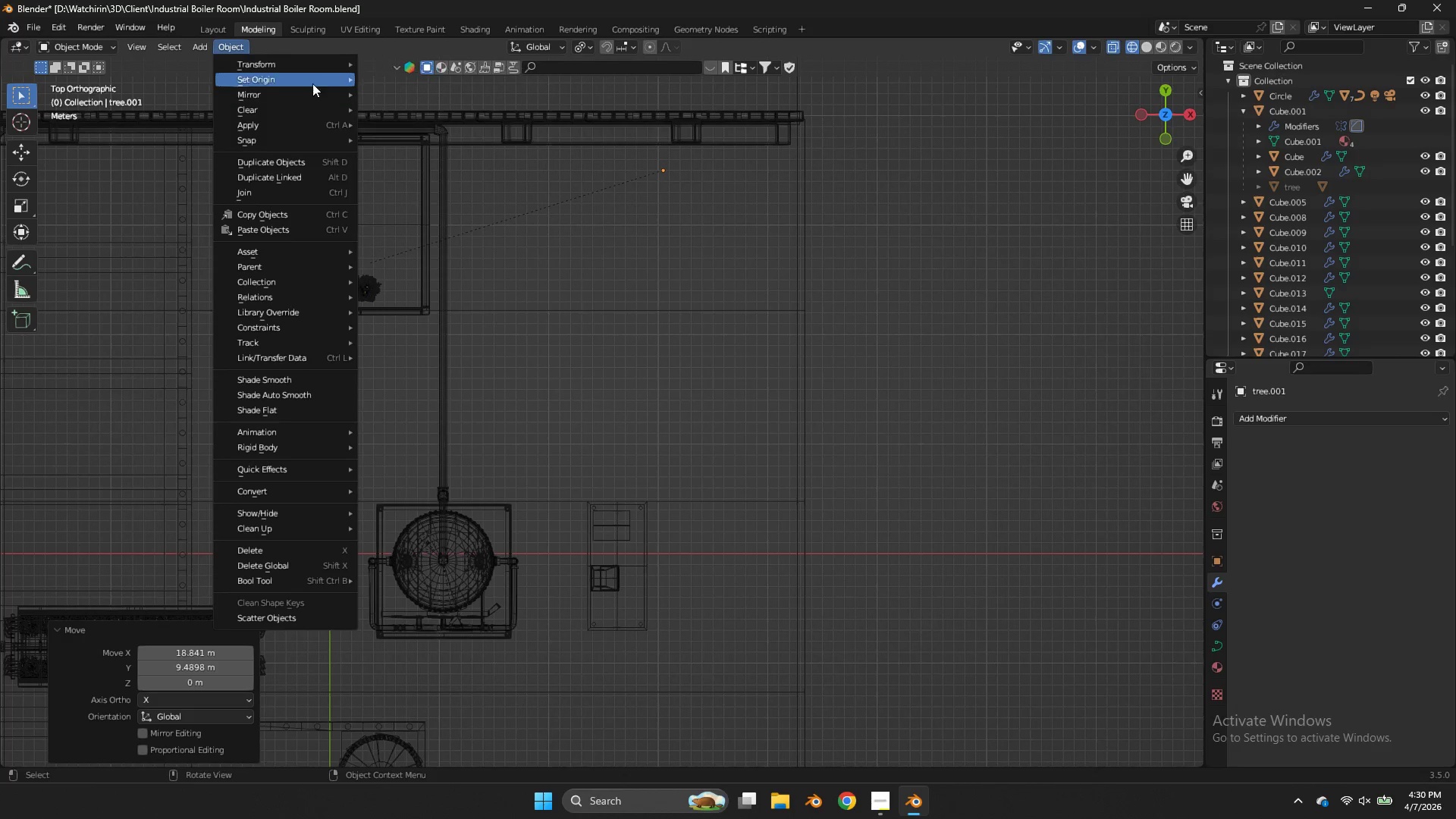 
double_click([311, 82])
 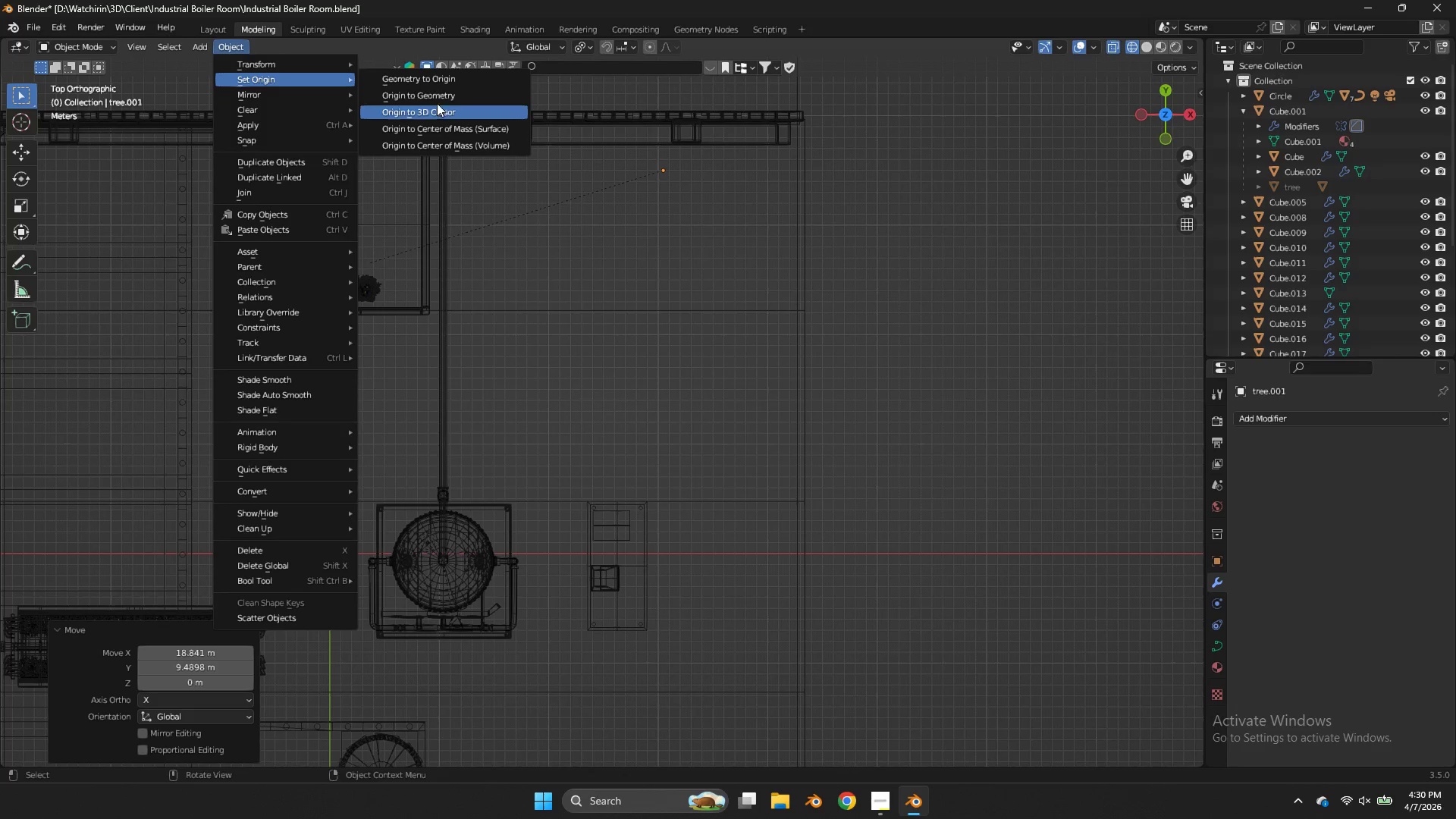 
left_click([437, 99])
 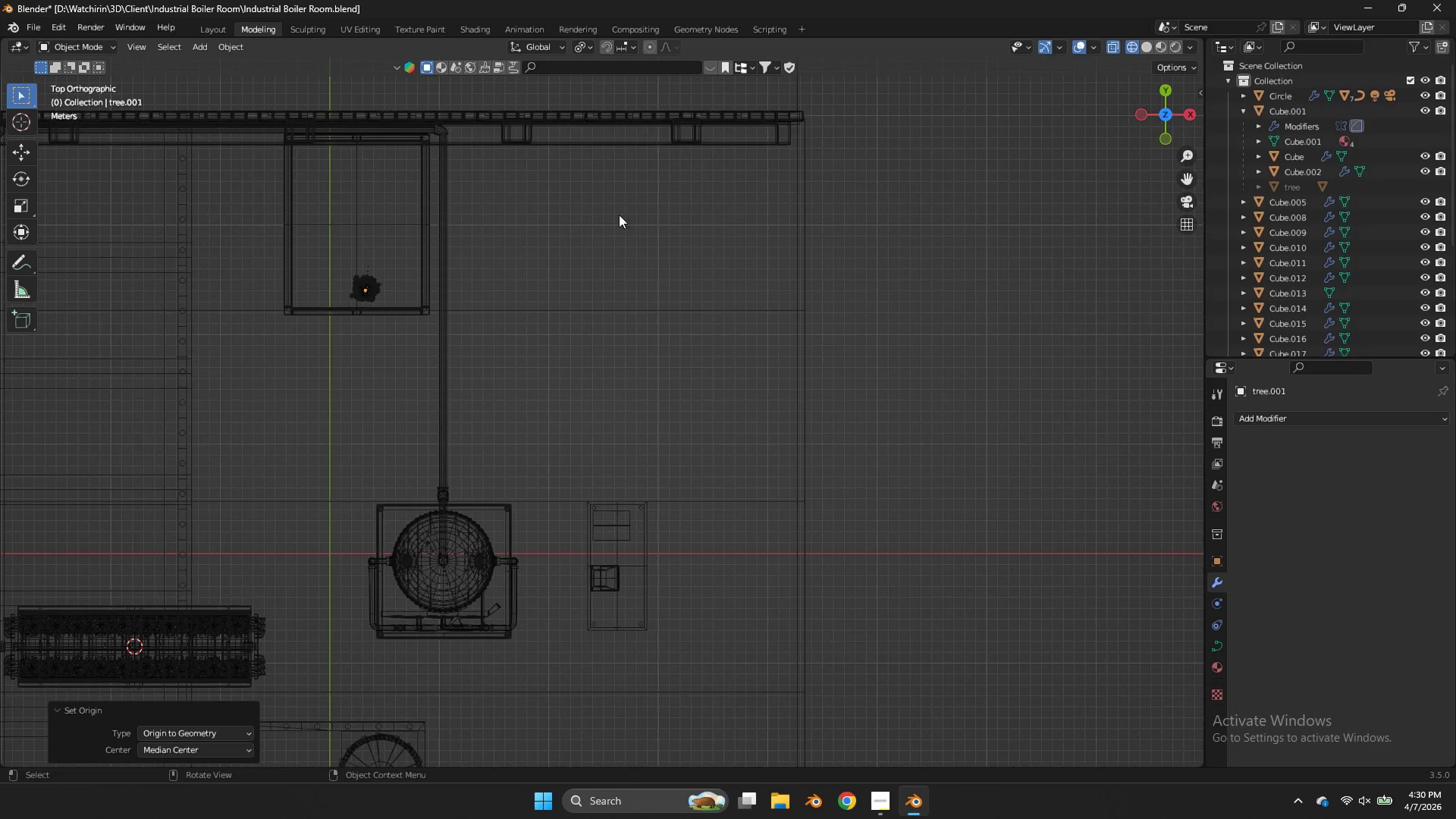 
scroll: coordinate [1011, 125], scroll_direction: up, amount: 3.0
 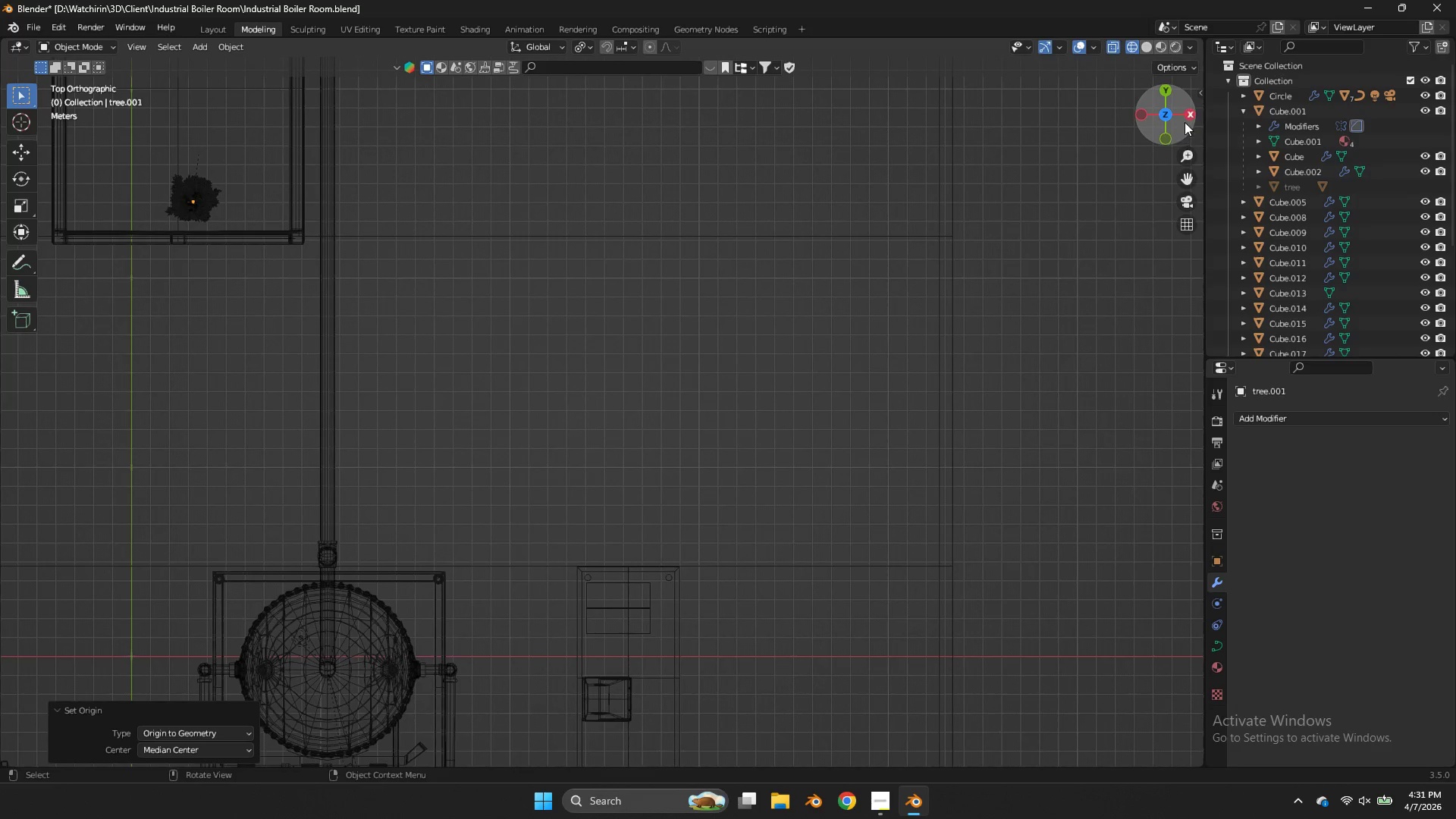 
left_click_drag(start_coordinate=[1186, 124], to_coordinate=[997, 746])
 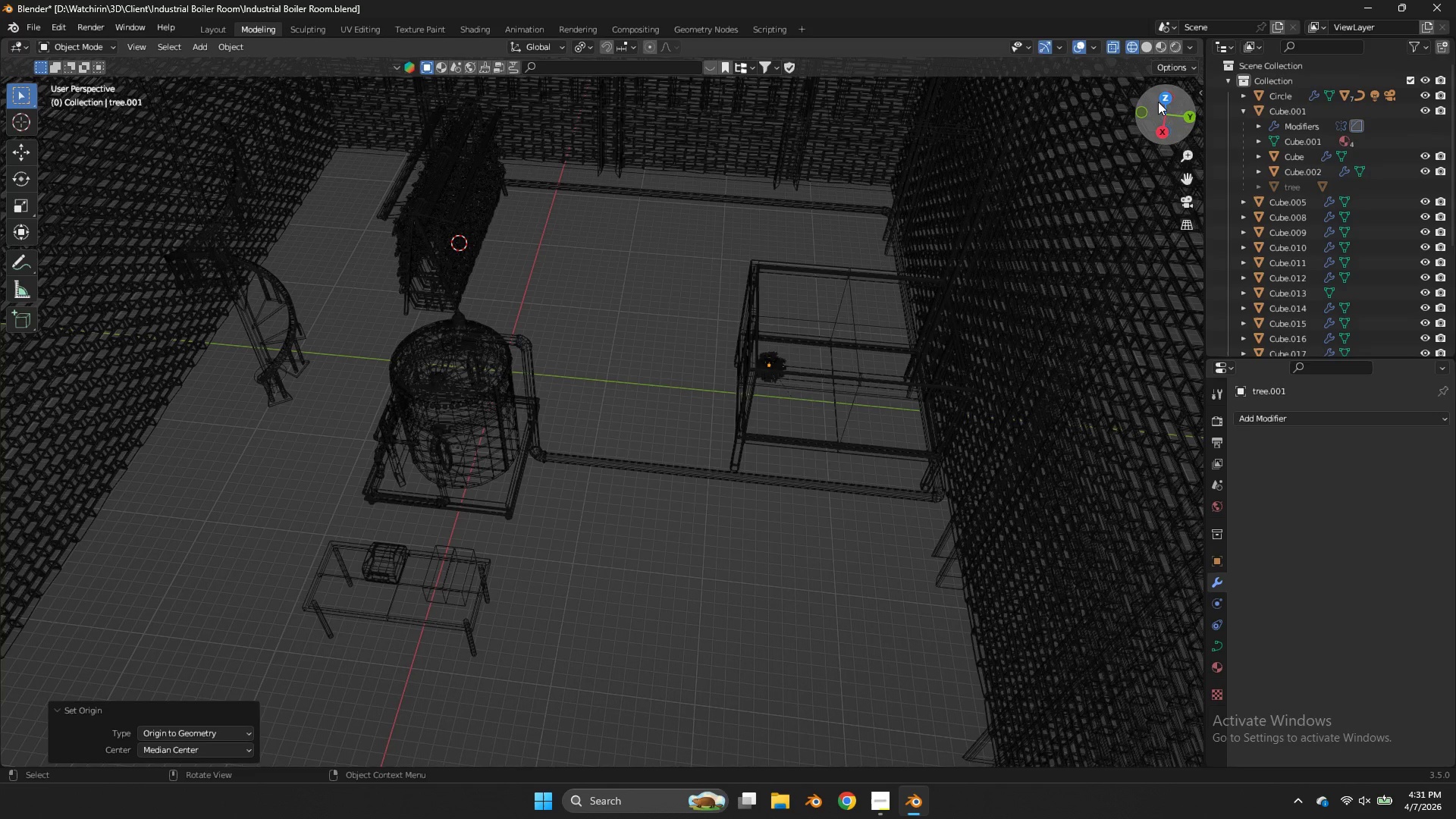 
left_click([1158, 102])
 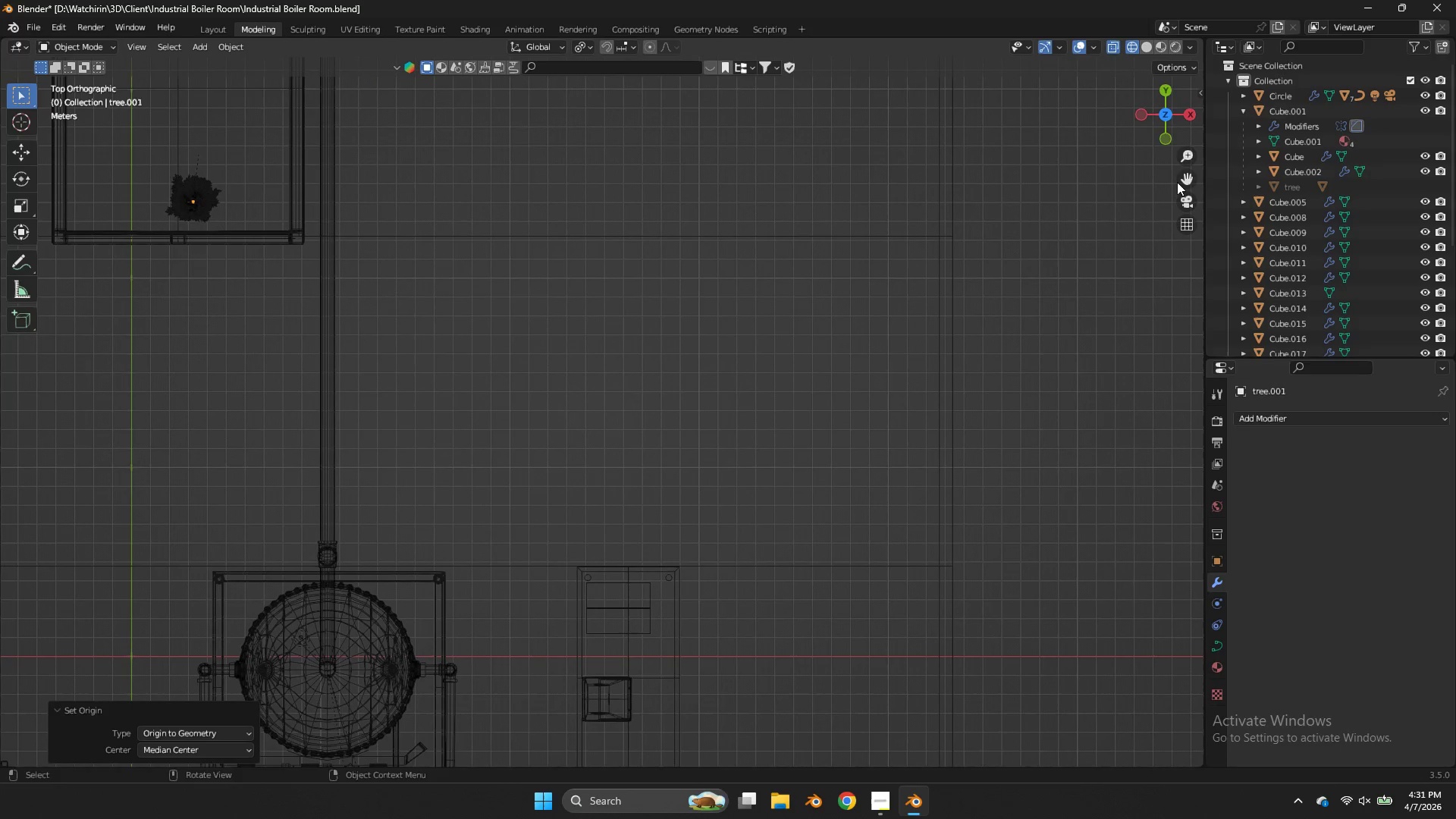 
left_click_drag(start_coordinate=[1178, 177], to_coordinate=[432, 339])
 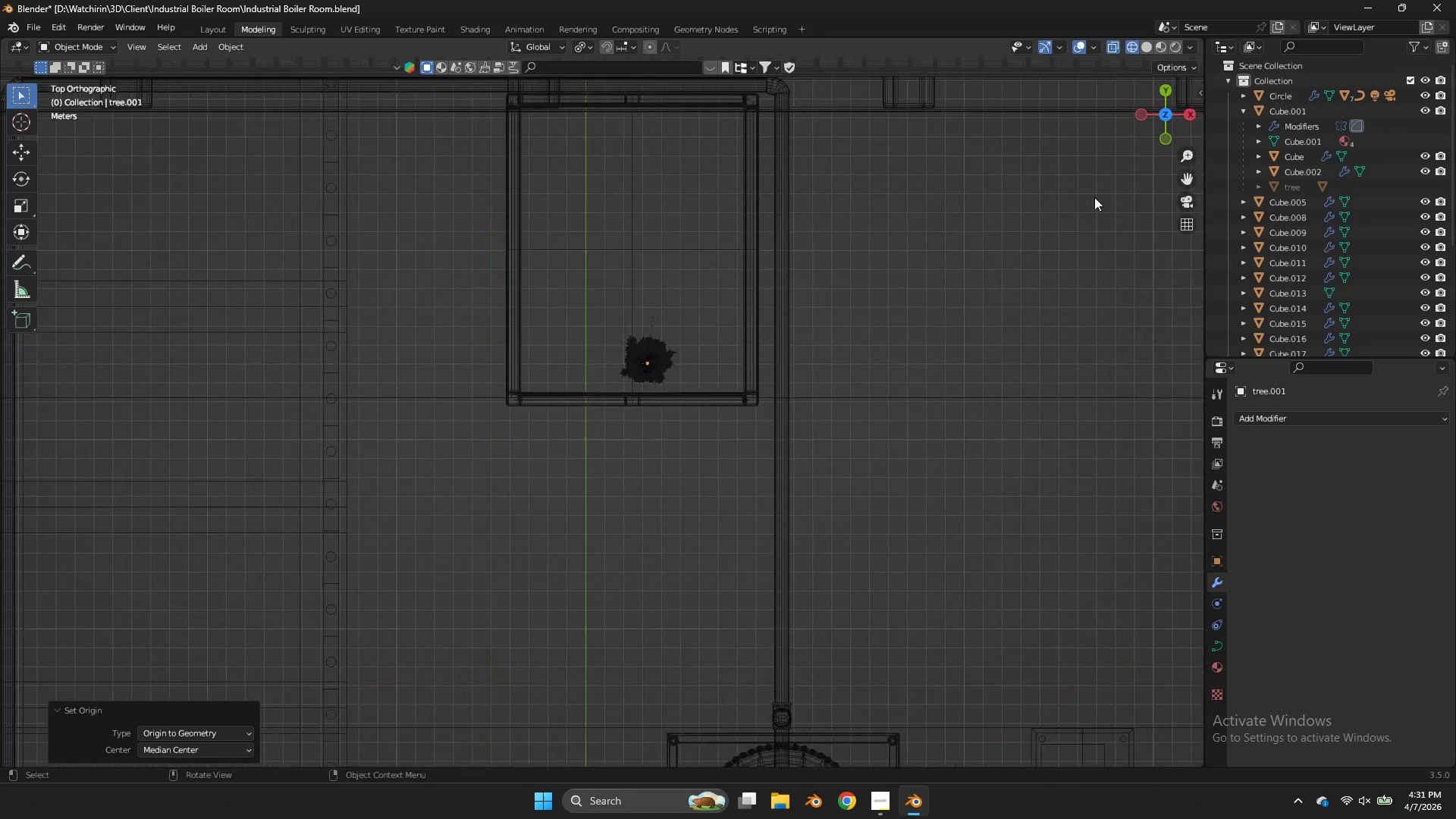 
key(G)
 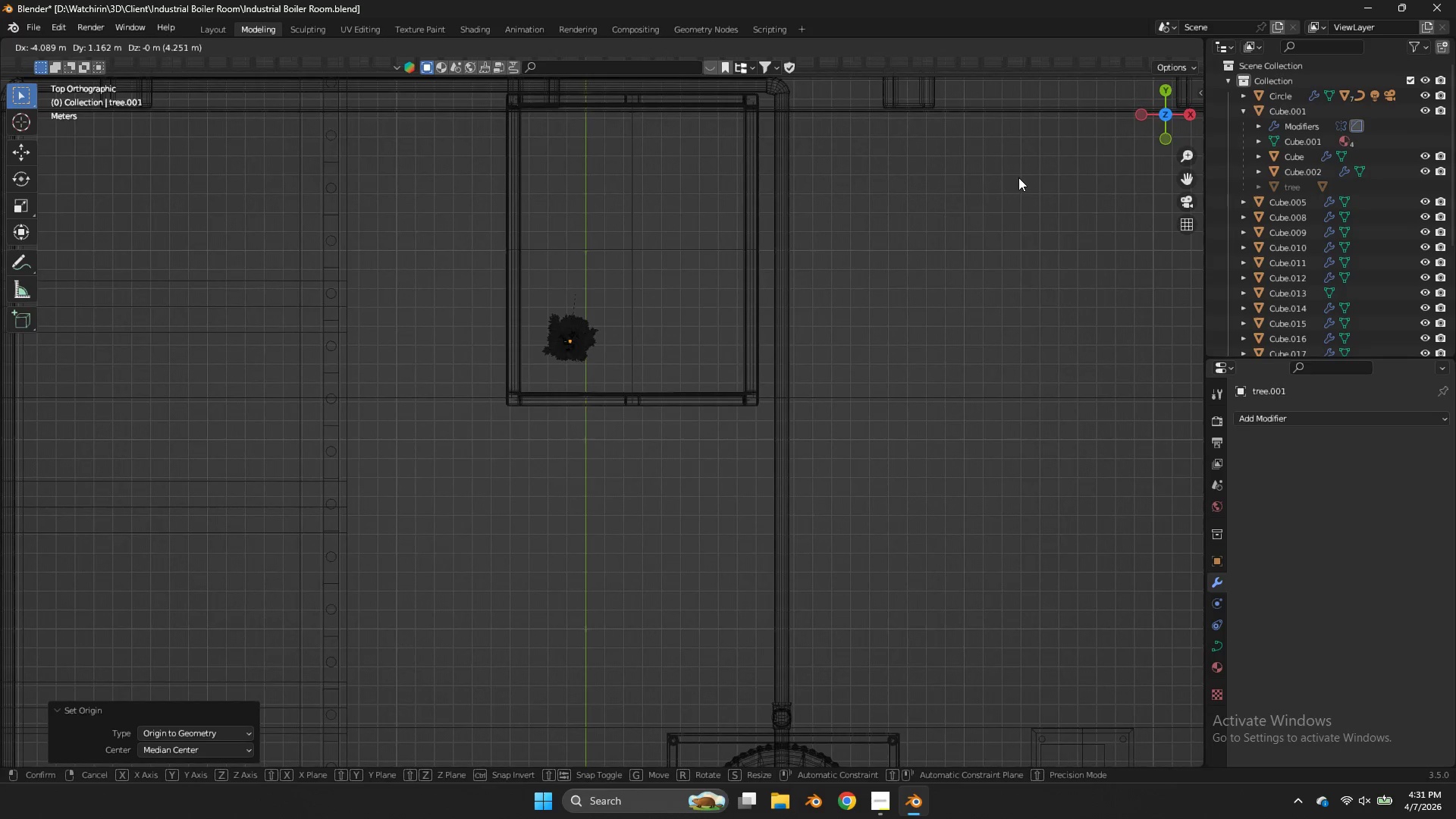 
key(Shift+ShiftLeft)
 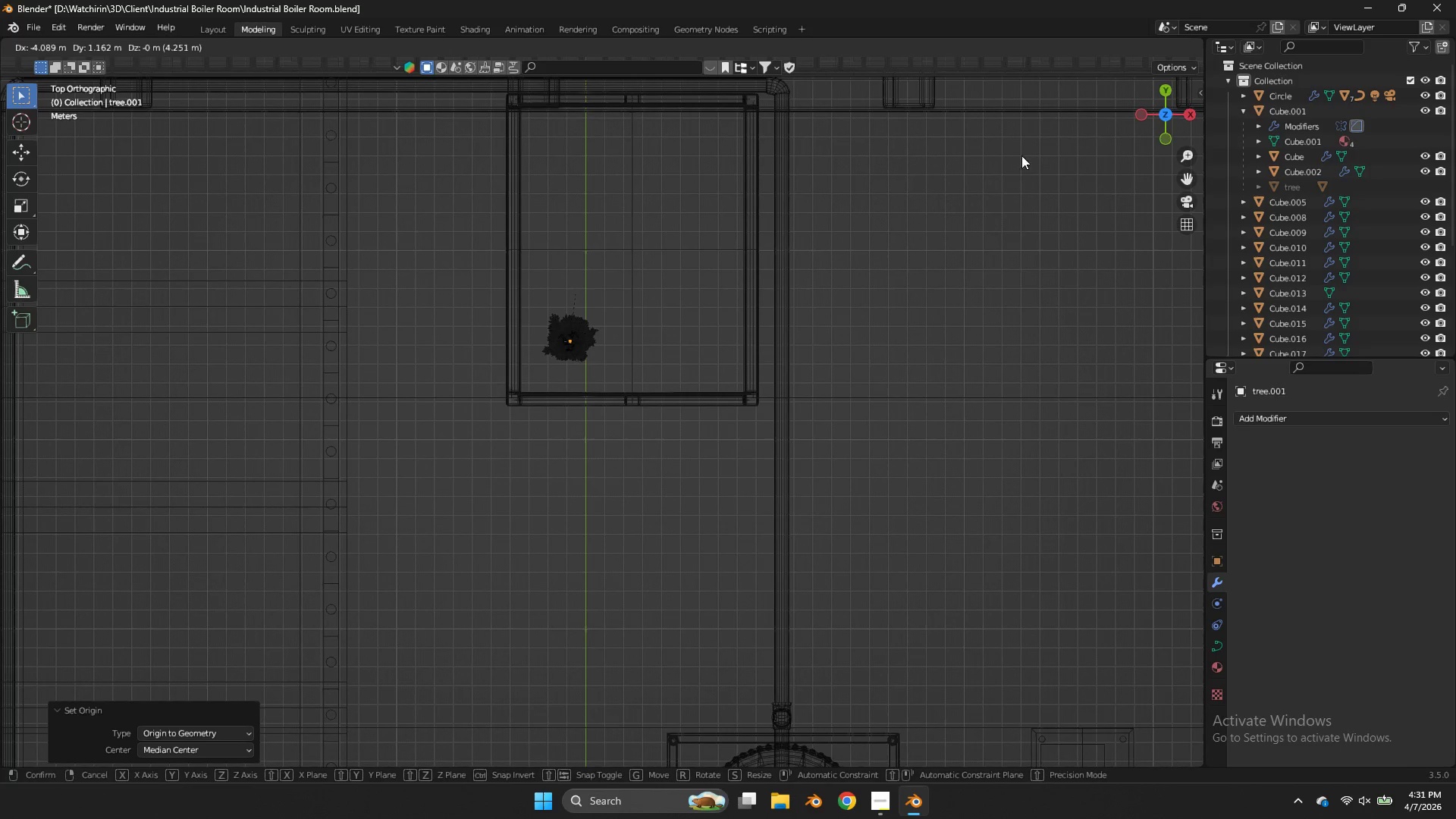 
key(Shift+D)
 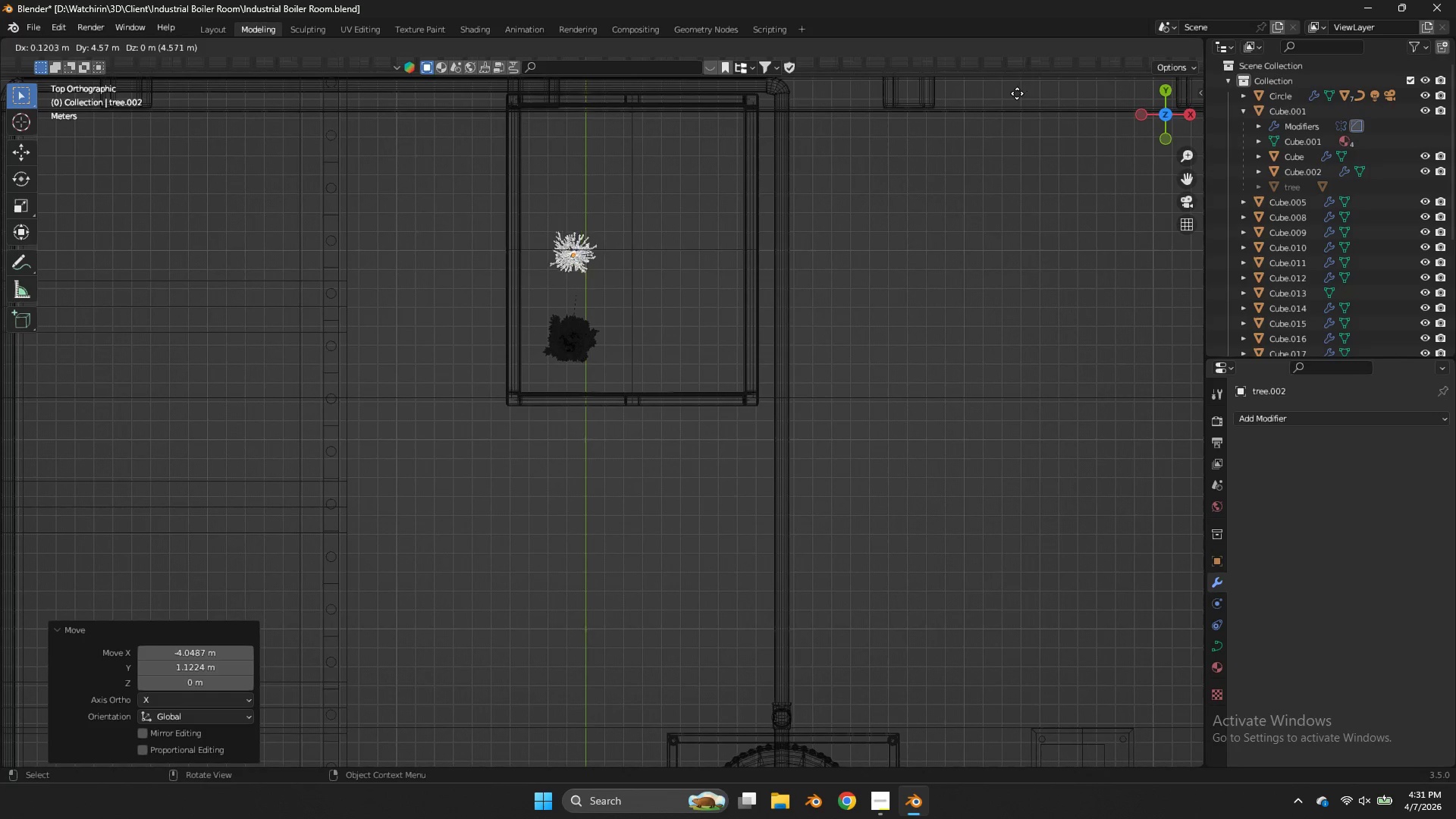 
left_click([1017, 98])
 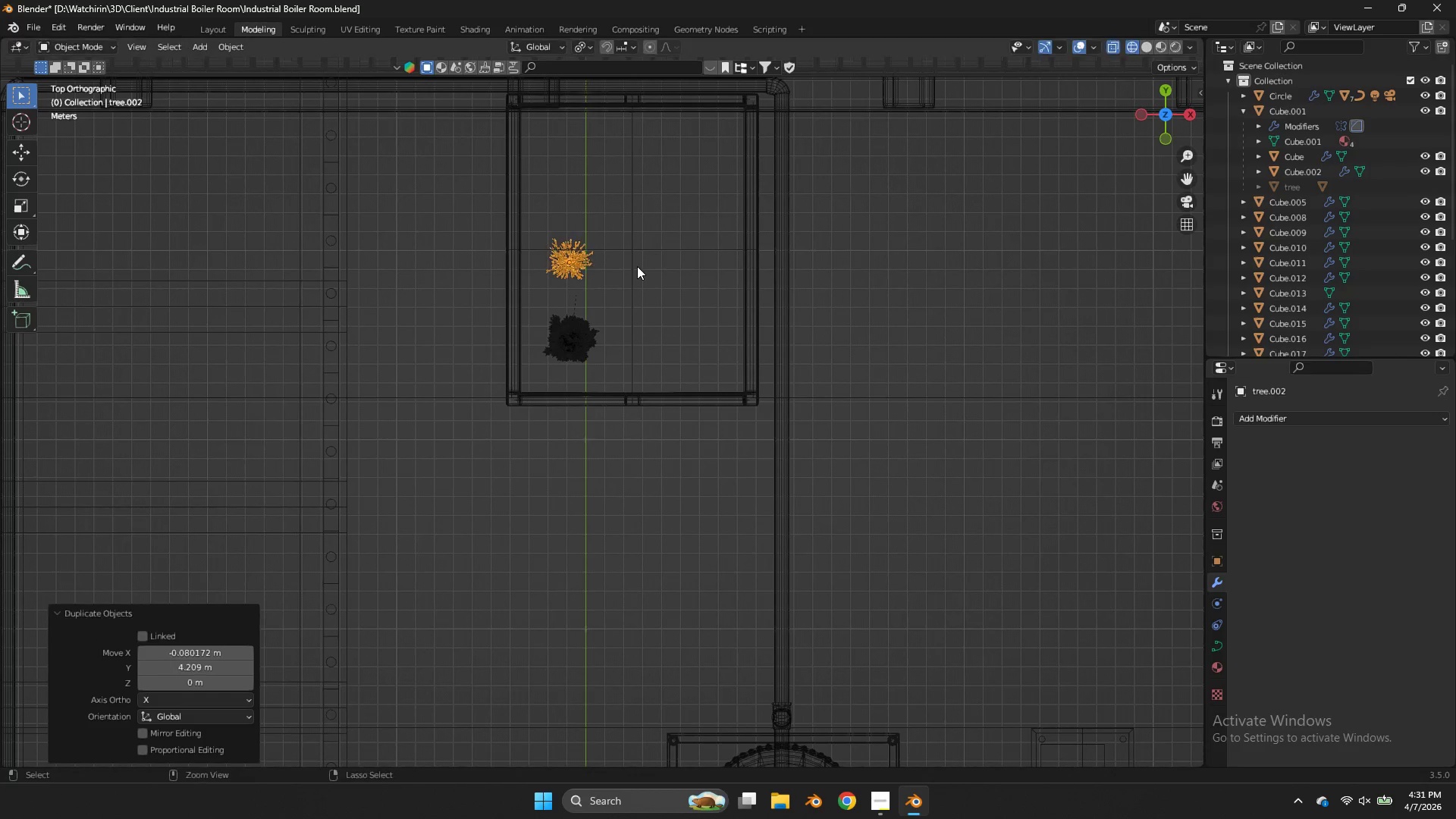 
key(Control+Z)
 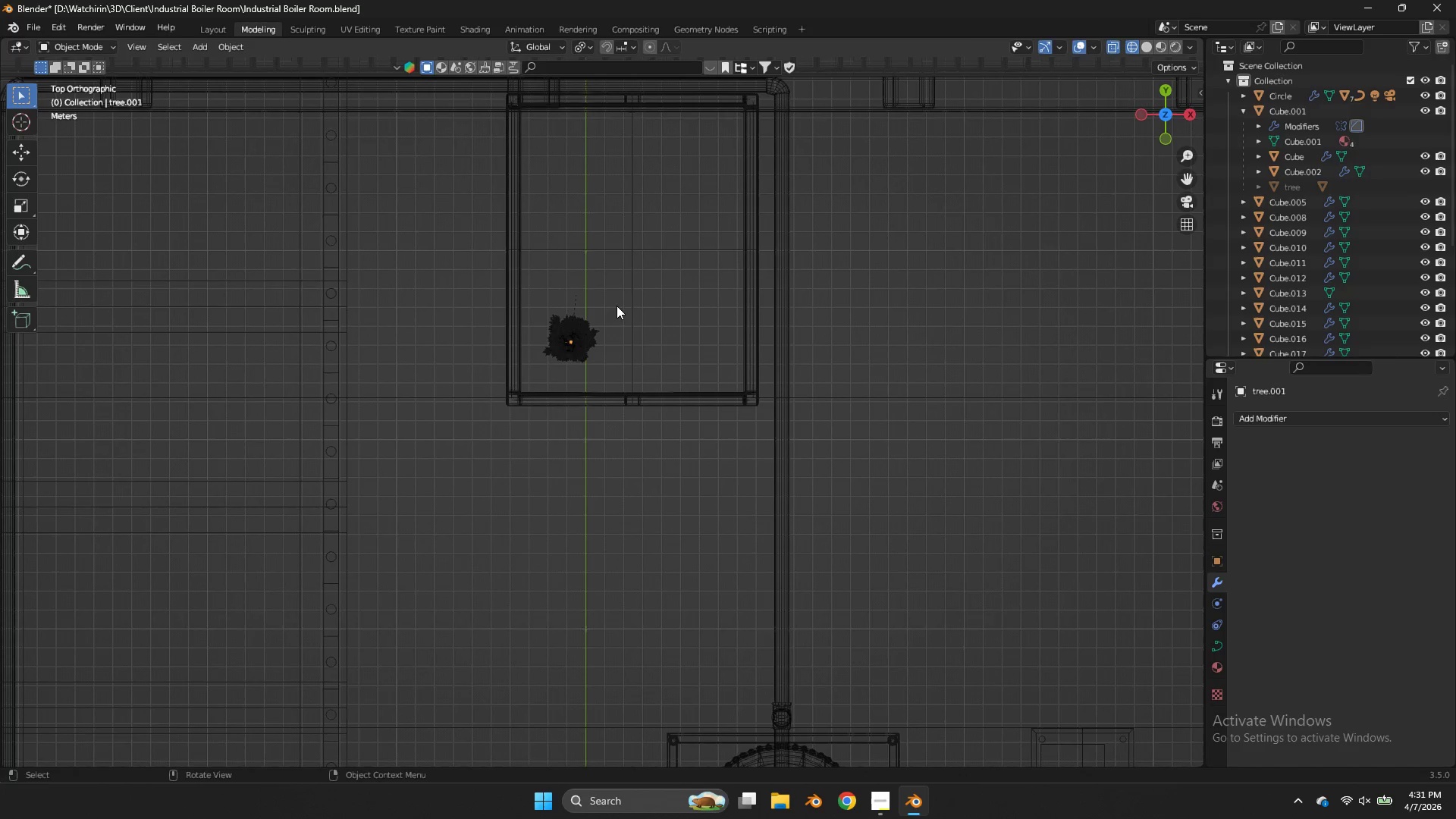 
key(X)
 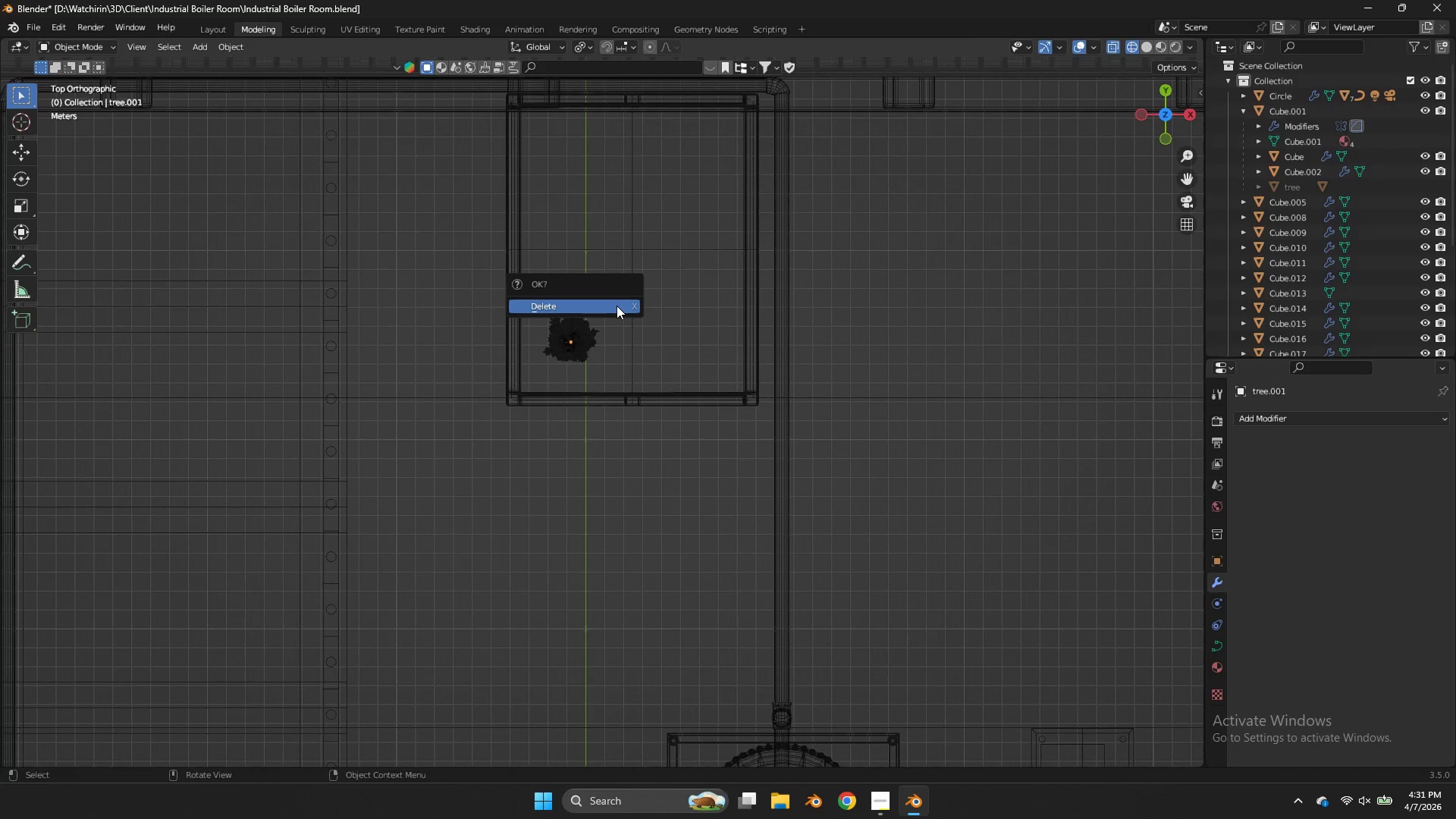 
left_click([617, 306])
 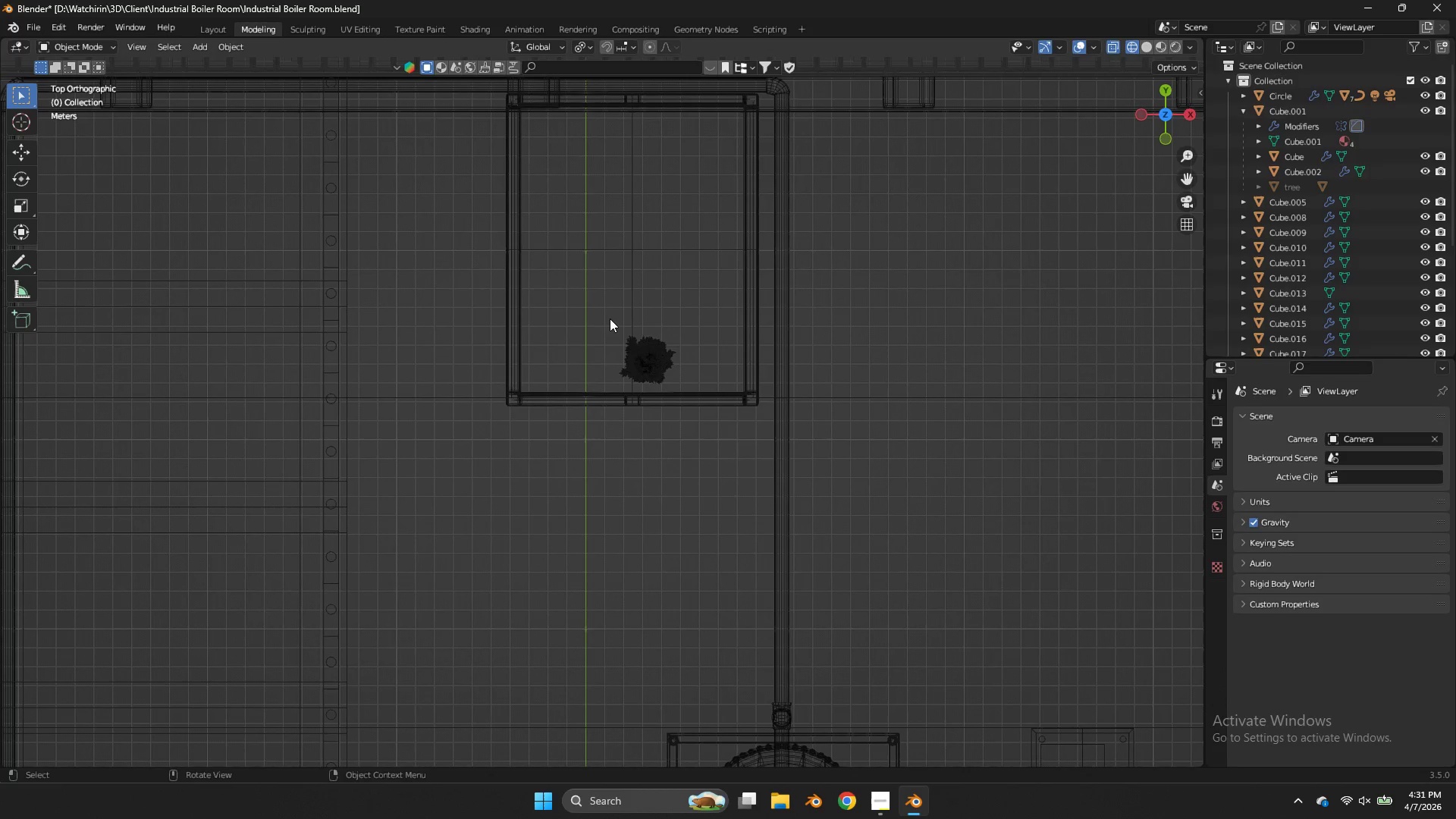 
left_click([655, 350])
 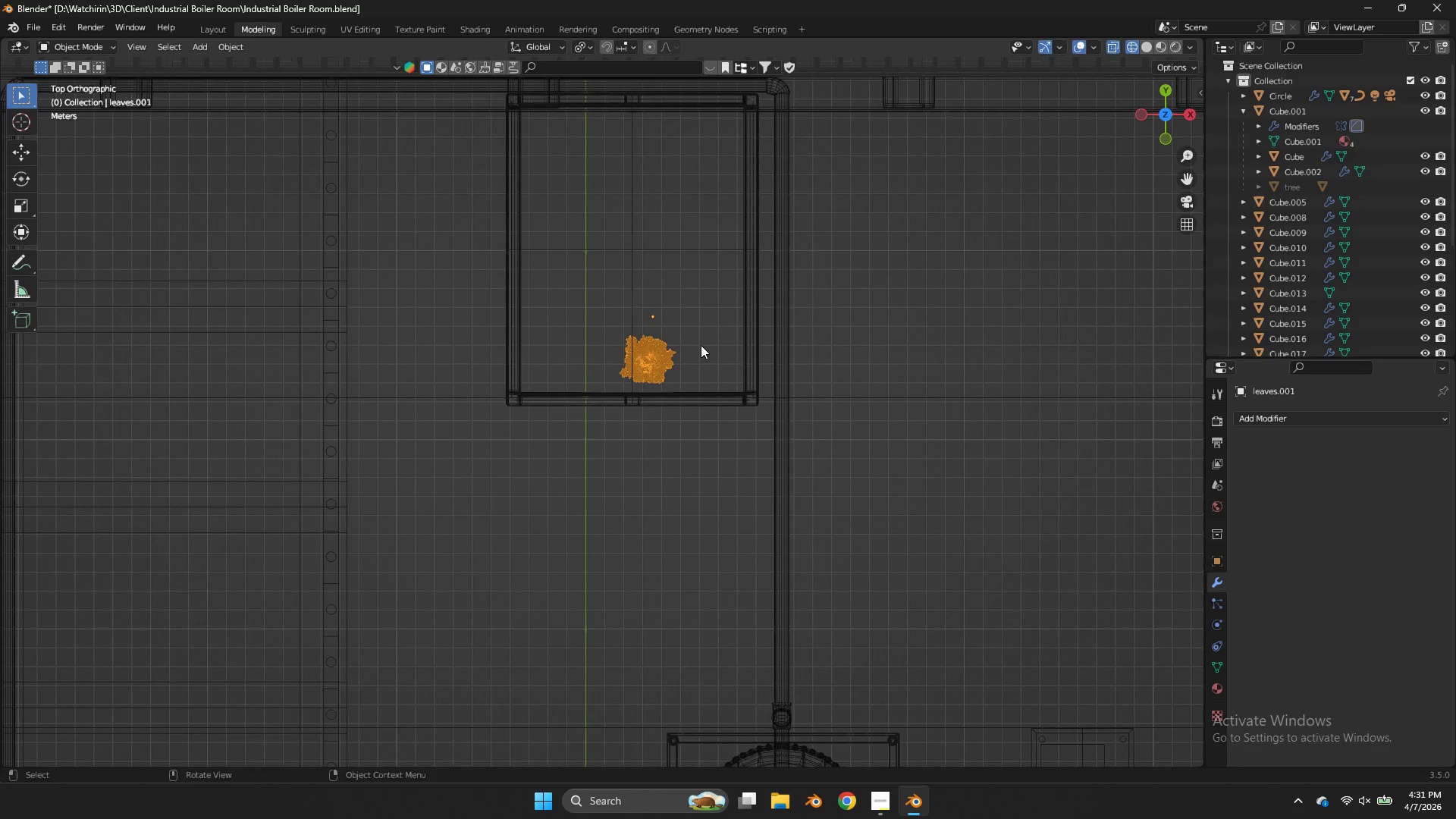 
key(G)
 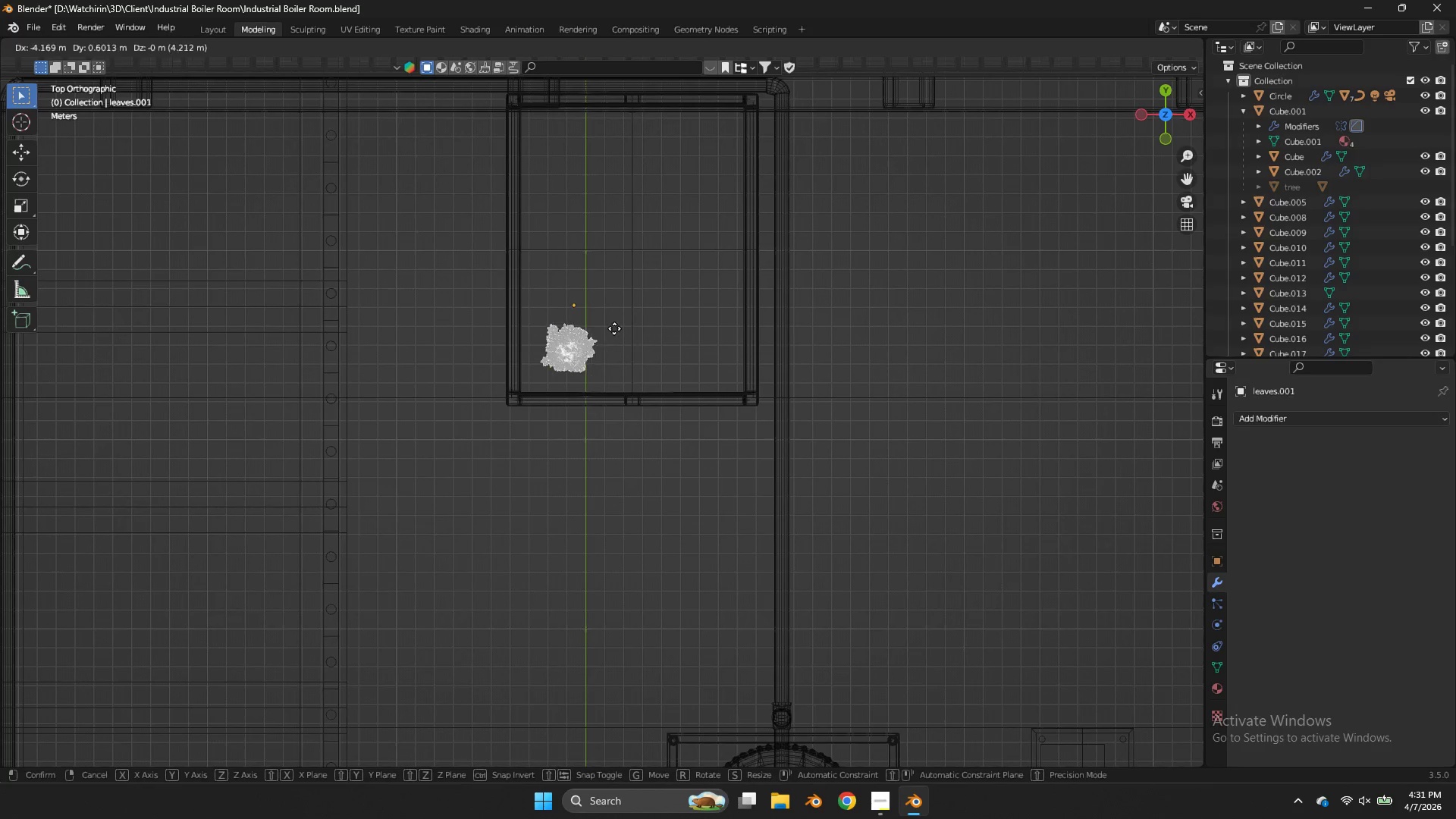 
left_click([614, 328])
 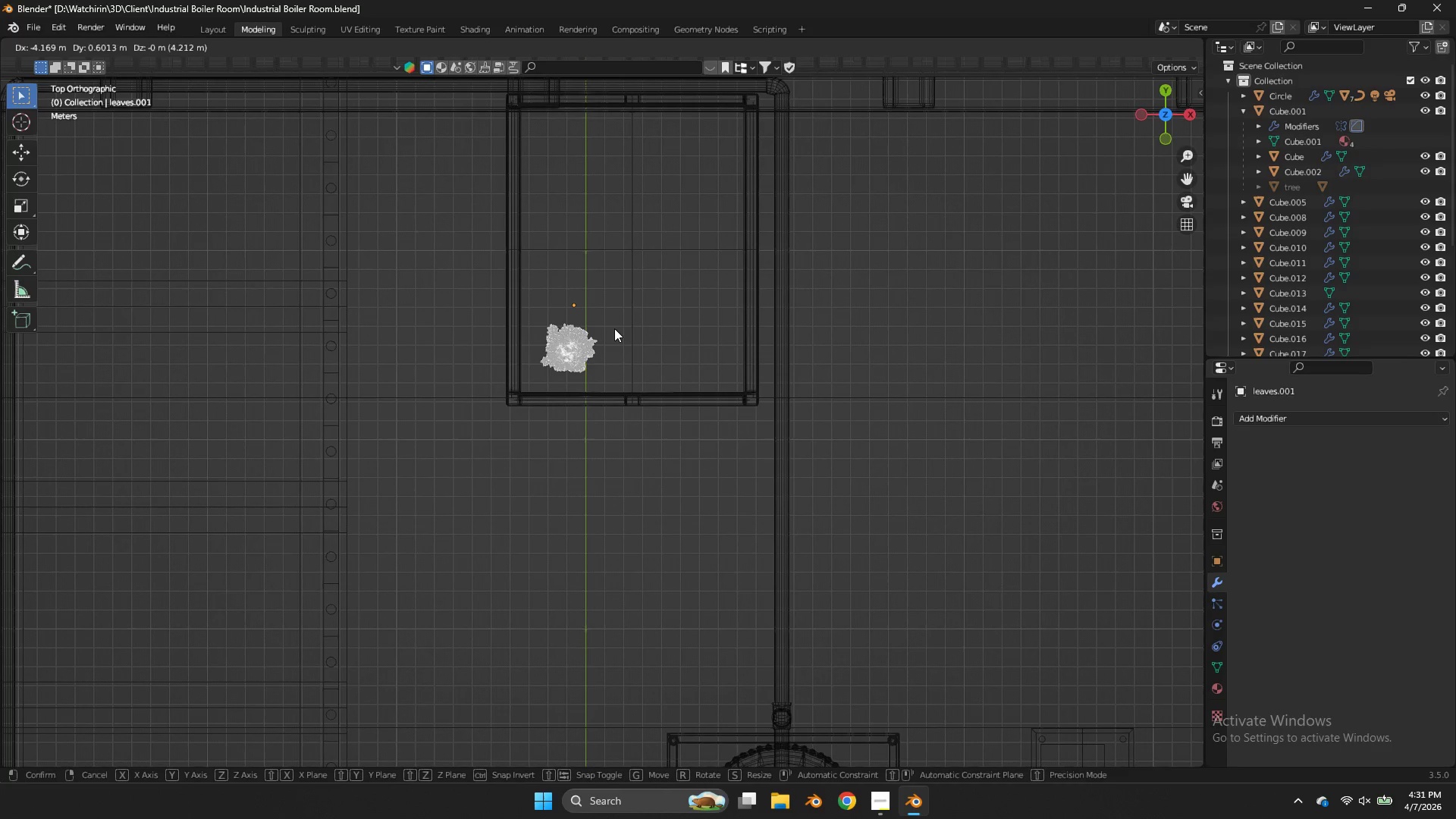 
key(Shift+ShiftLeft)
 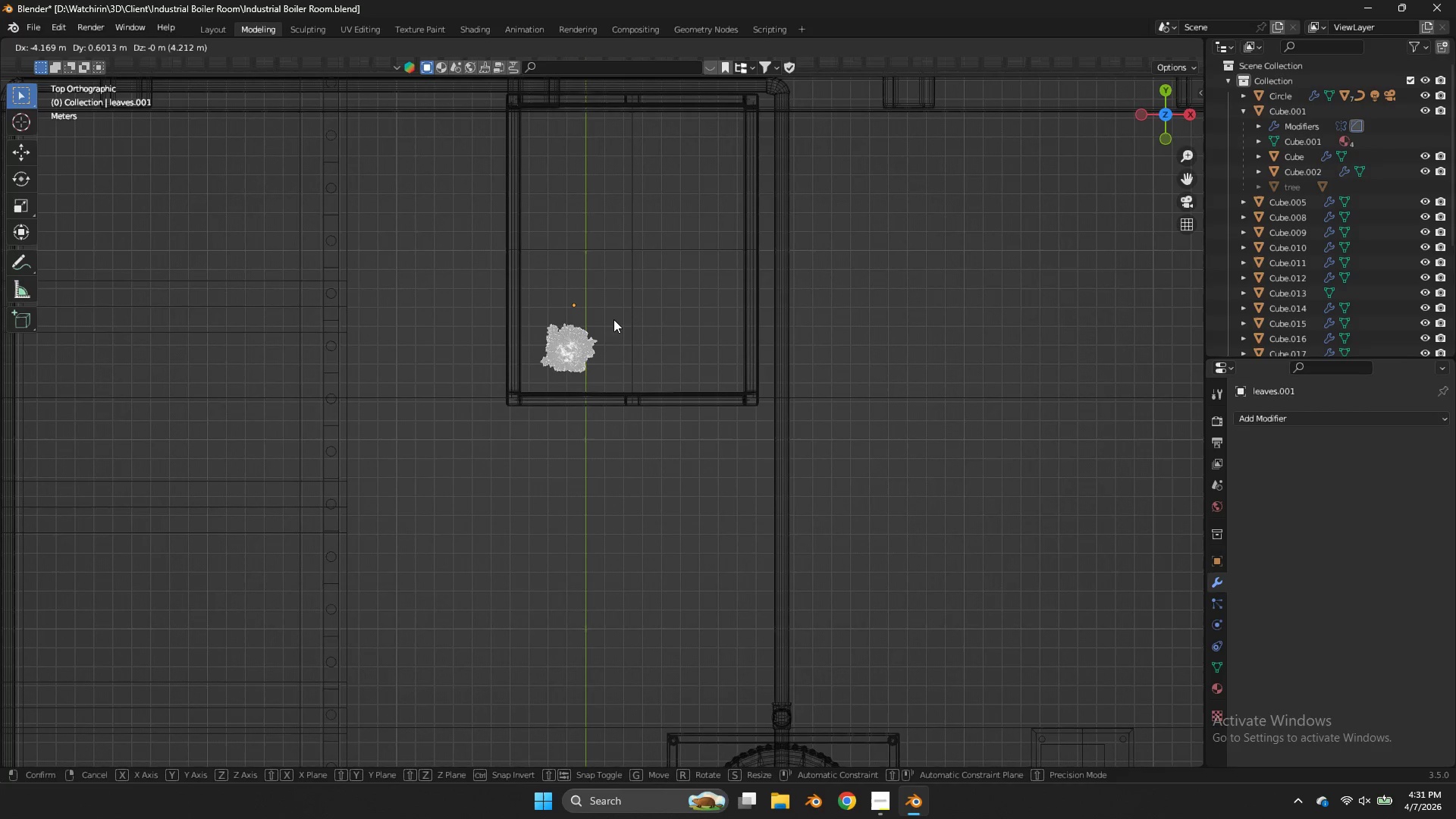 
key(Shift+D)
 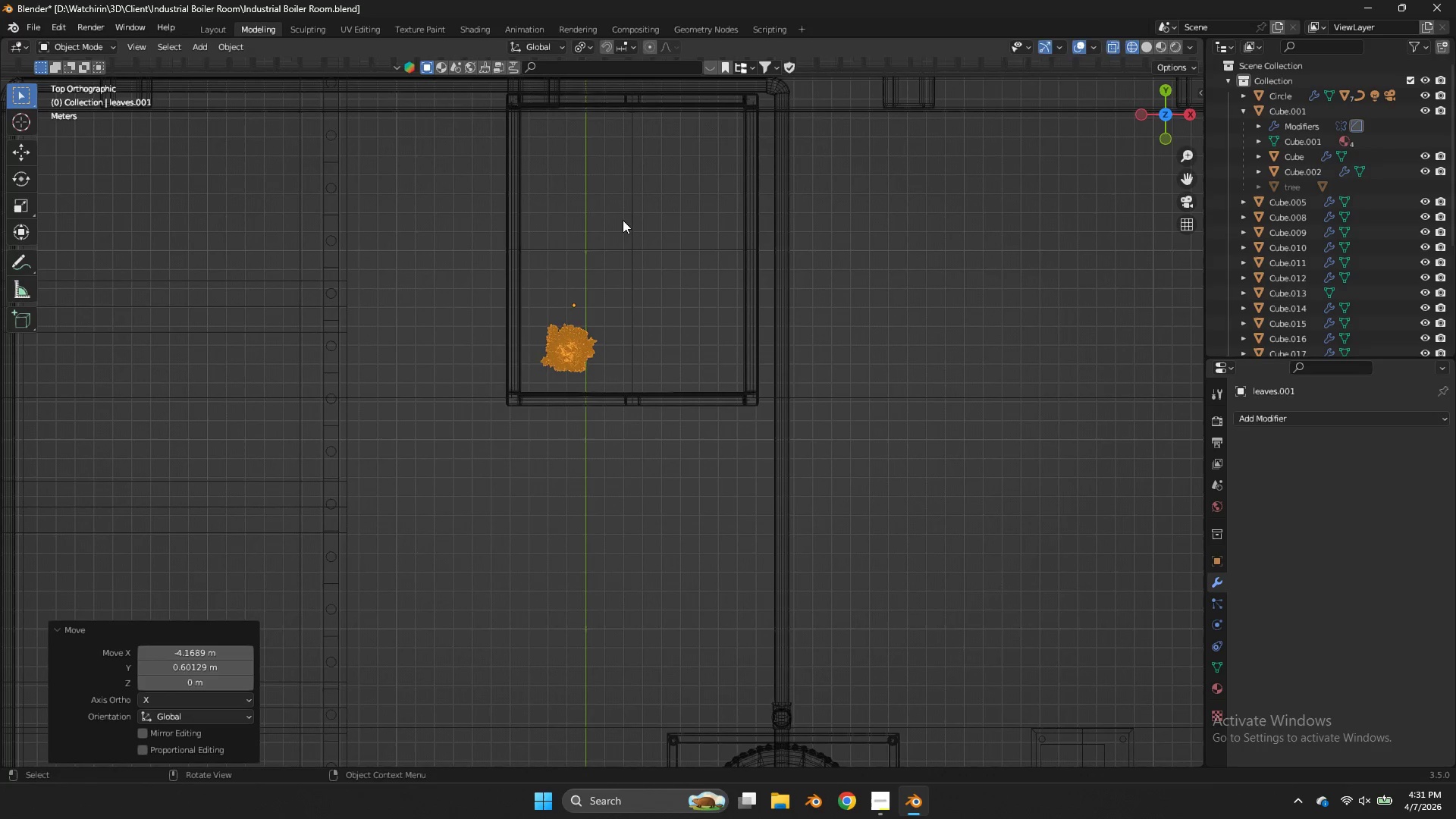 
left_click([623, 220])
 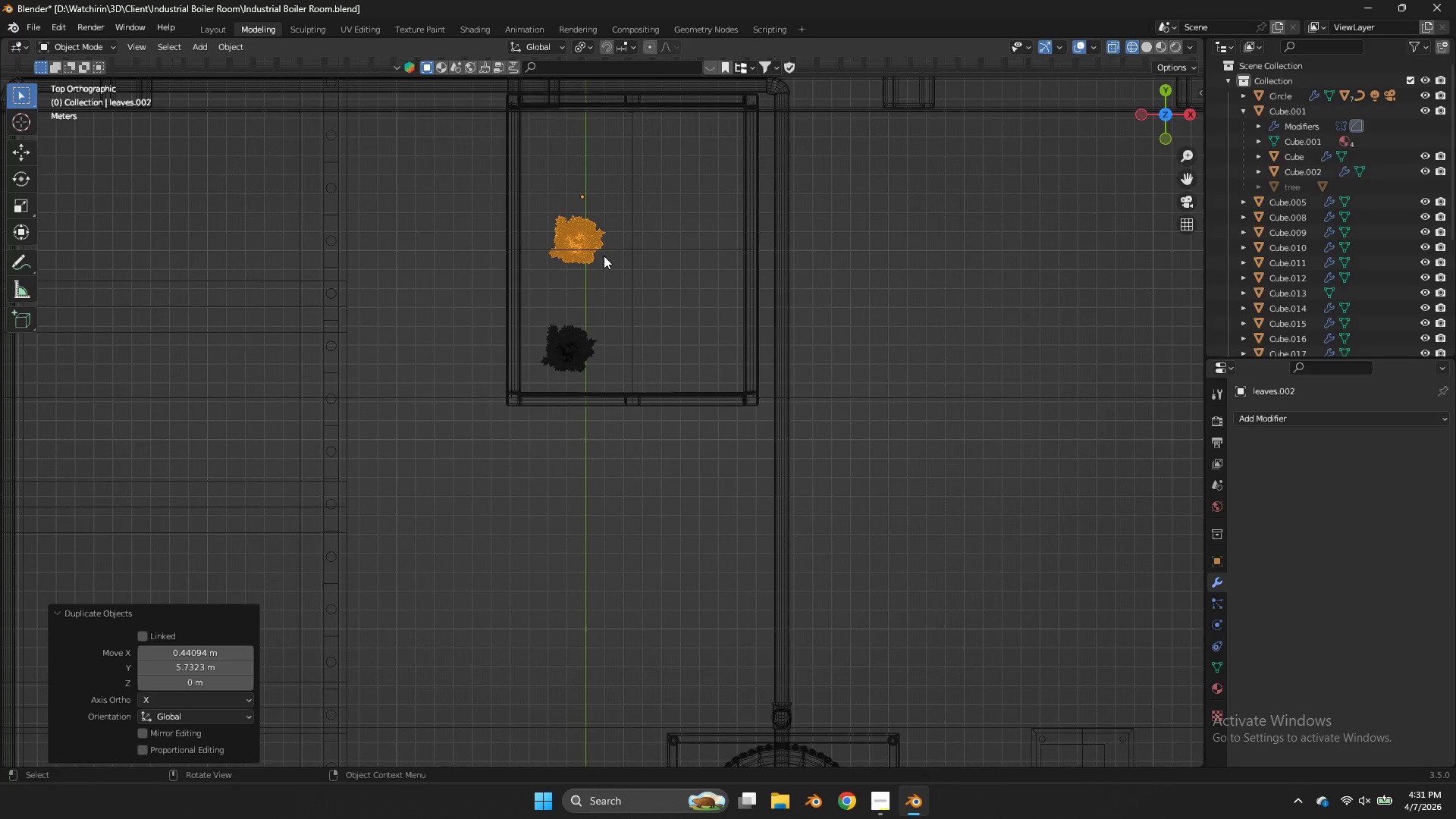 
key(G)
 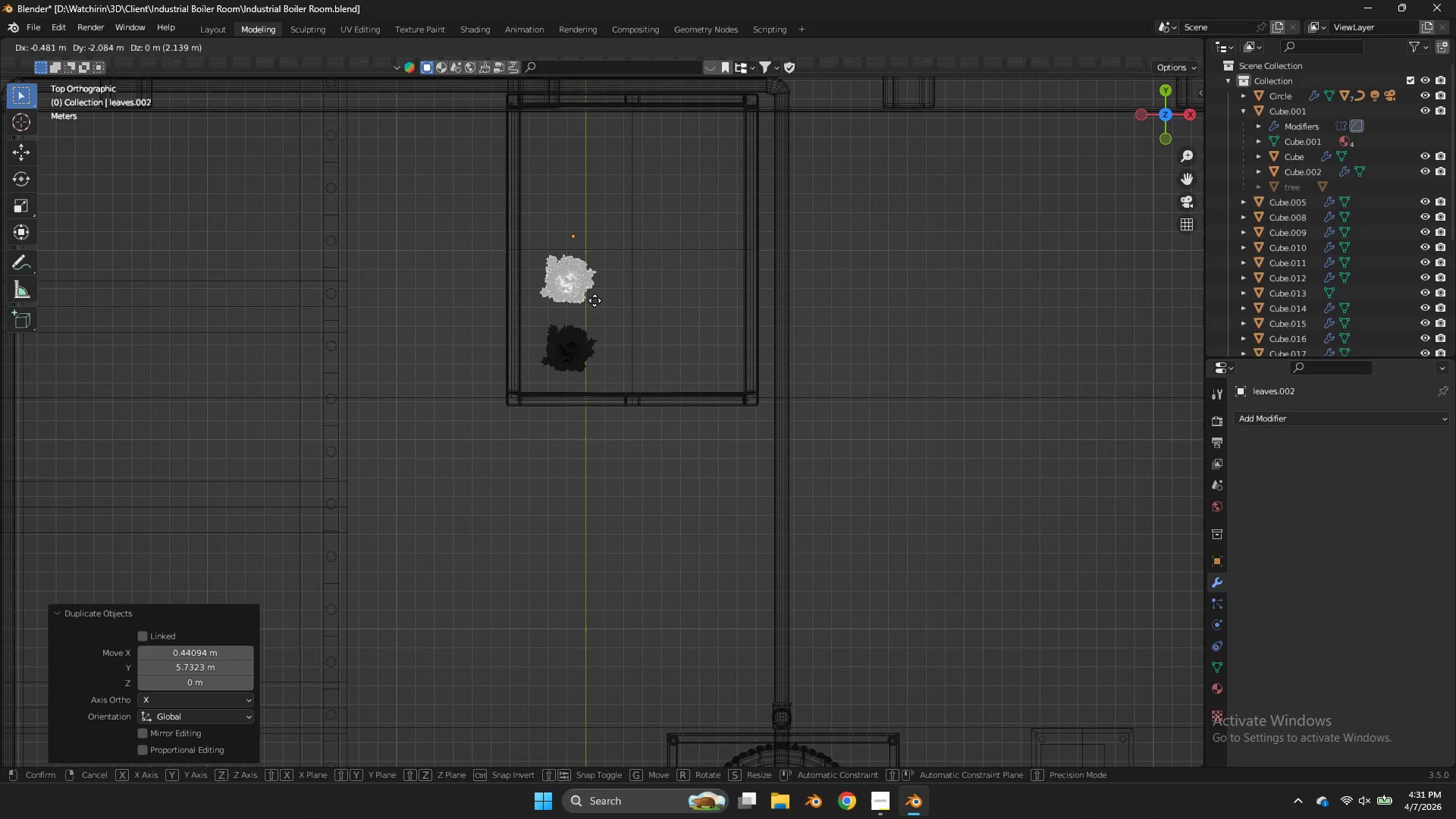 
left_click([595, 300])
 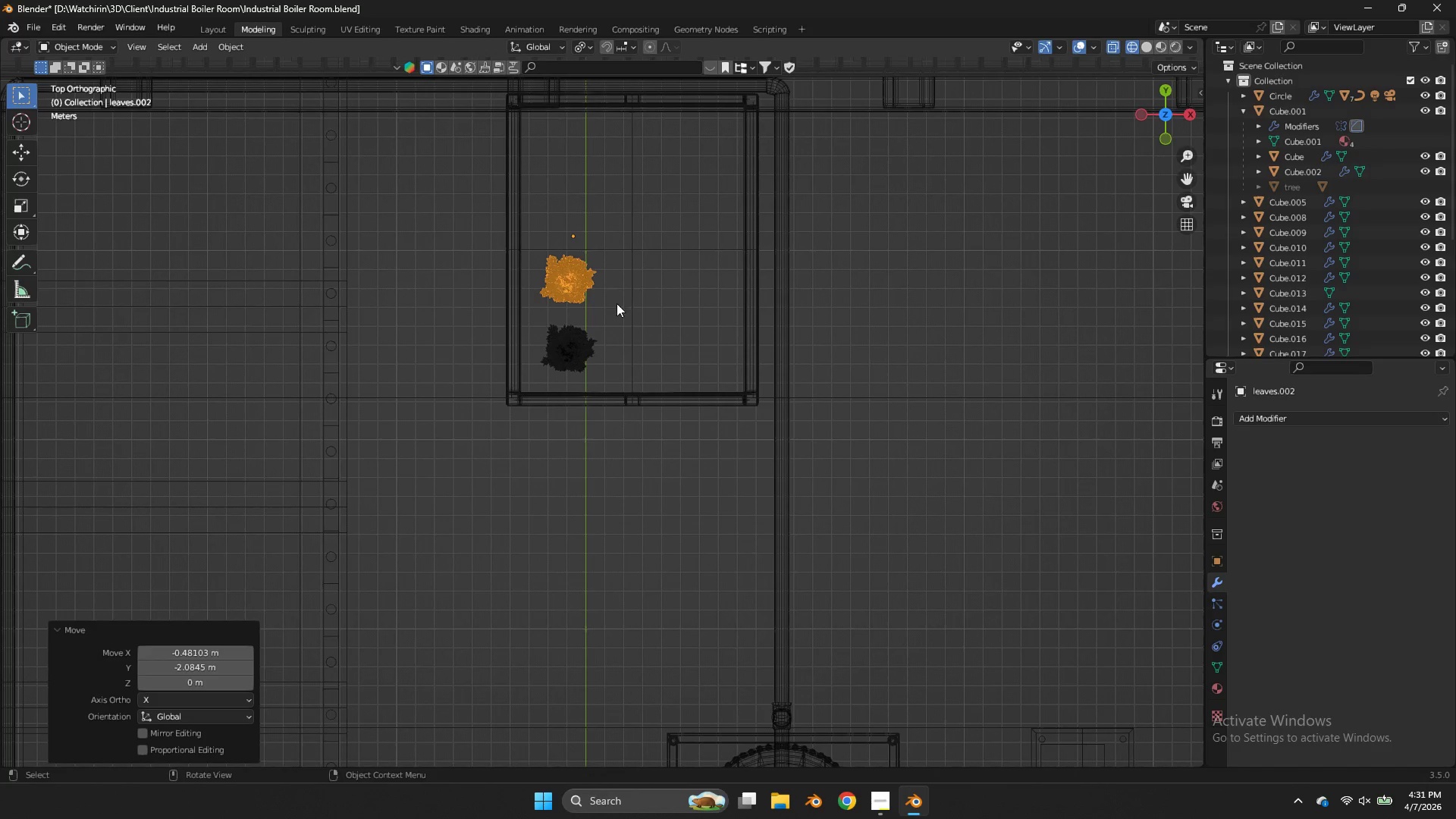 
key(R)
 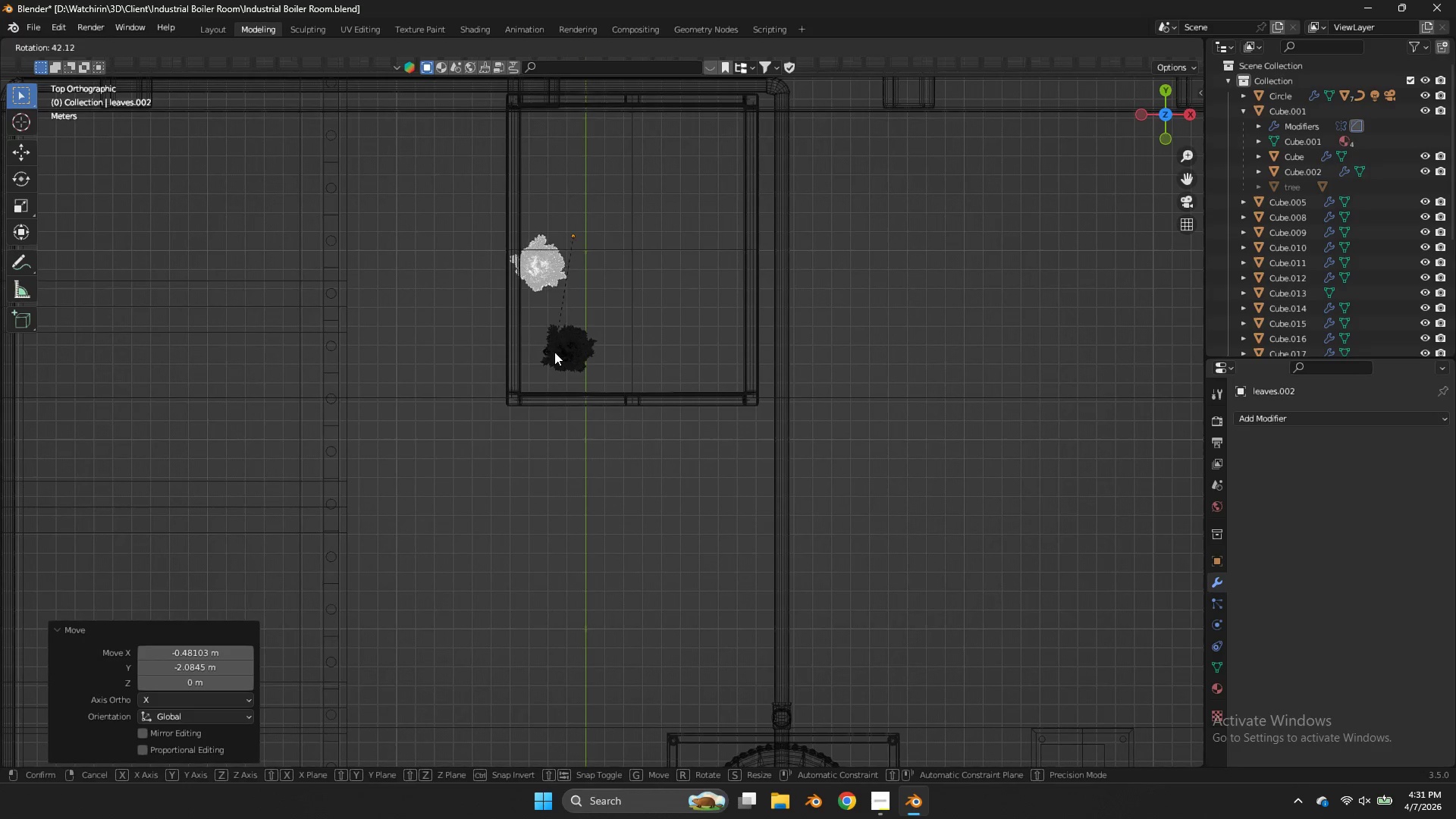 
left_click([557, 354])
 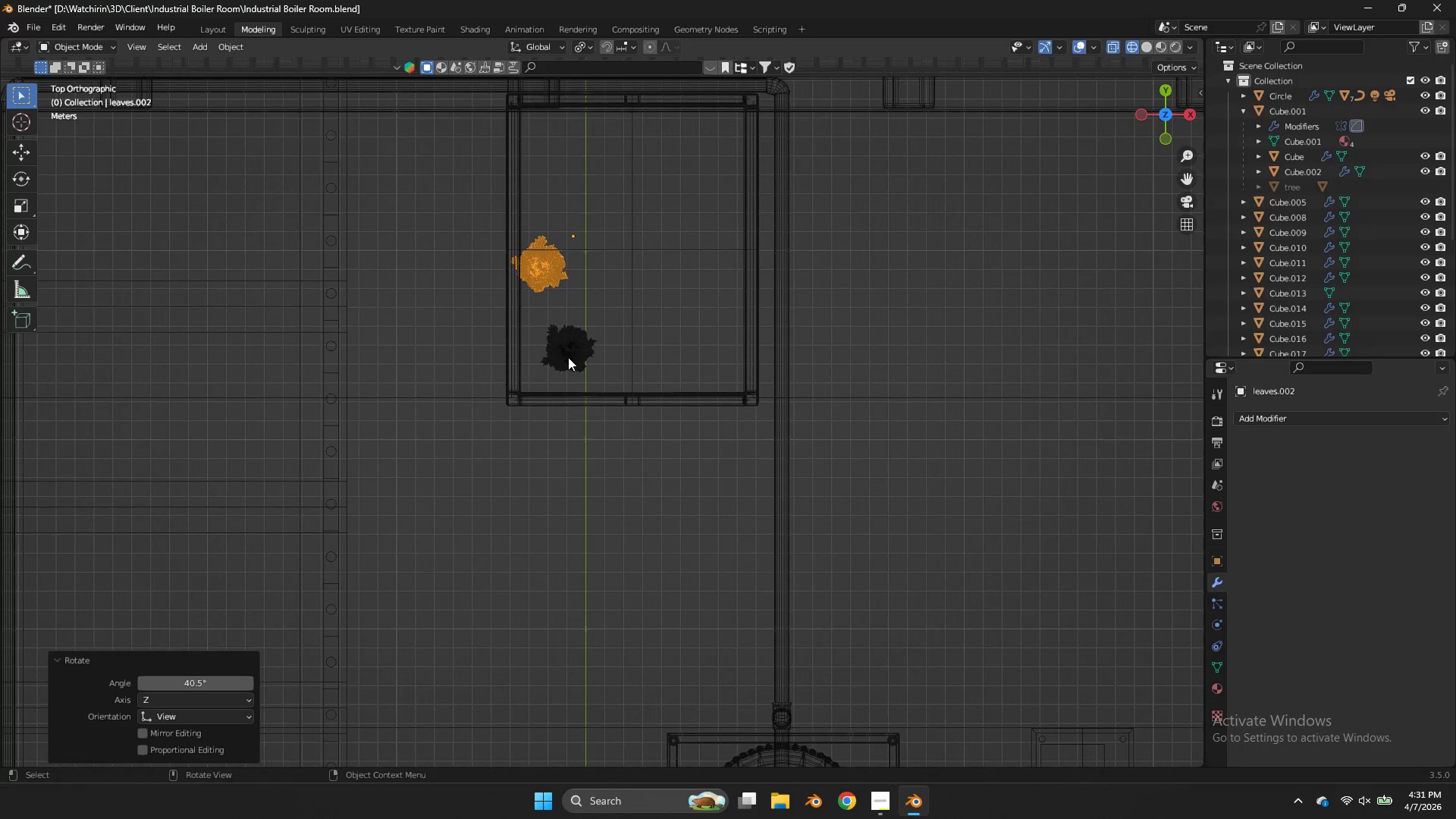 
key(G)
 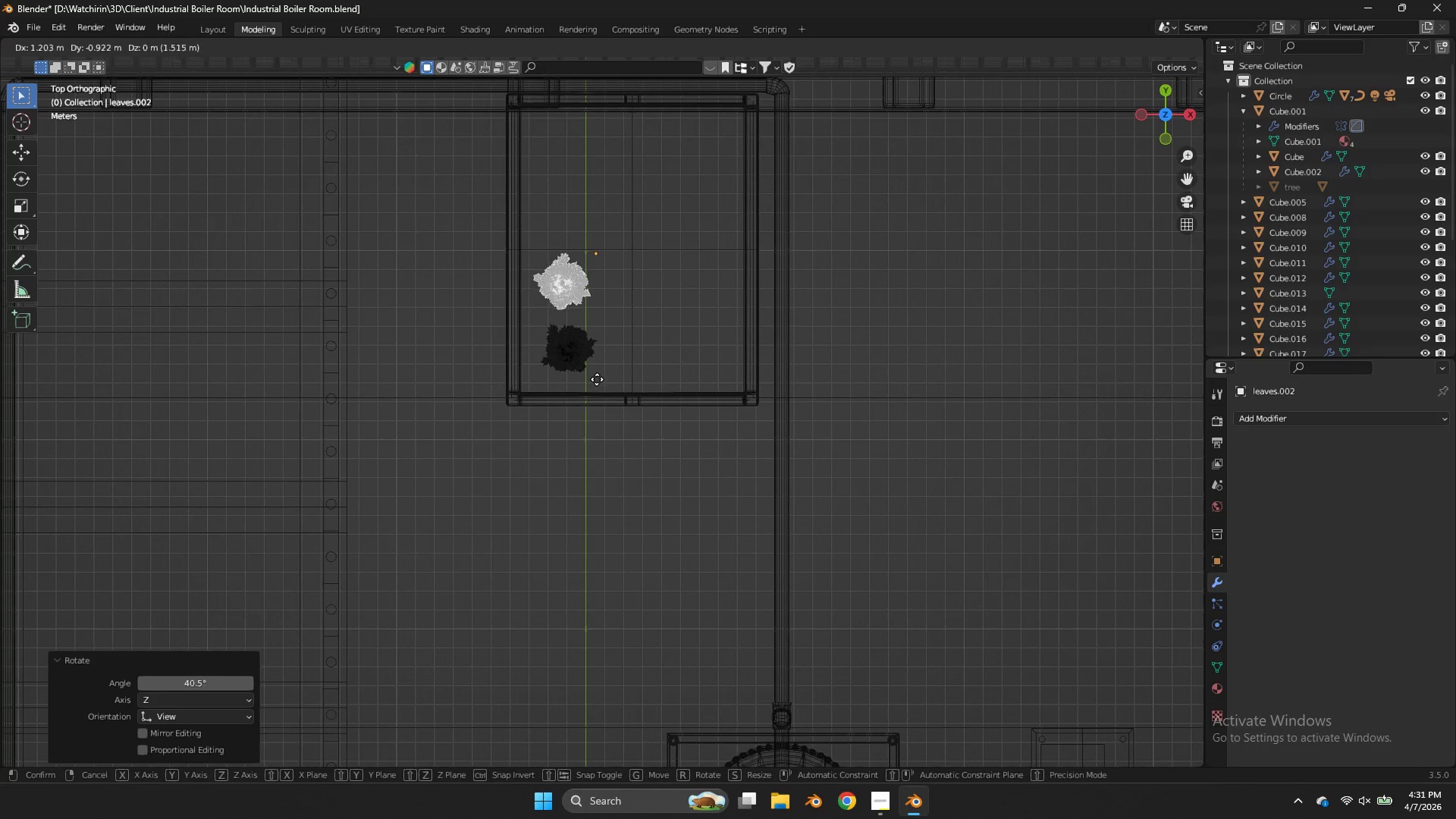 
left_click([598, 381])
 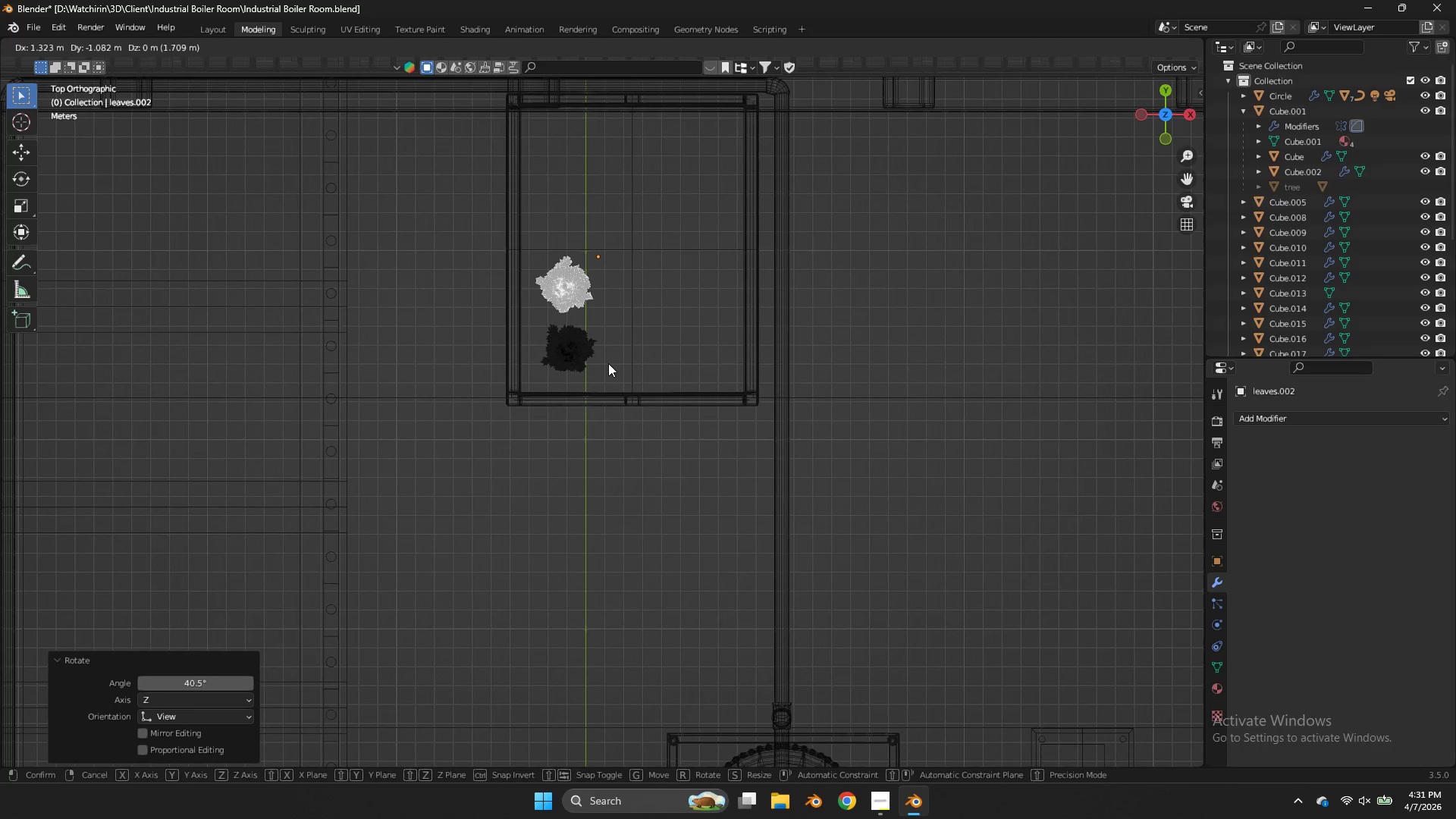 
key(Shift+D)
 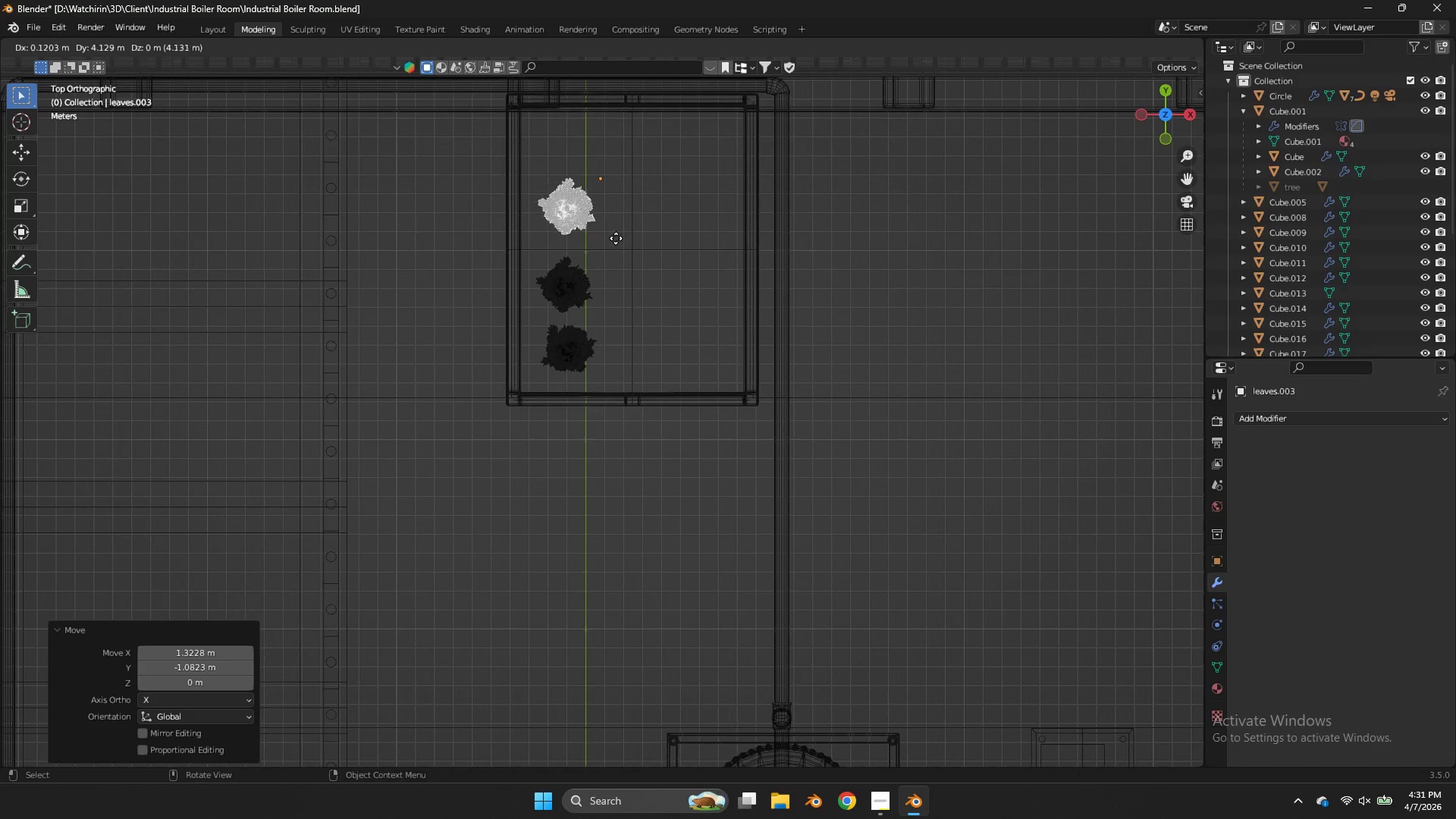 
left_click([616, 238])
 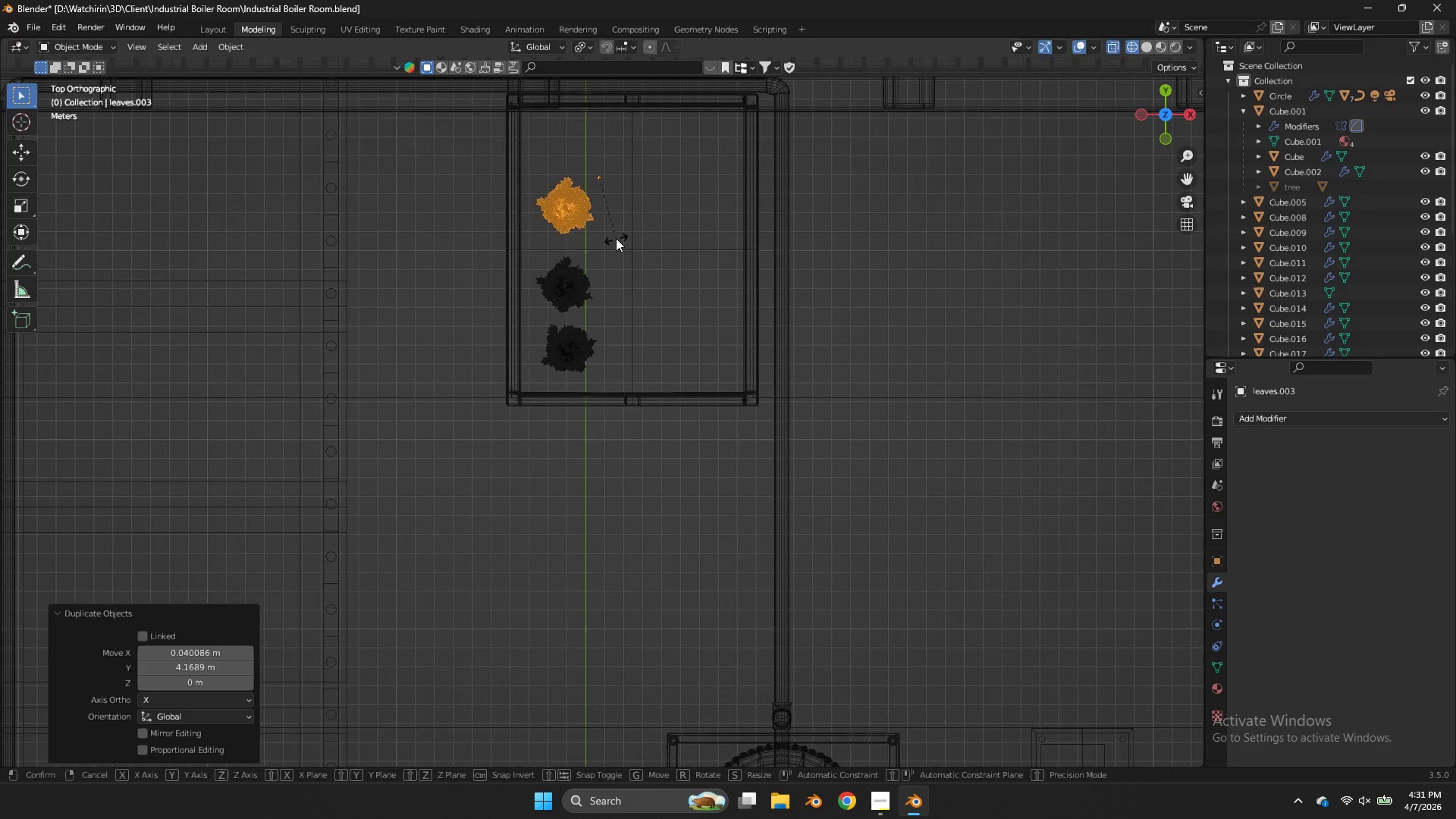 
key(R)
 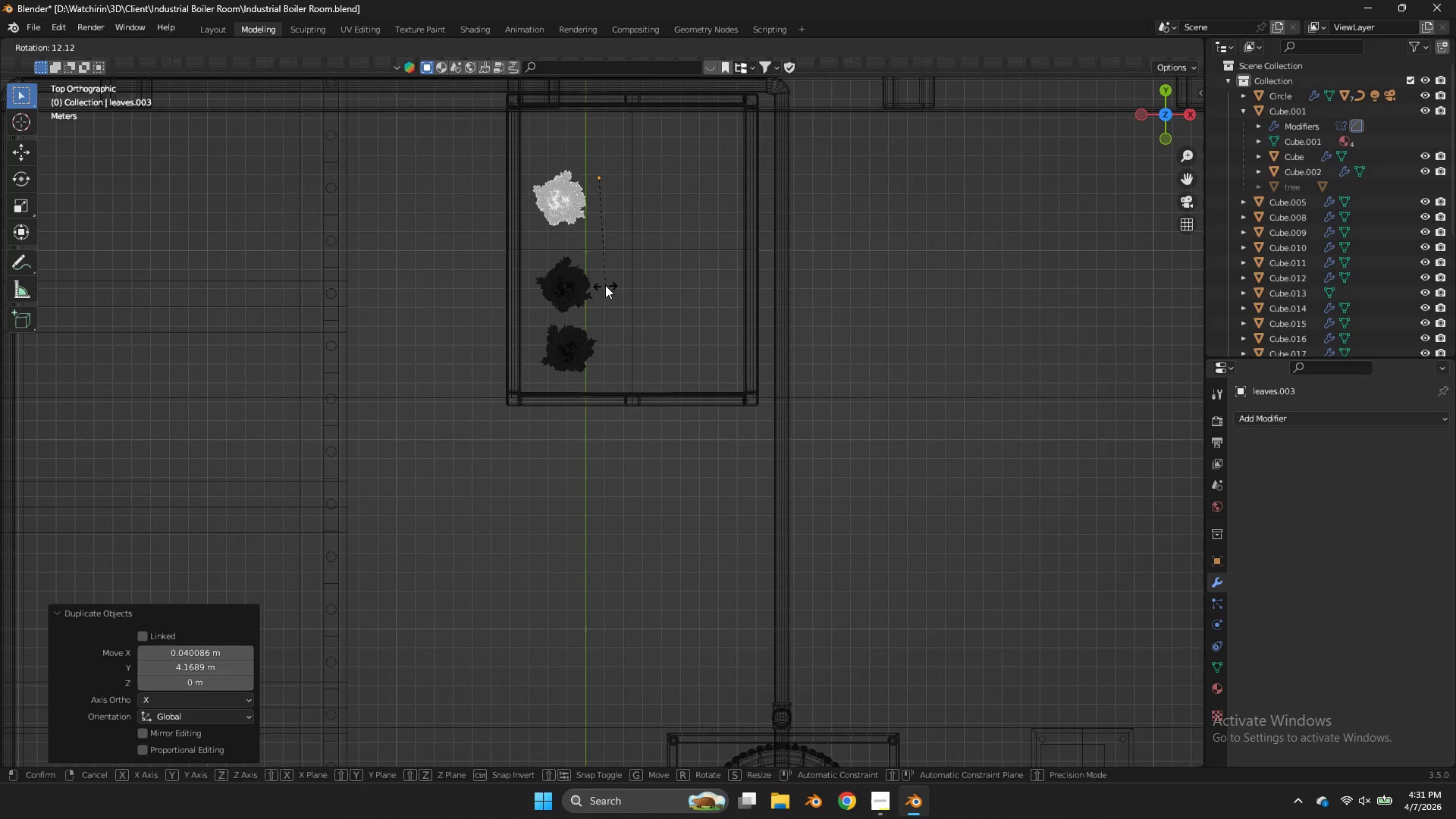 
left_click([605, 285])
 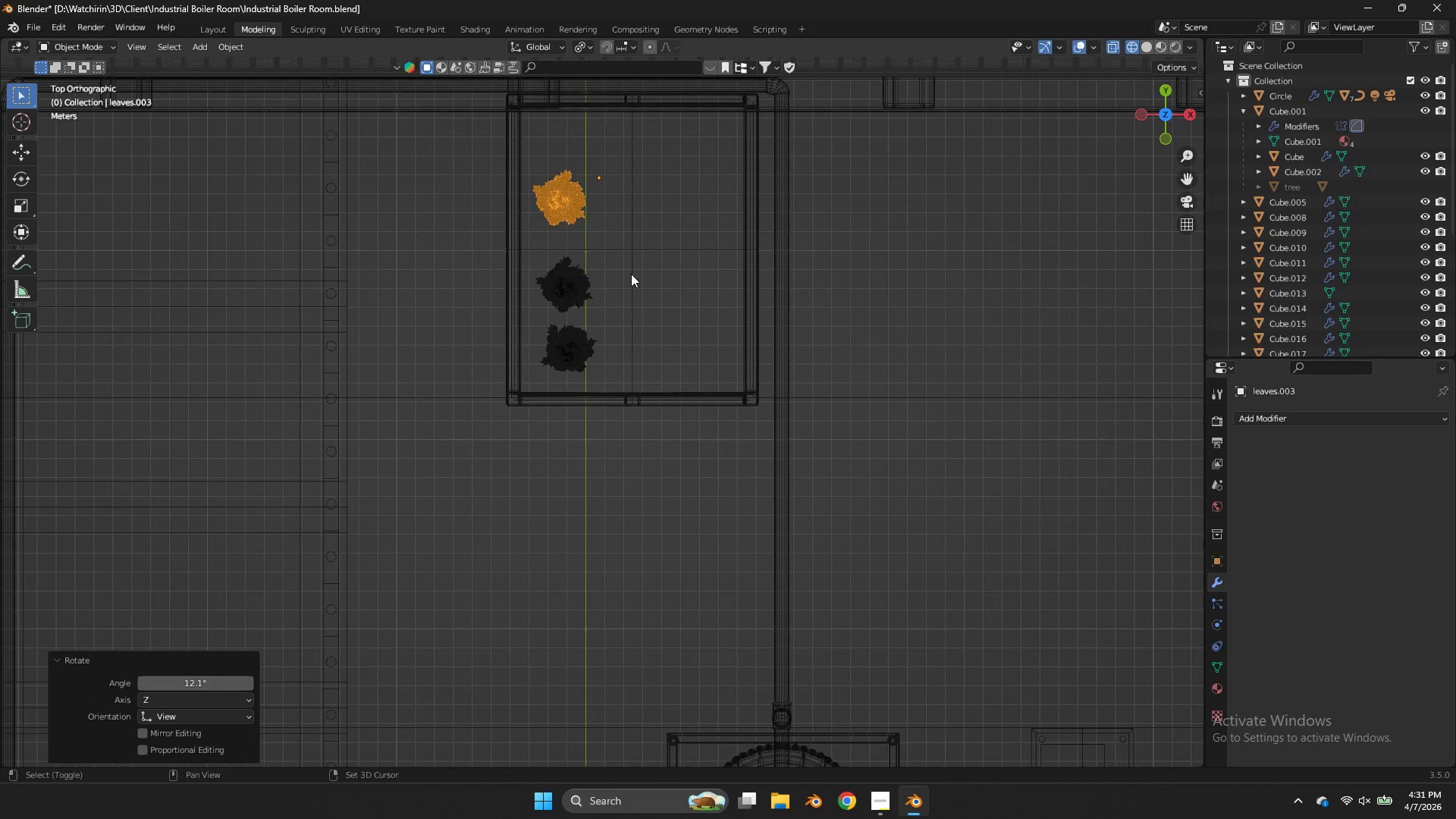 
key(Shift+D)
 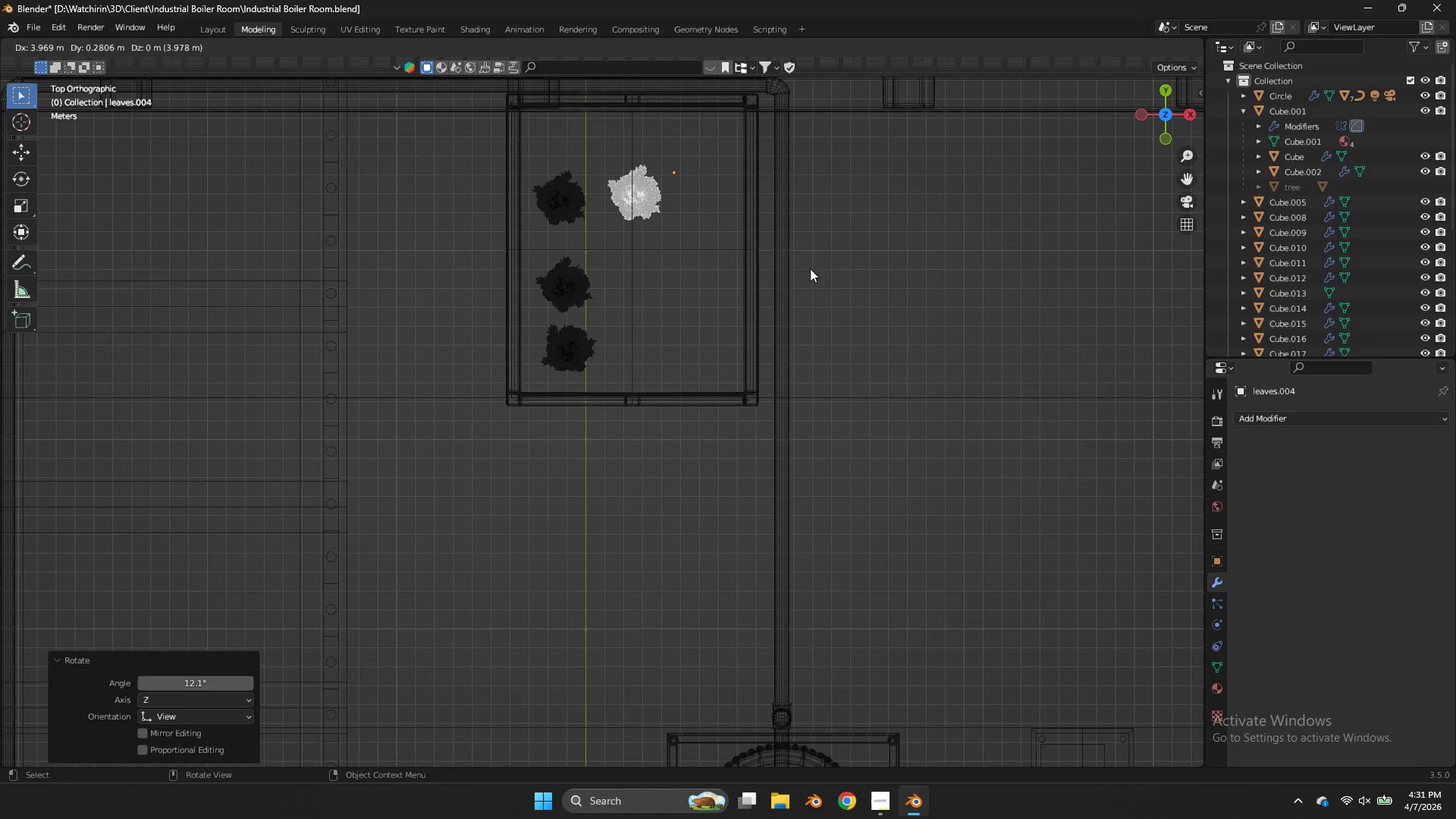 
key(Shift+ShiftLeft)
 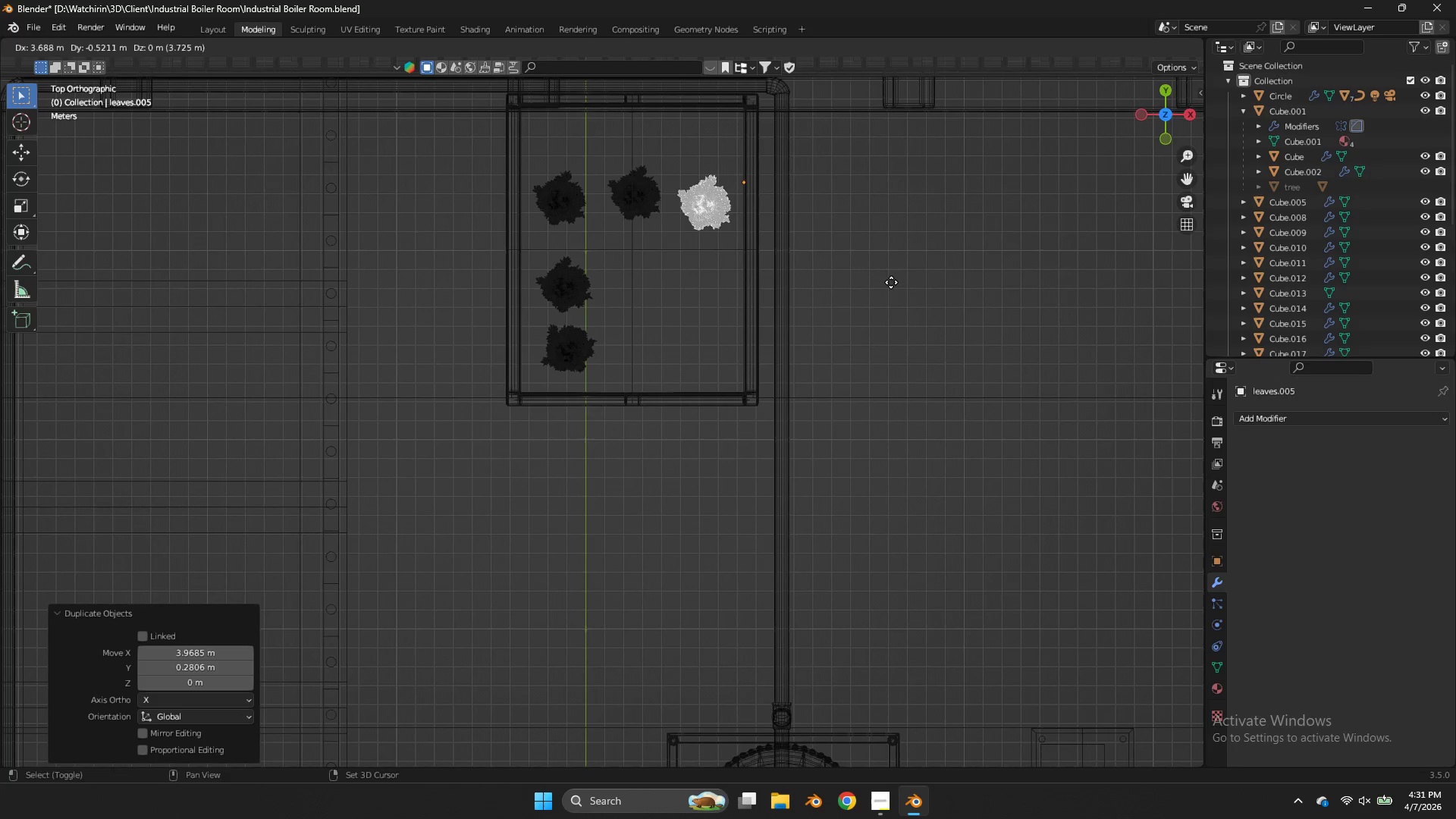 
key(Shift+D)
 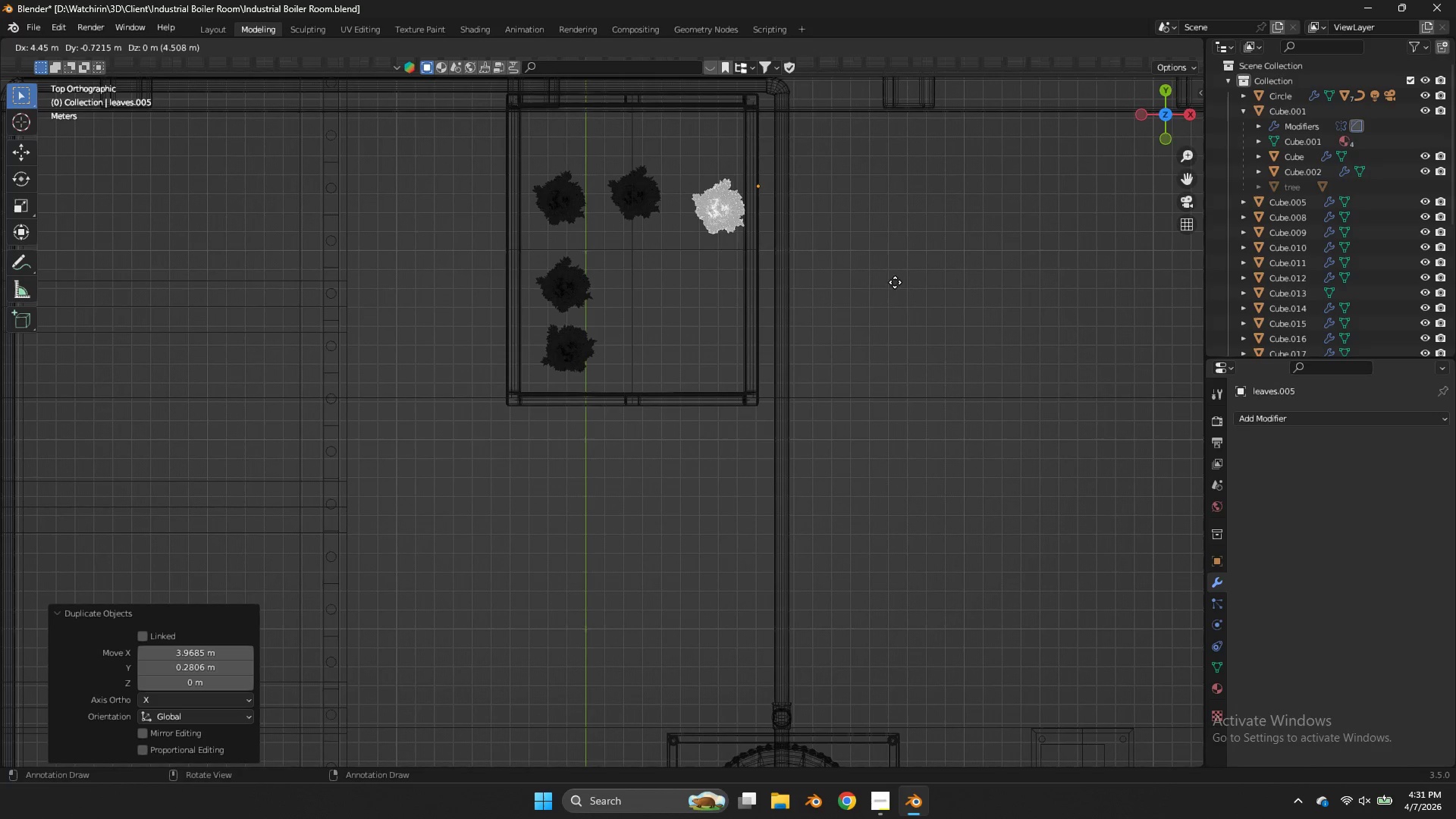 
left_click([895, 282])
 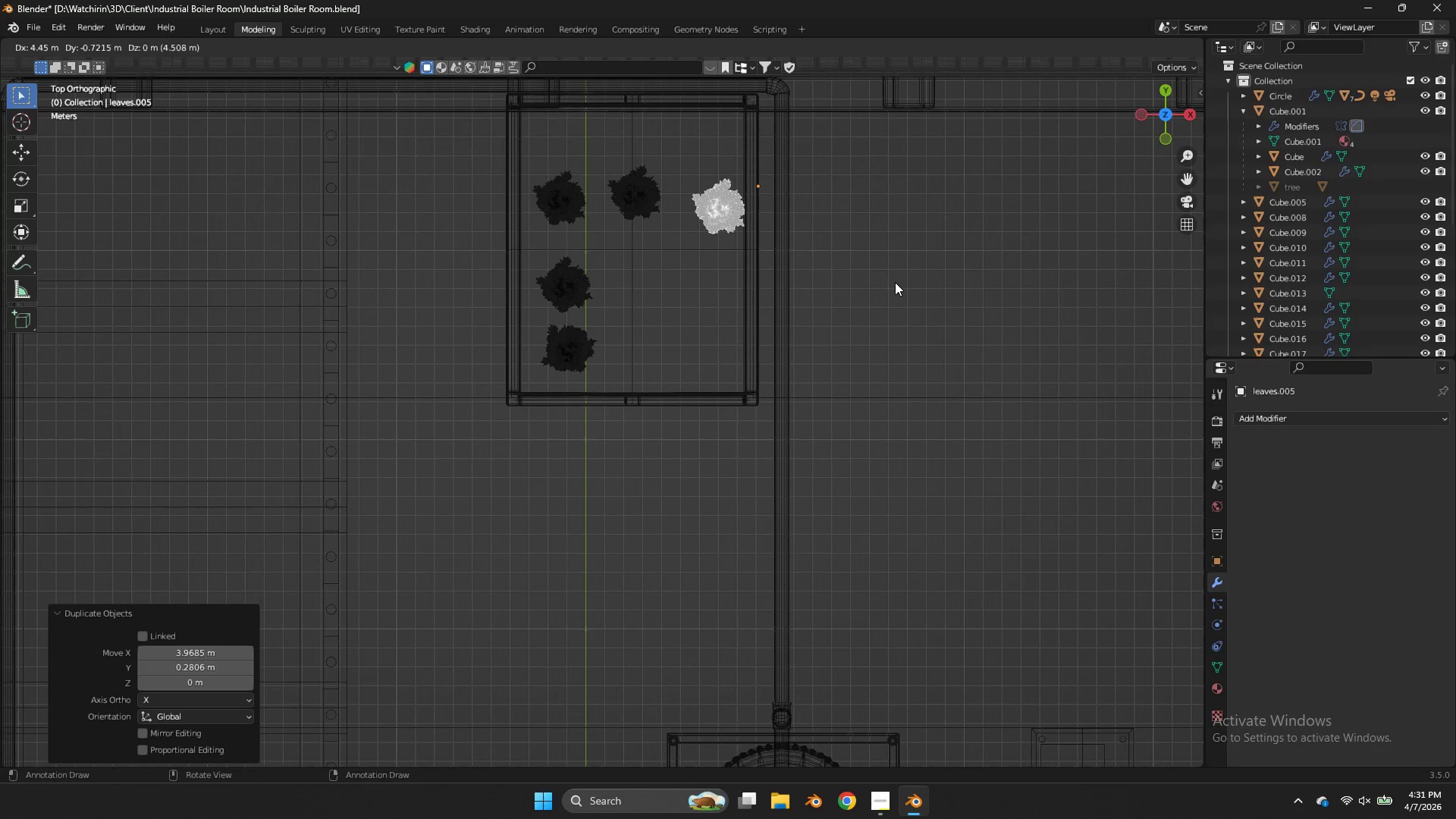 
key(Shift+ShiftLeft)
 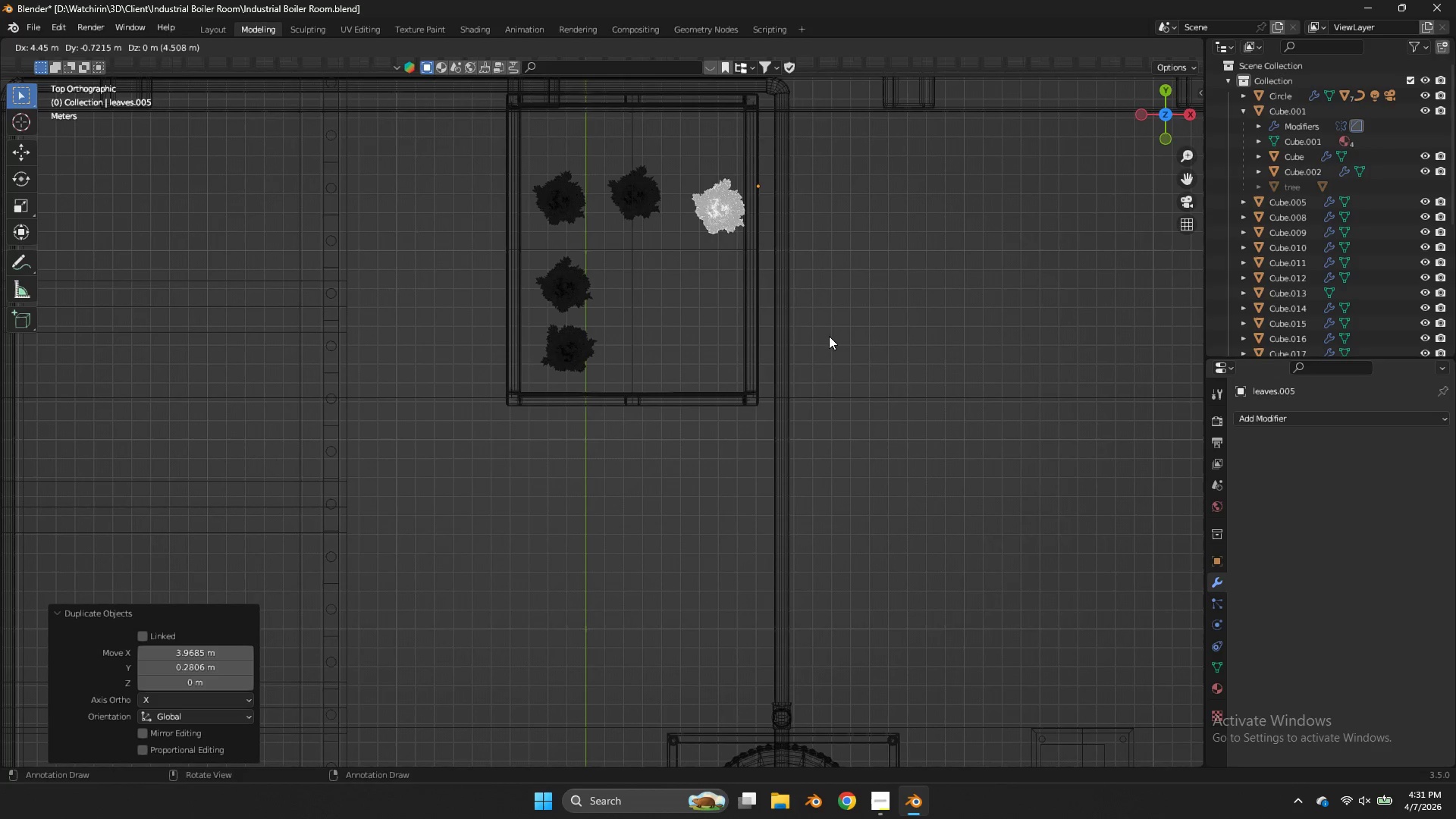 
key(Shift+D)
 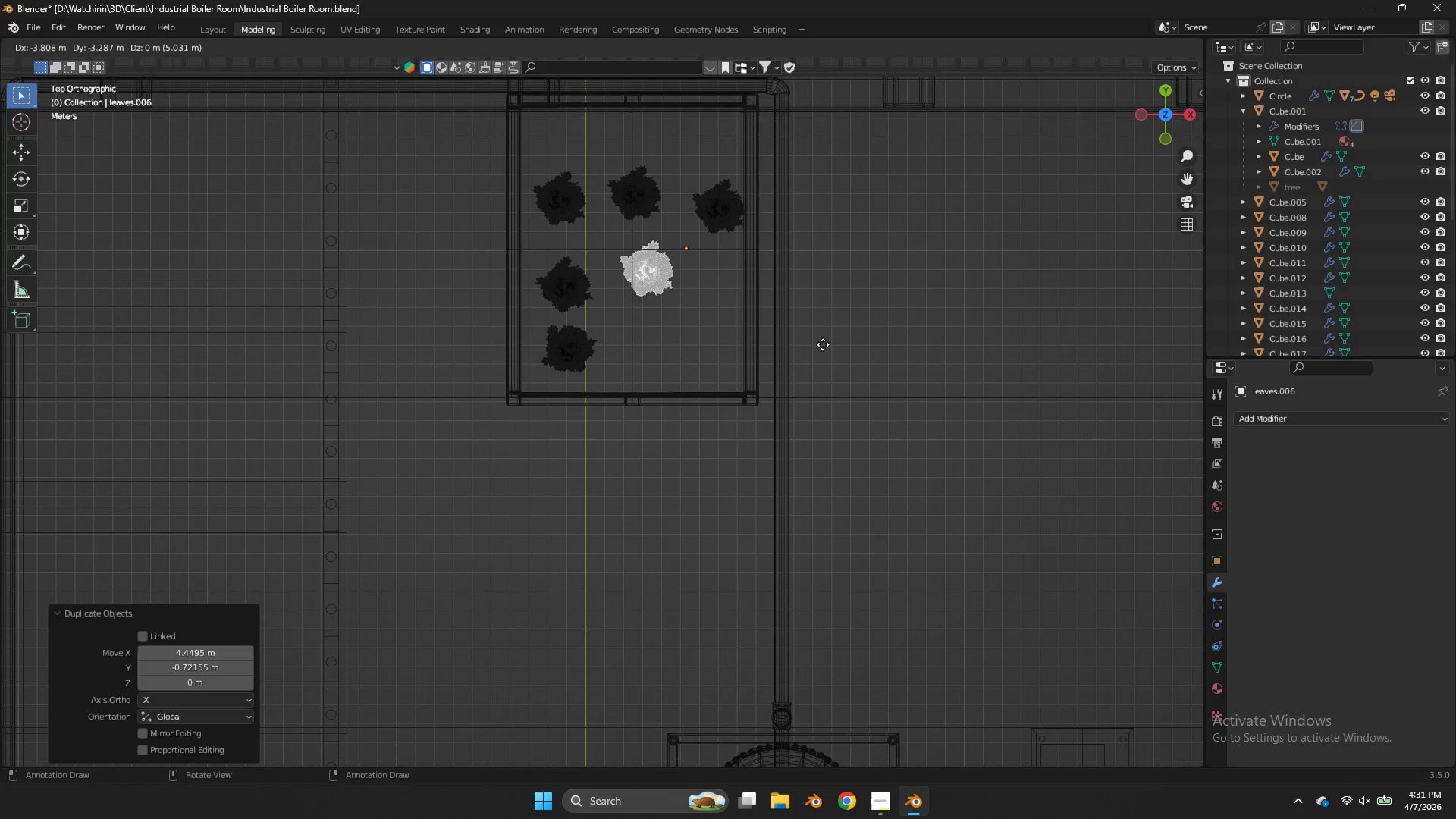 
left_click([823, 344])
 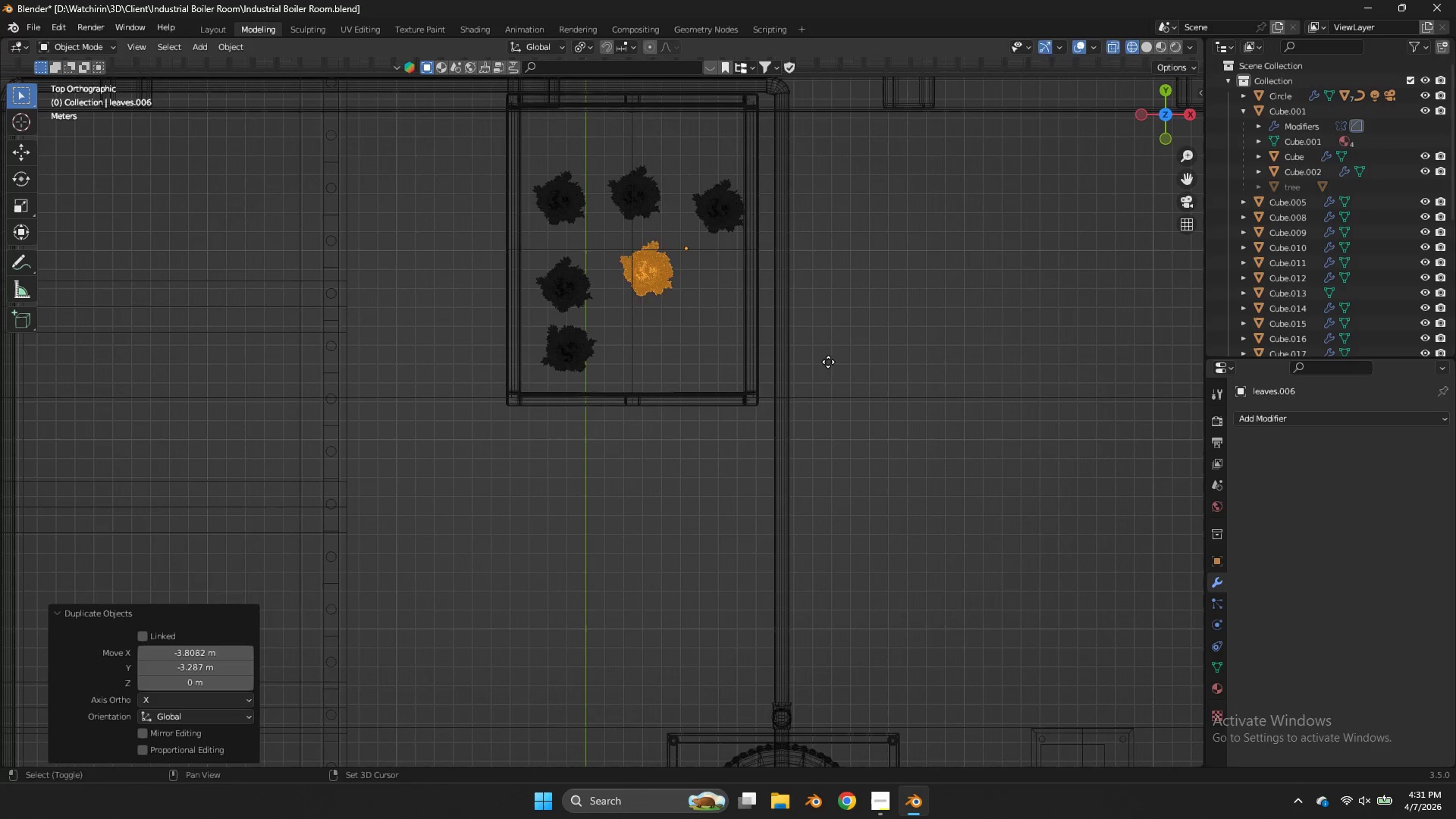 
type(DDdg)
 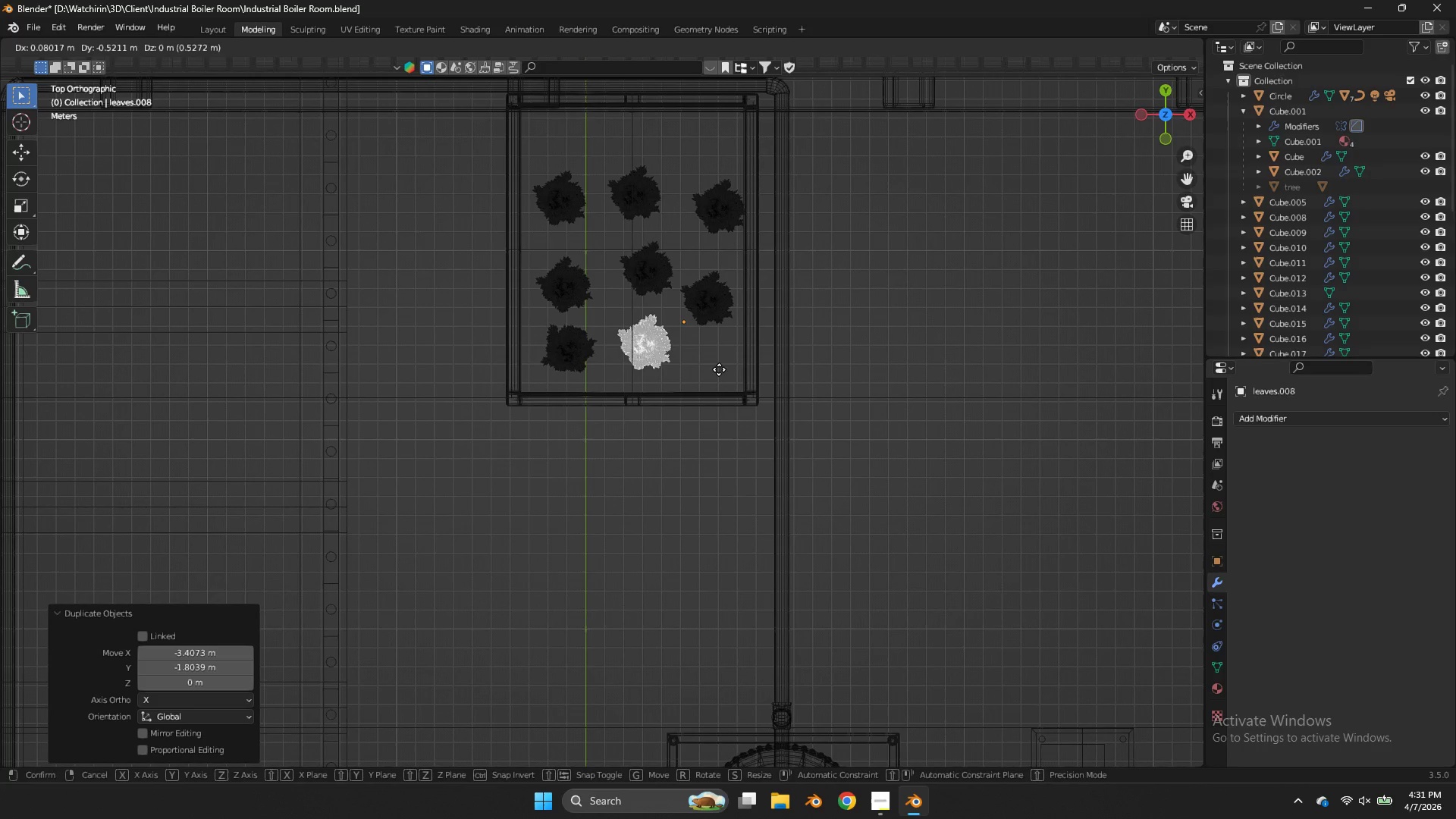 
left_click([719, 369])
 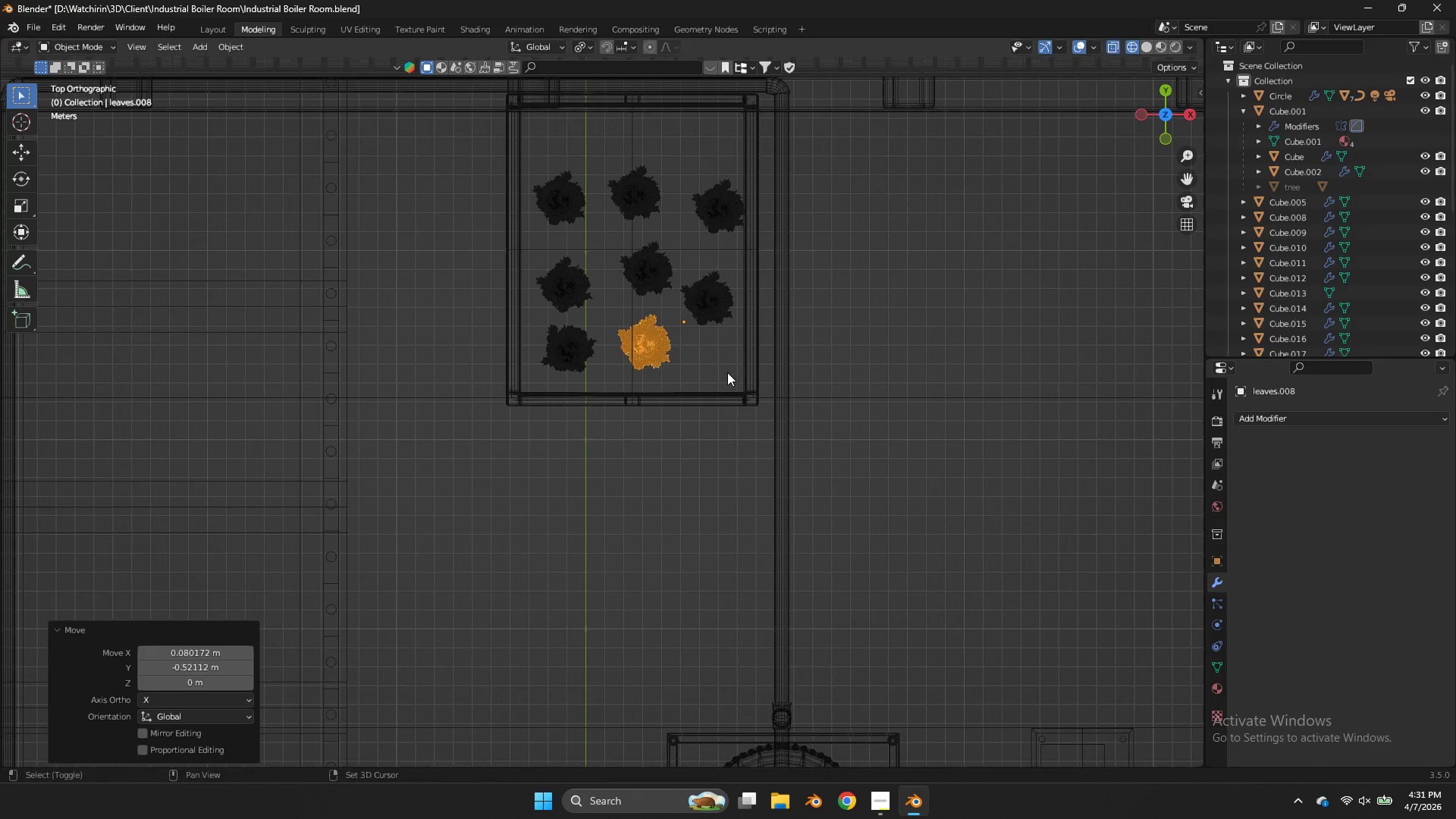 
key(Shift+ShiftLeft)
 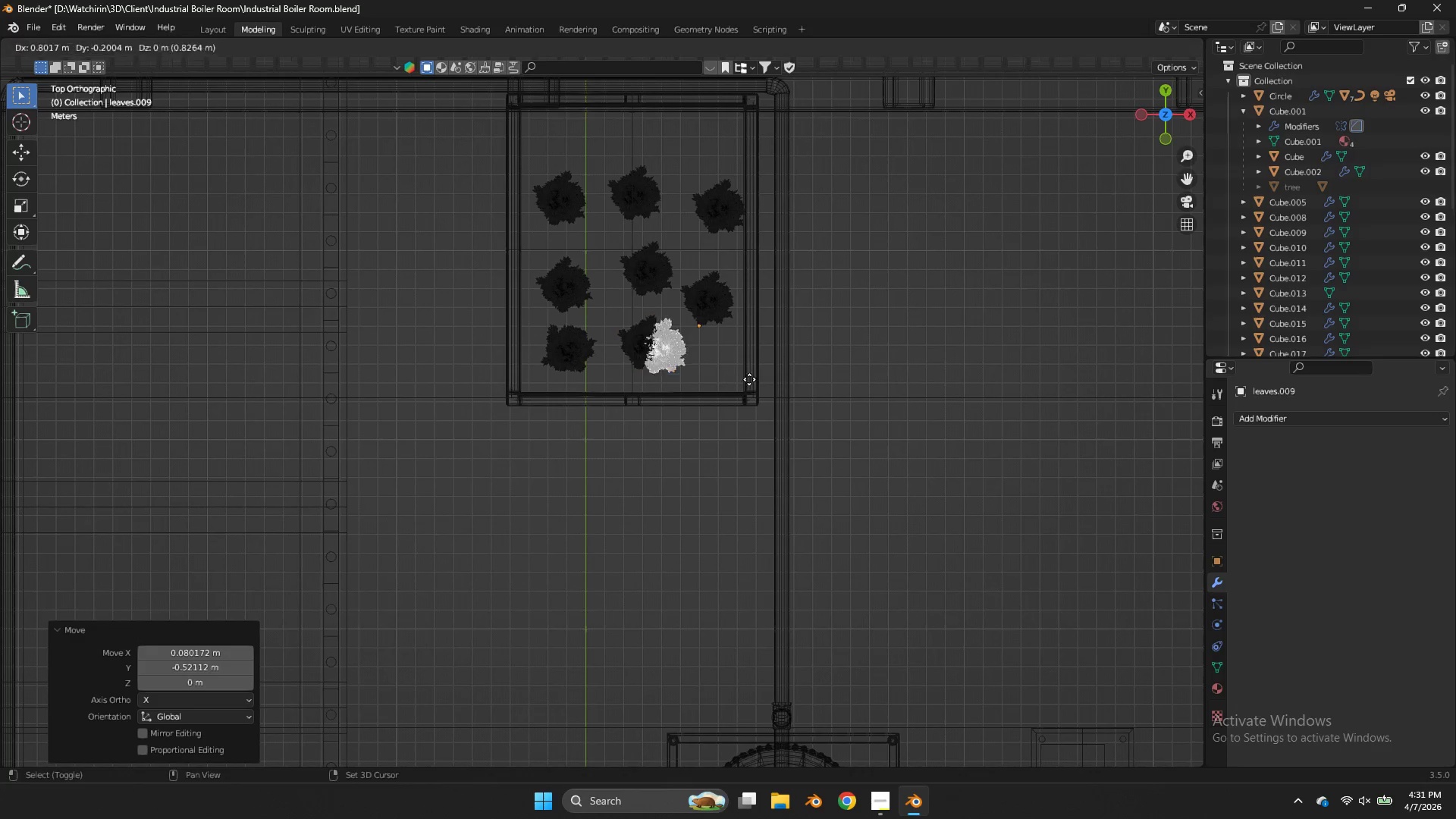 
key(Shift+D)
 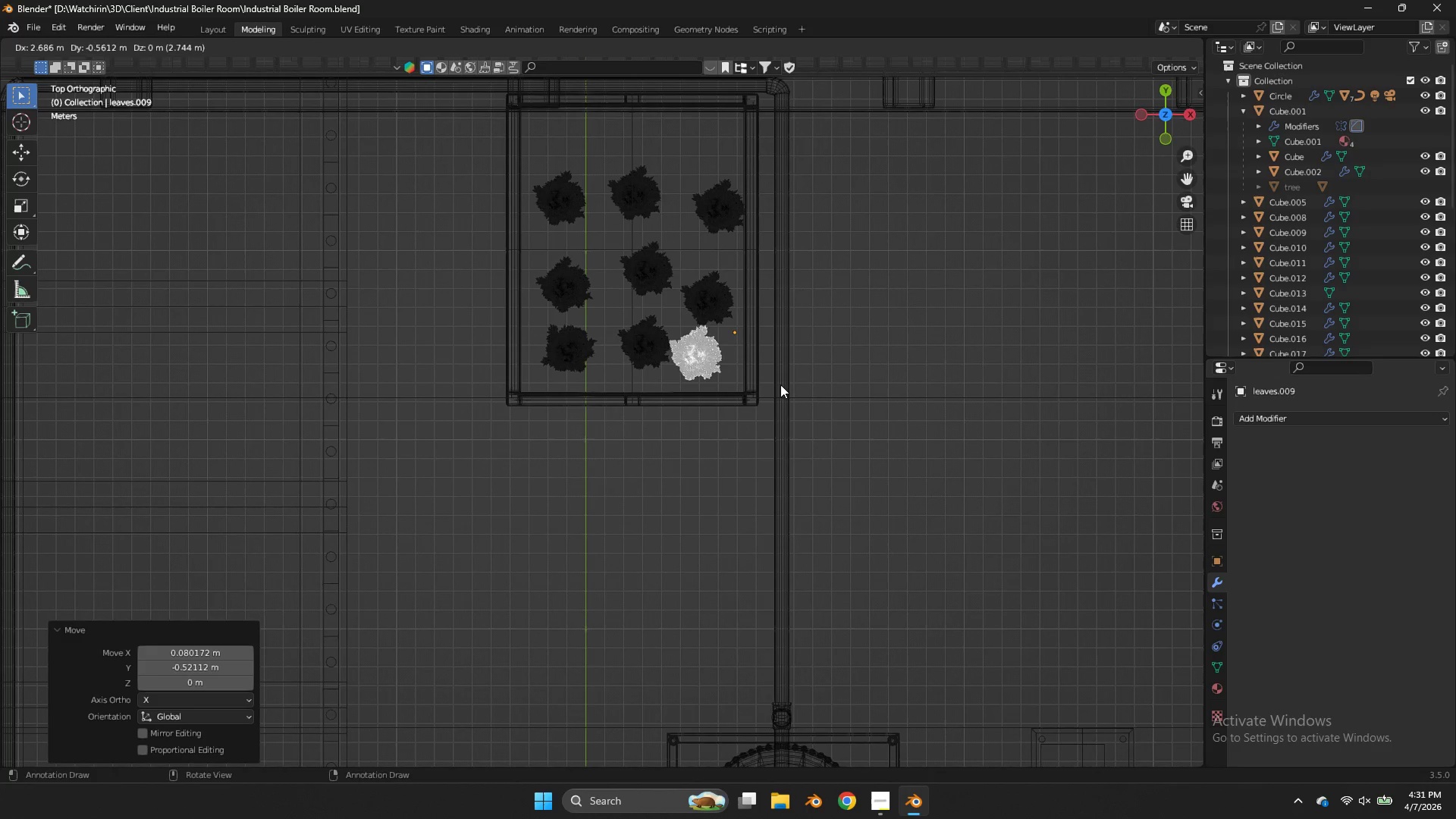 
key(Alt+AltLeft)
 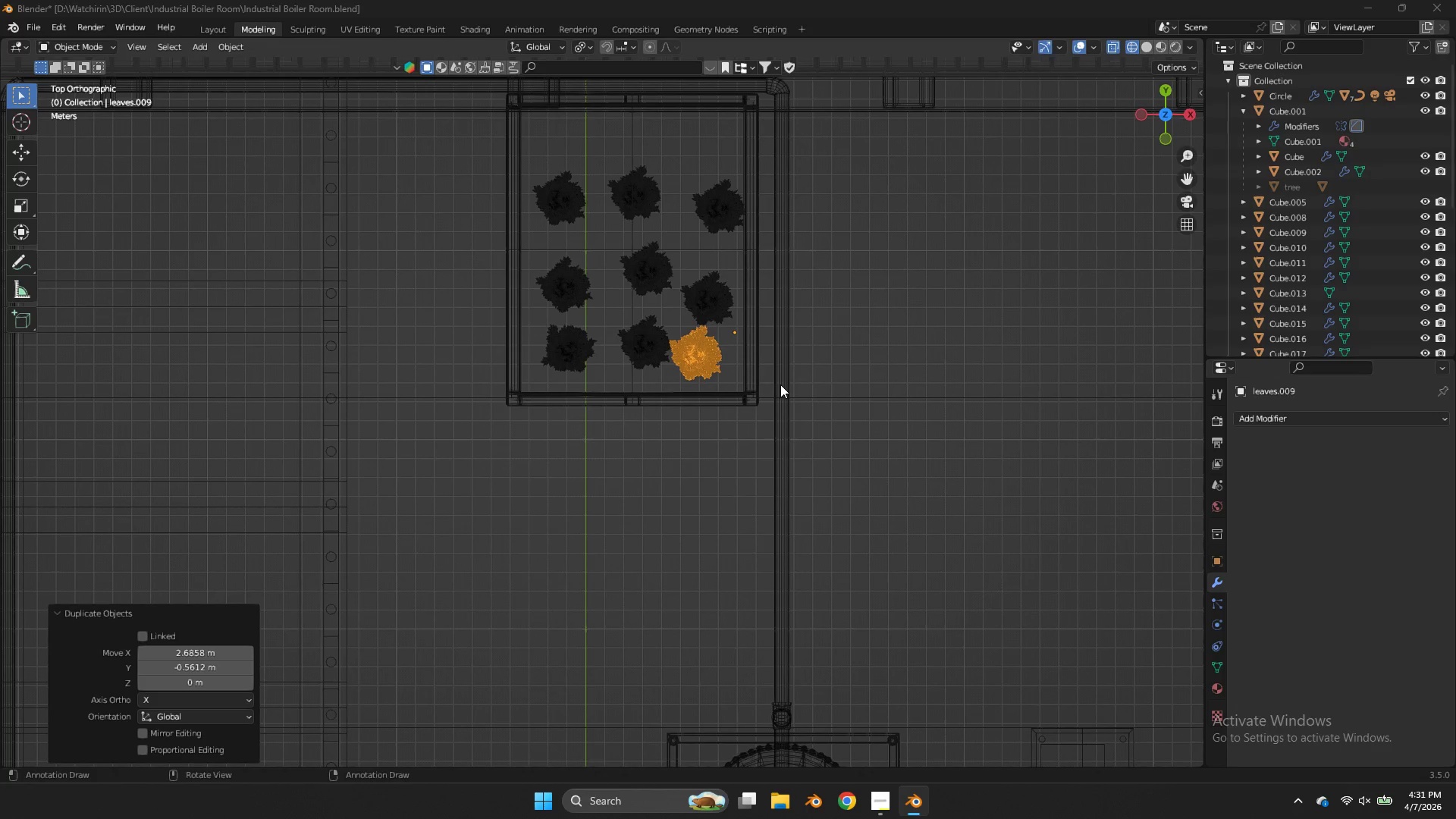 
key(Alt+Tab)